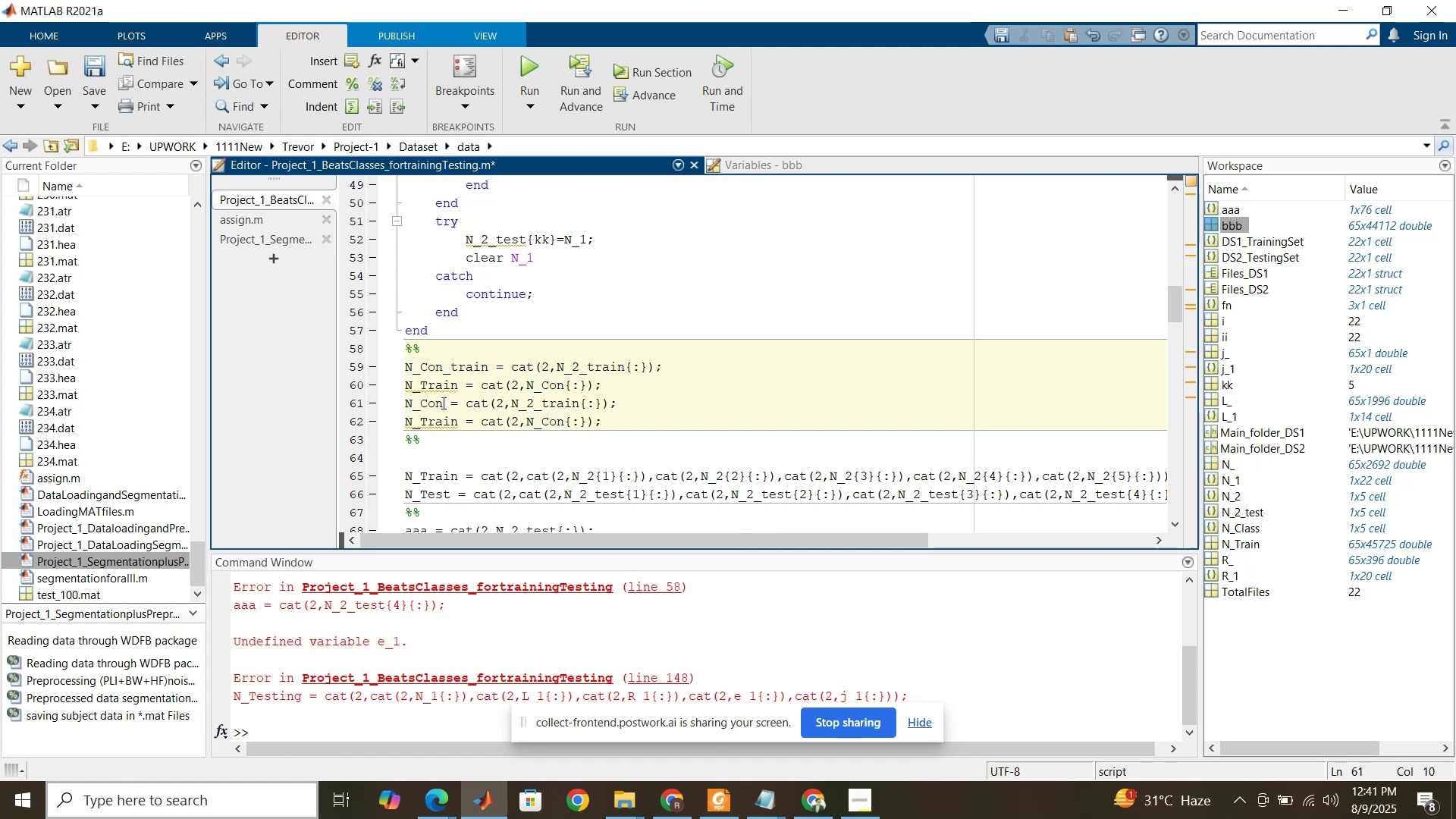 
left_click([442, 403])
 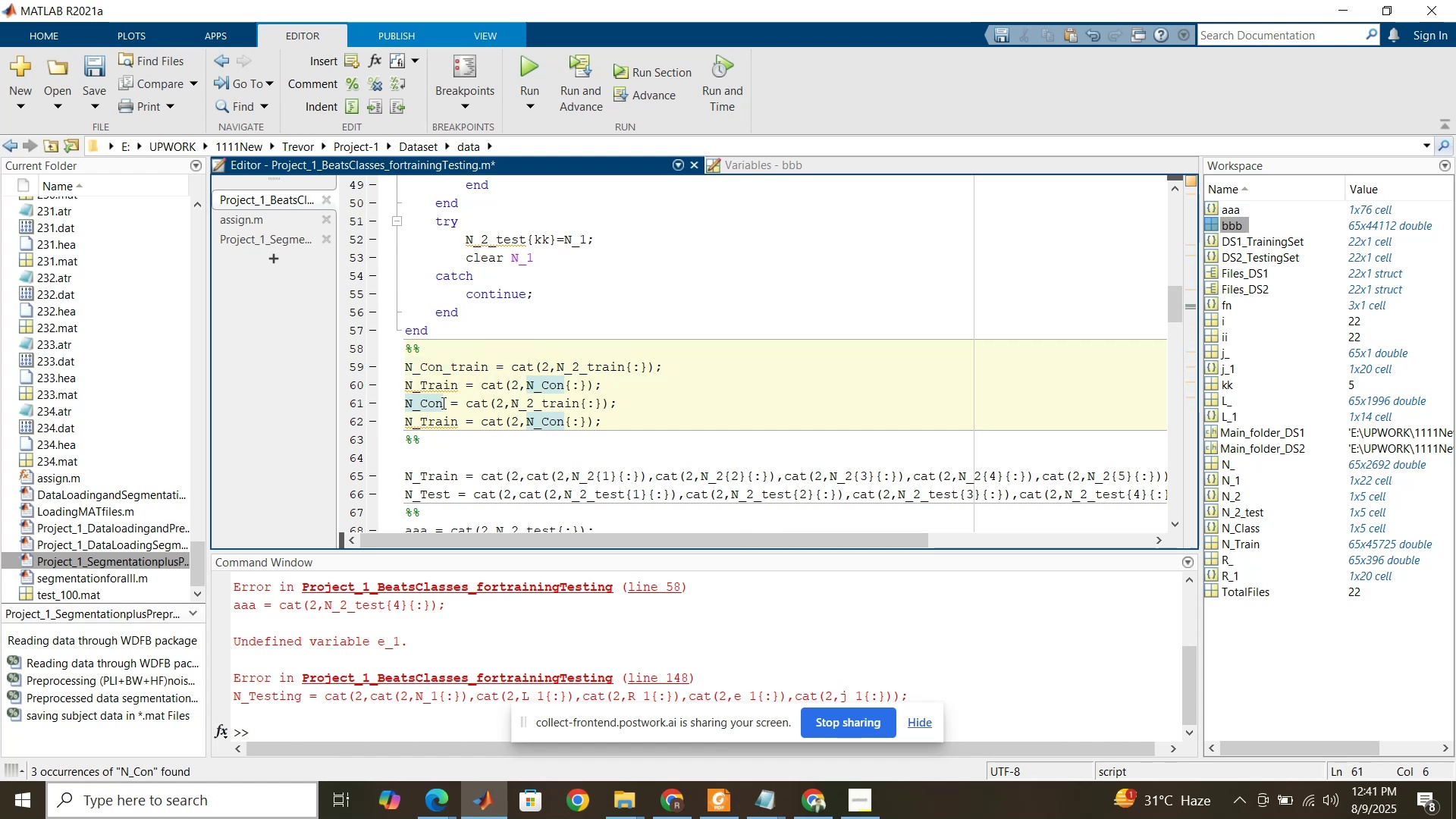 
type(_test)
 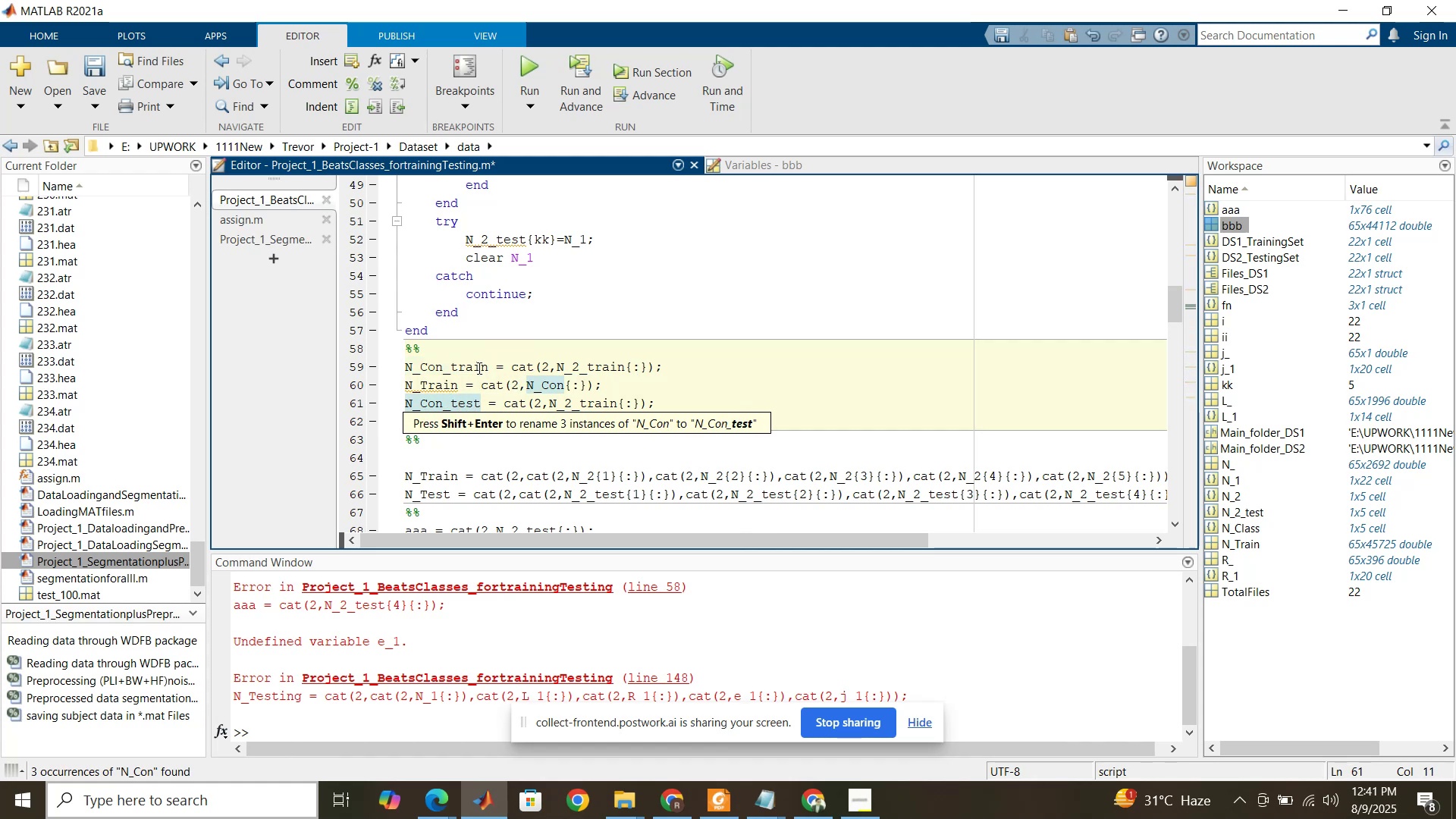 
double_click([475, 366])
 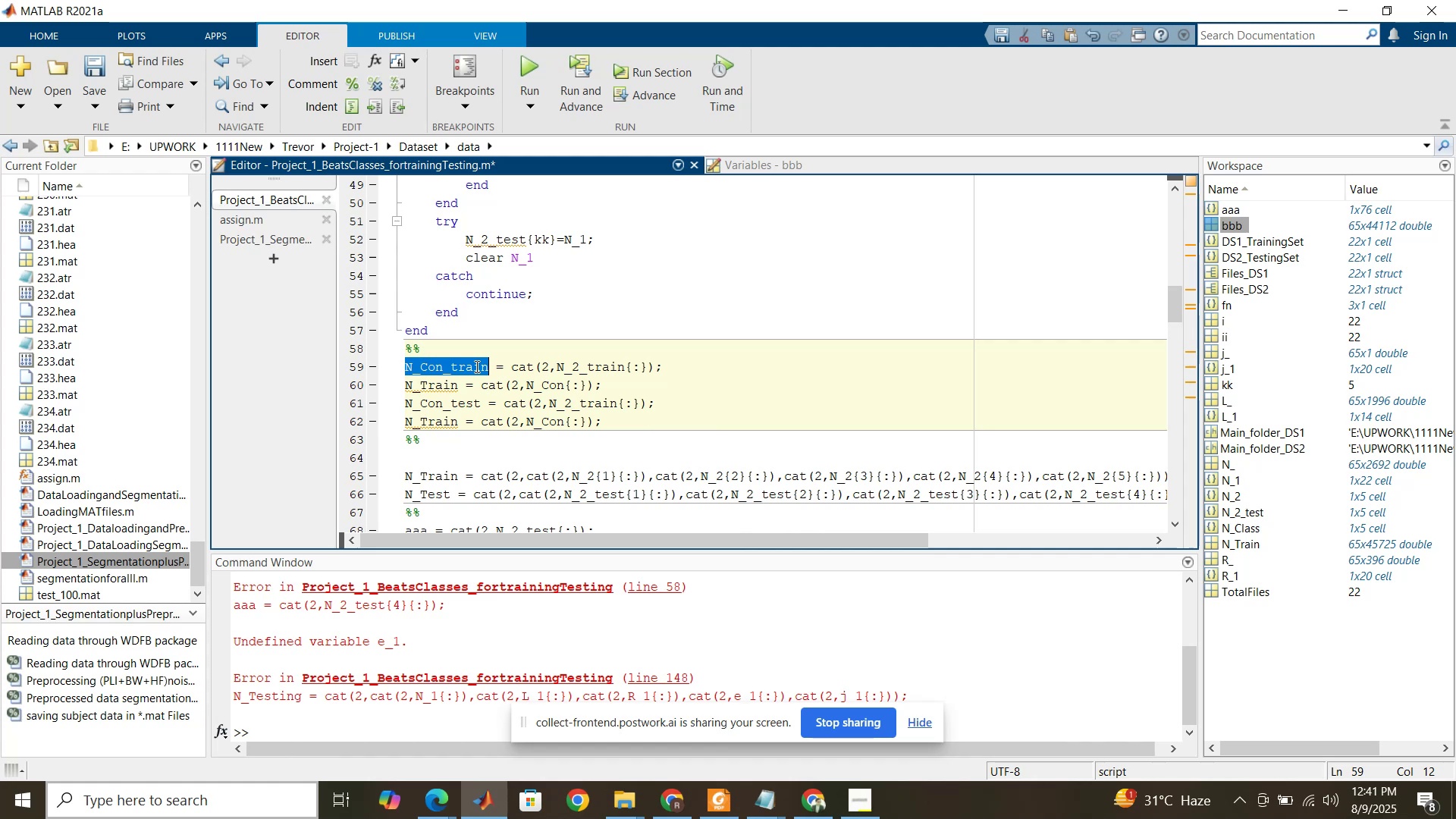 
key(Control+C)
 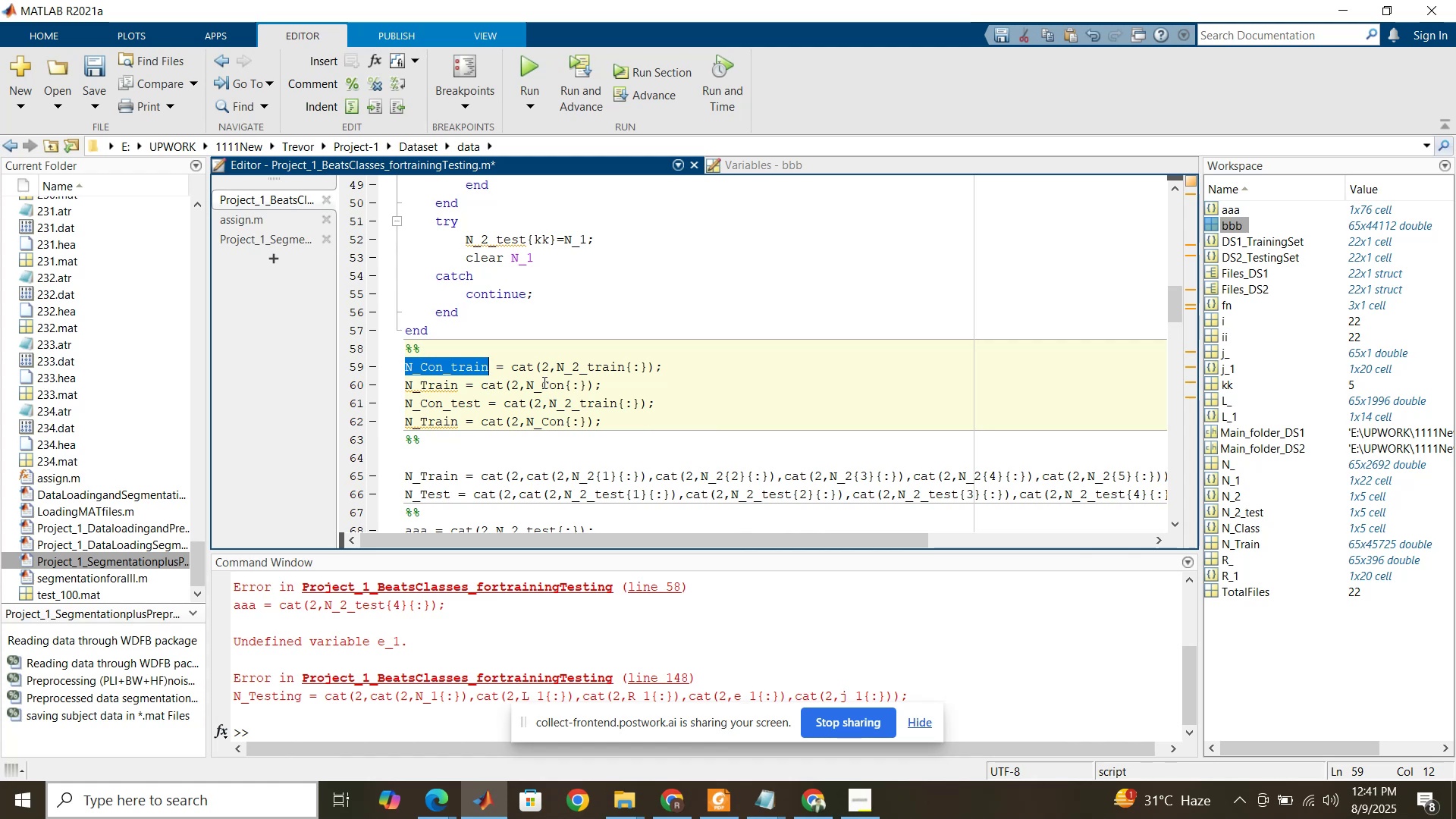 
double_click([543, 382])
 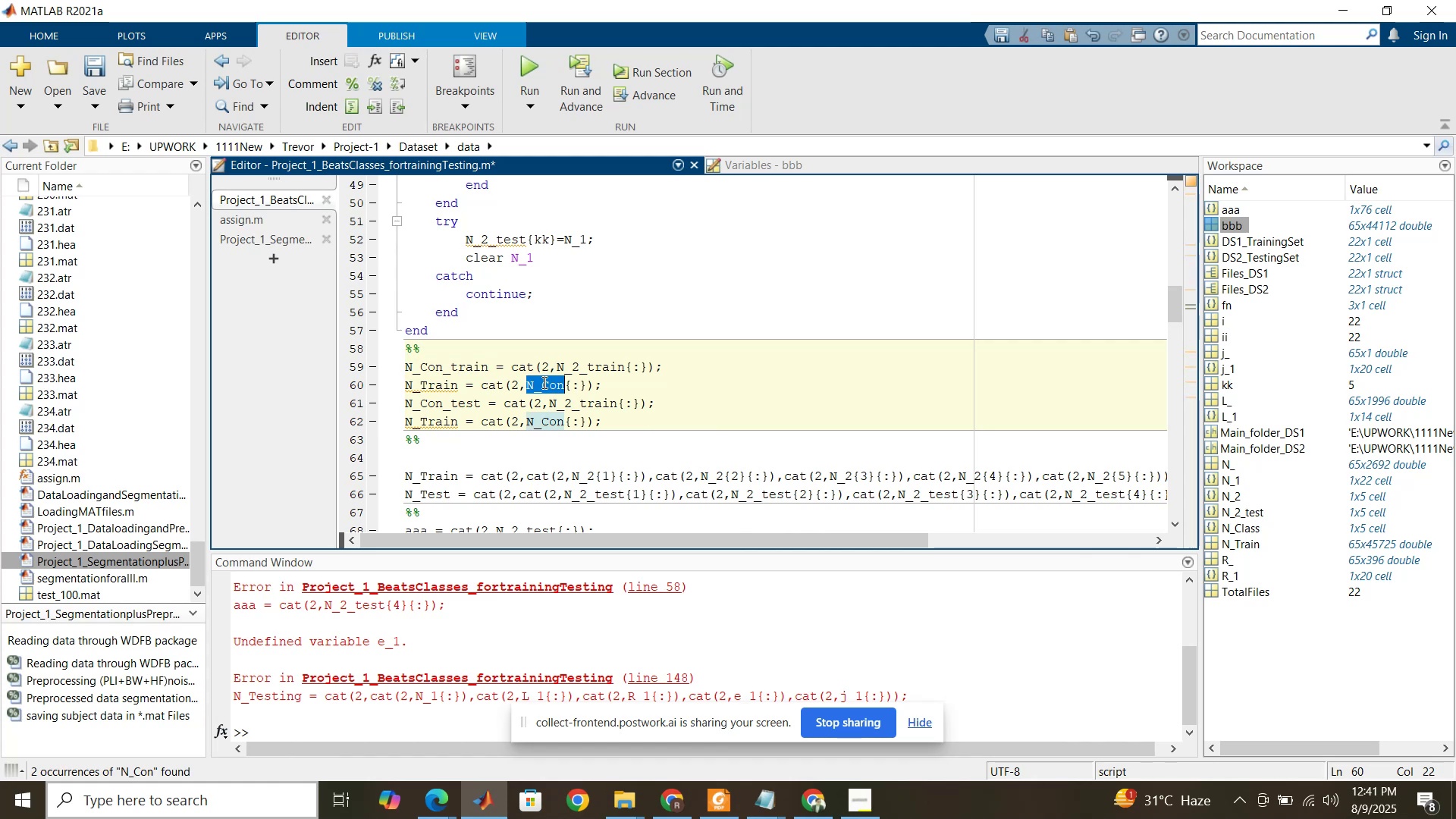 
key(Control+ControlLeft)
 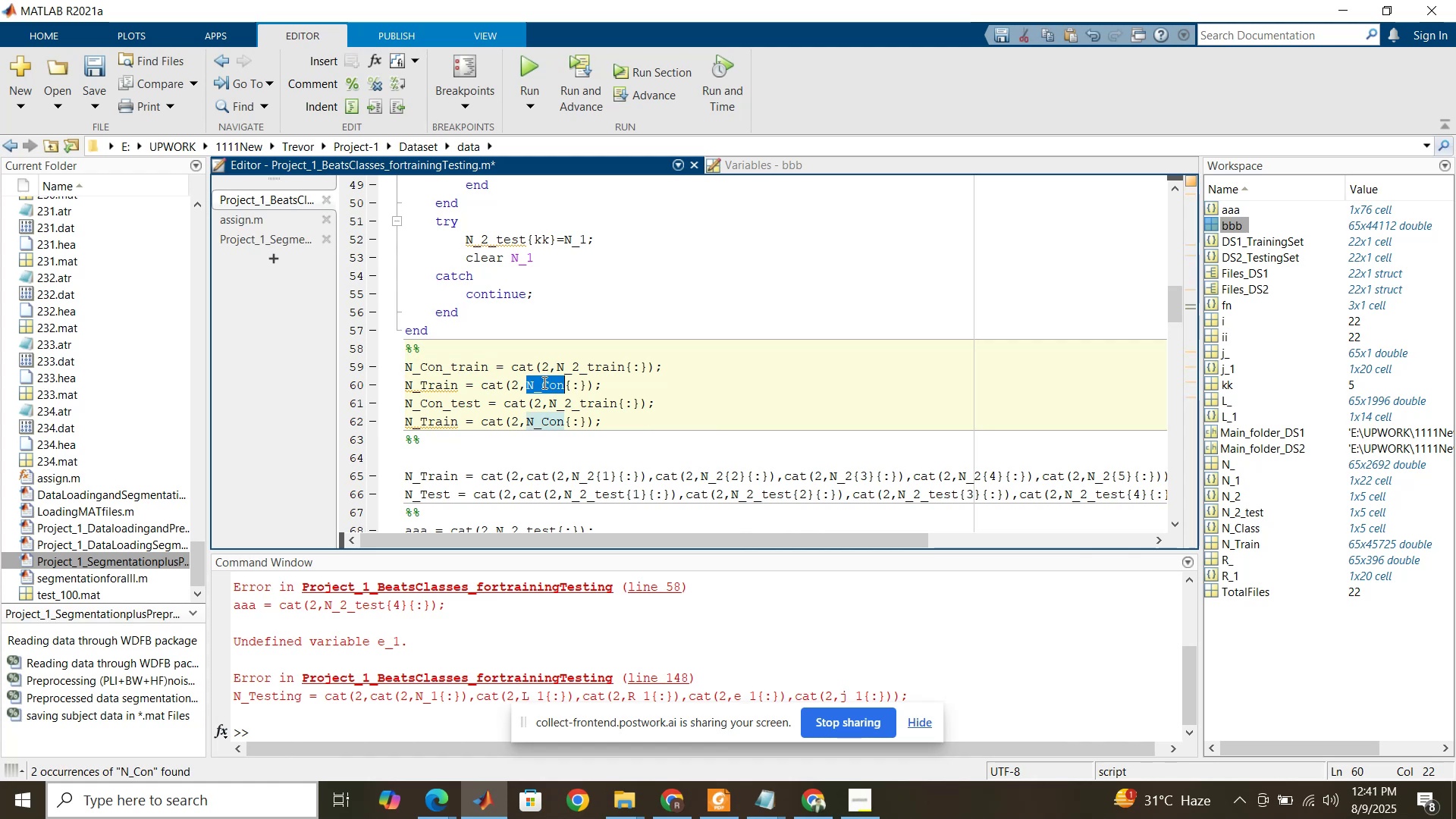 
key(Control+V)
 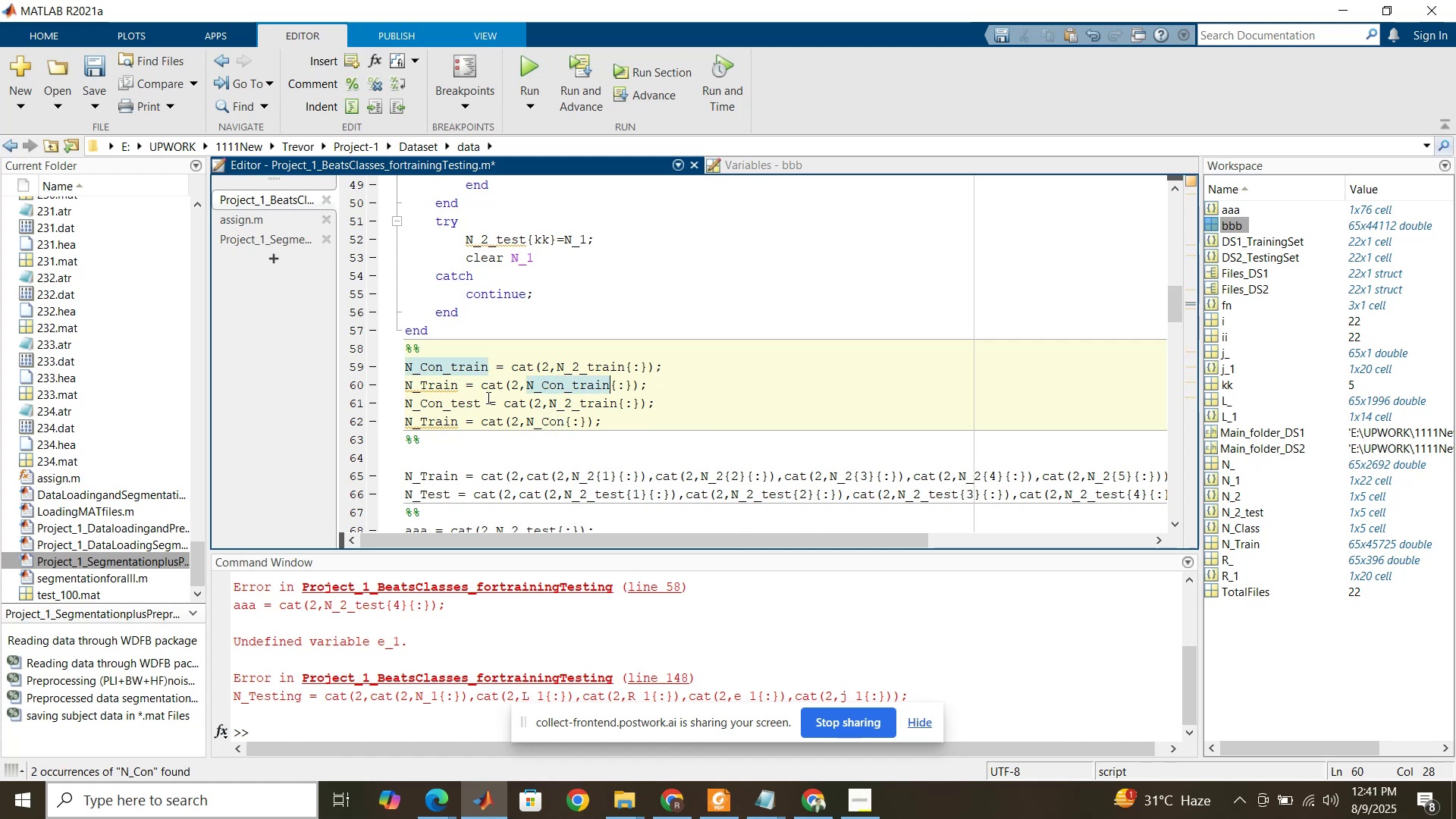 
left_click([598, 406])
 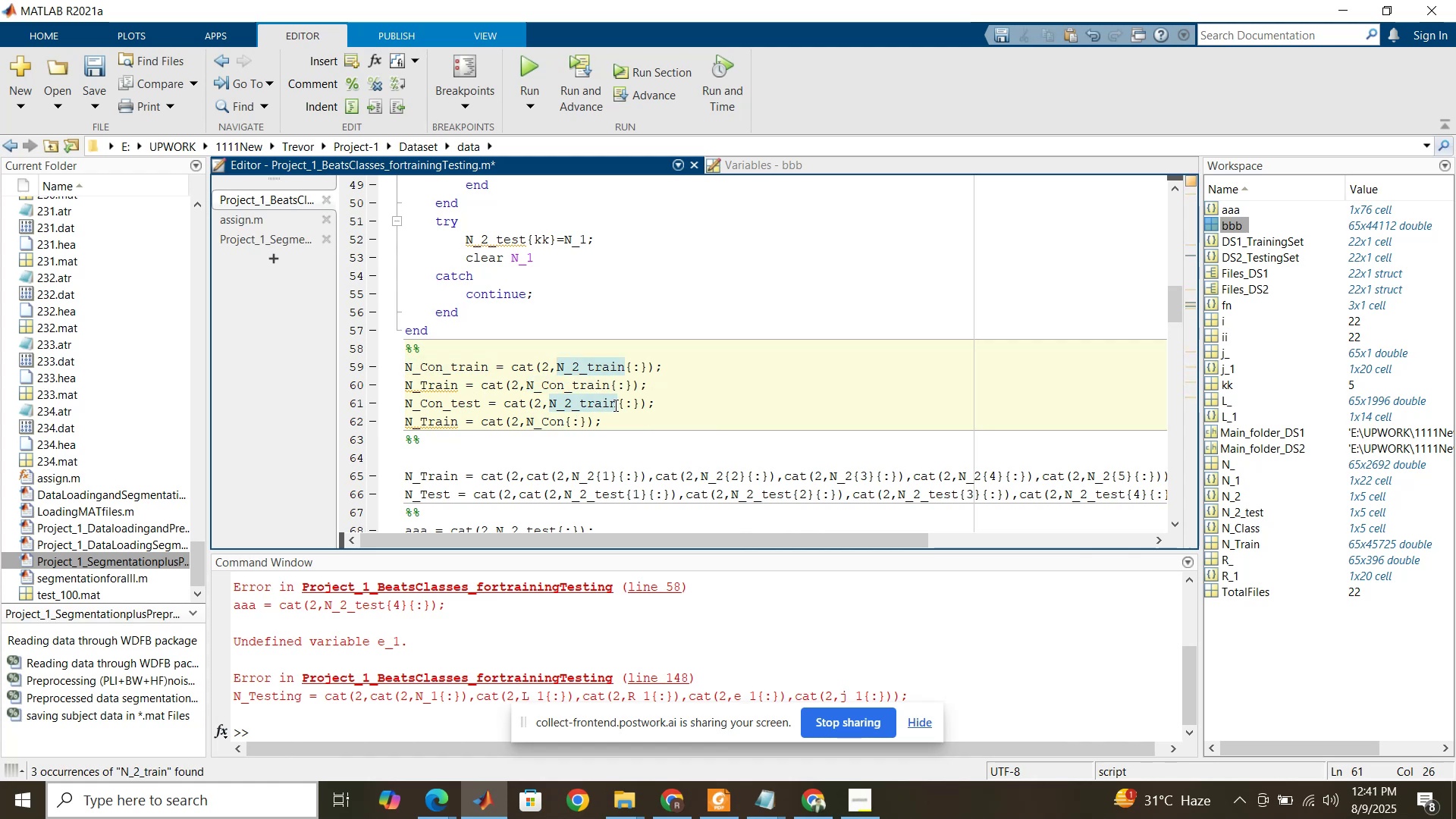 
left_click([614, 405])
 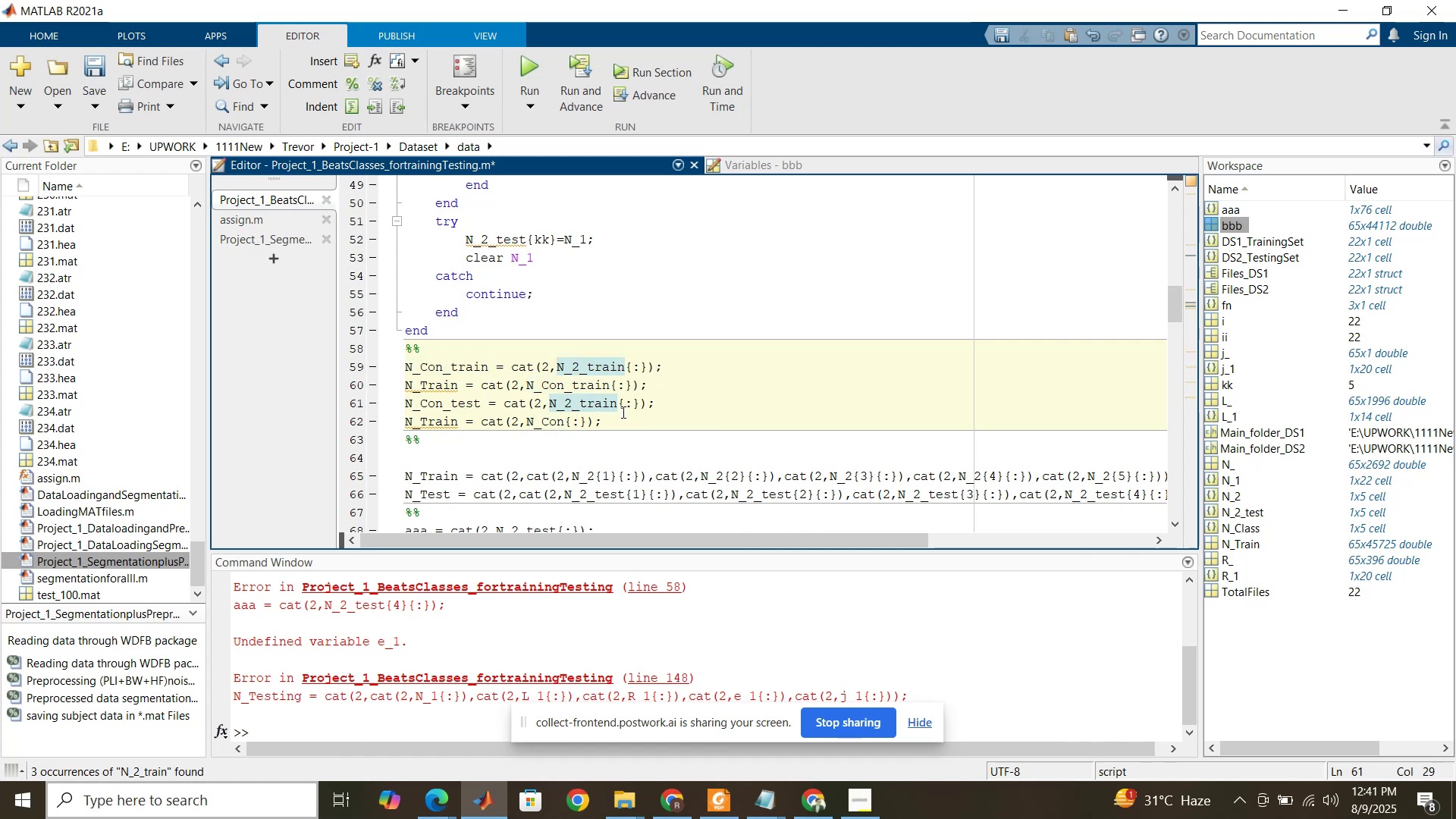 
key(Backspace)
key(Backspace)
key(Backspace)
key(Backspace)
type(est)
 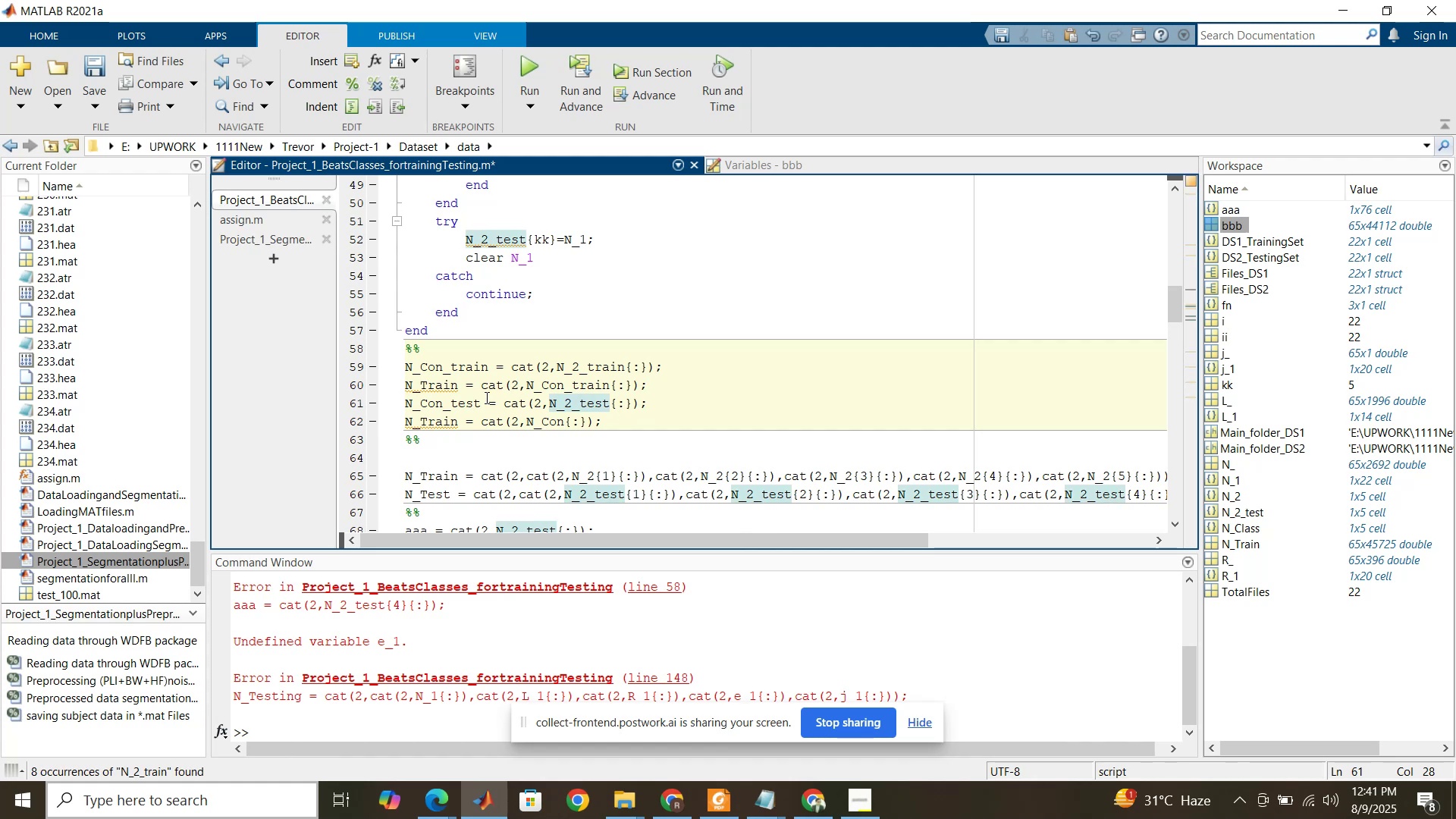 
left_click([470, 395])
 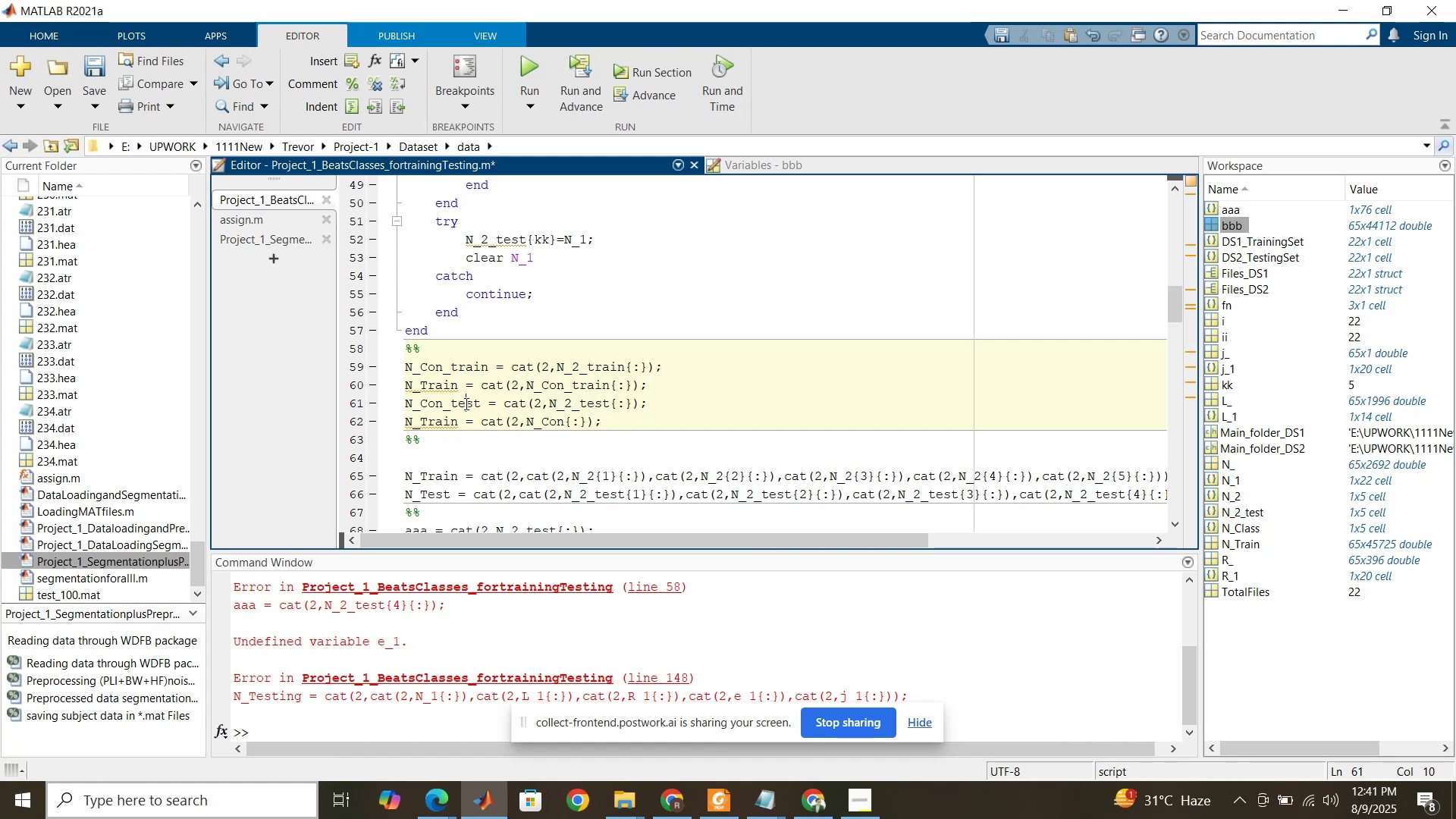 
double_click([465, 403])
 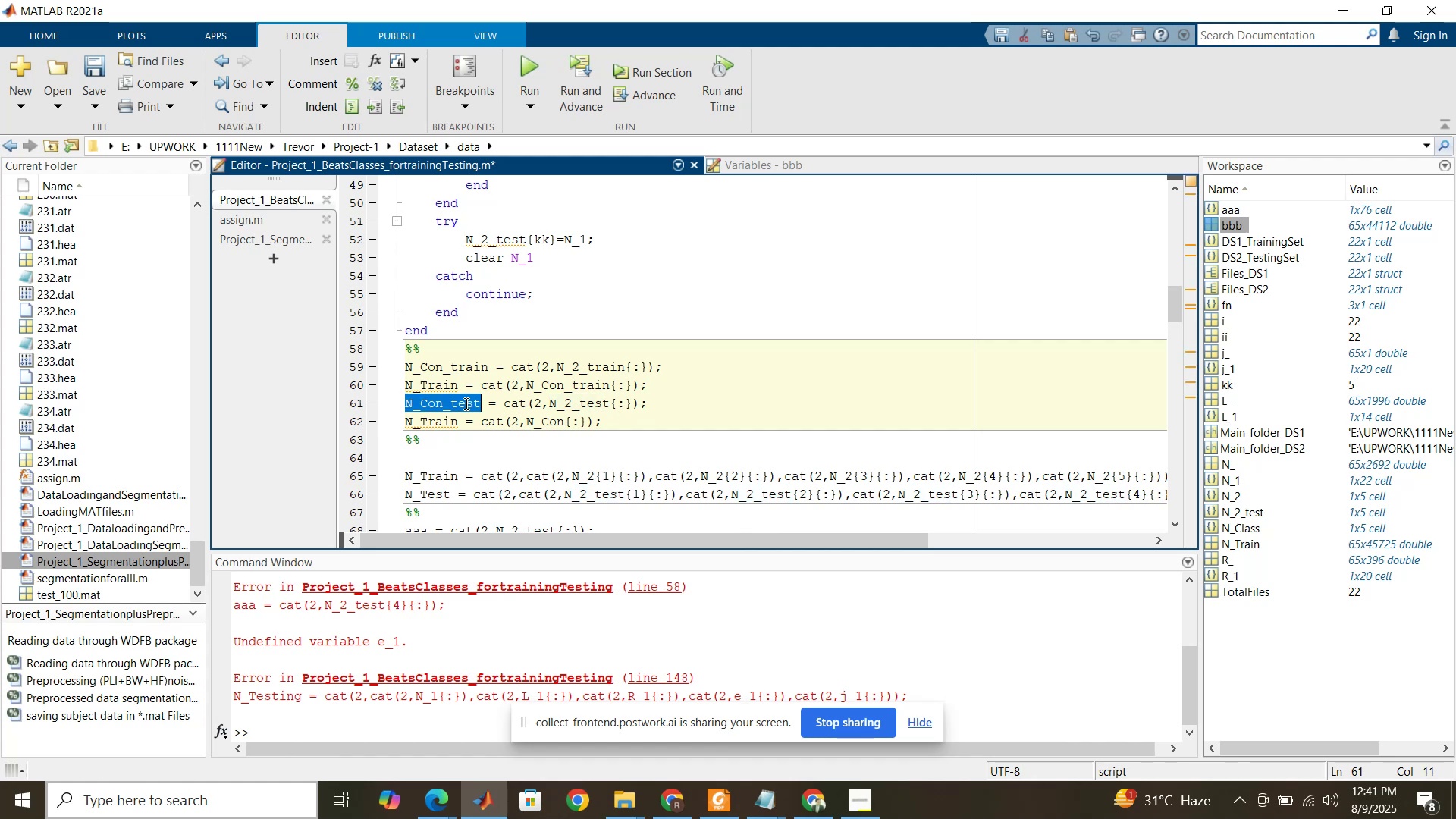 
key(Control+C)
 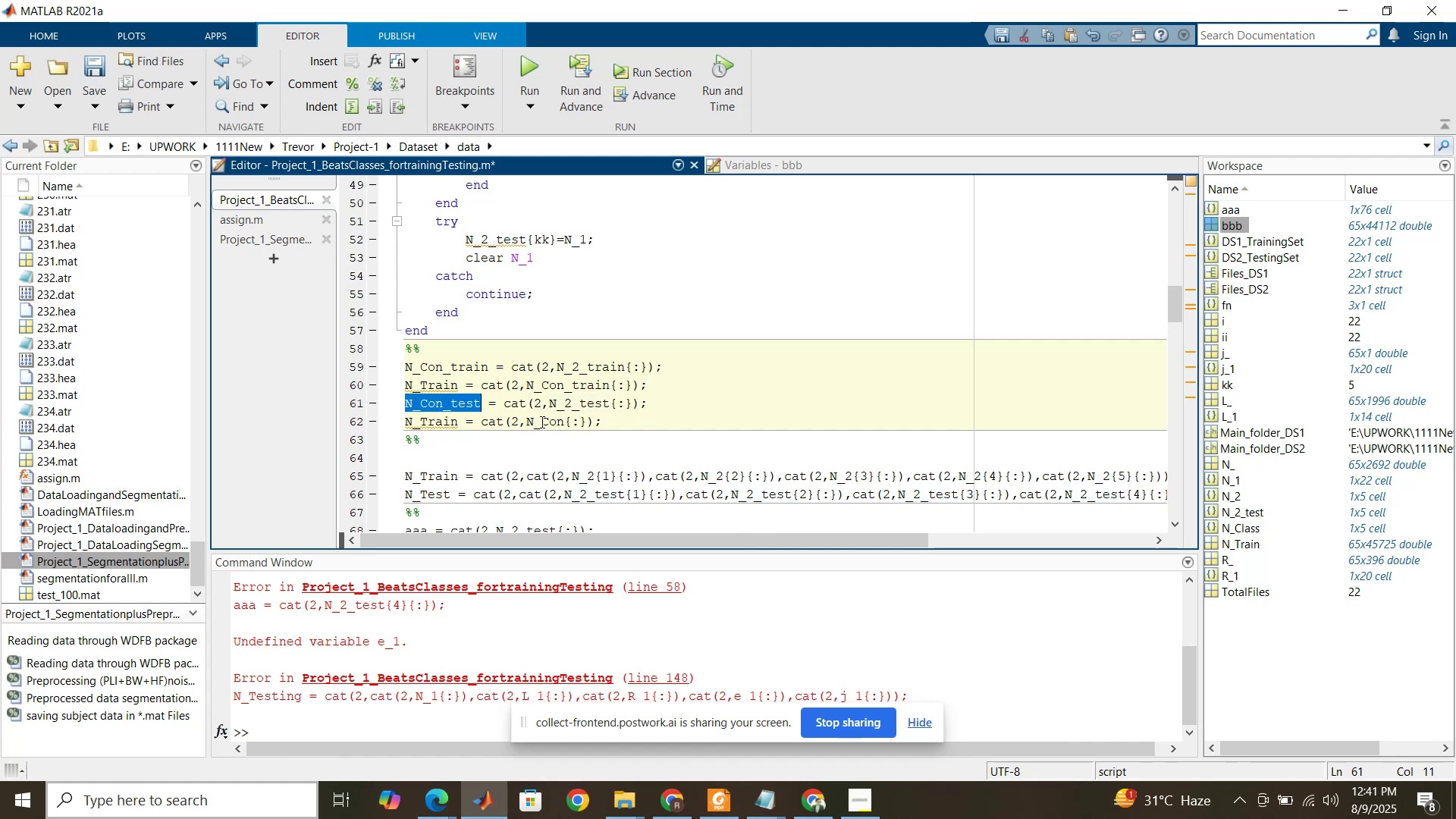 
double_click([541, 422])
 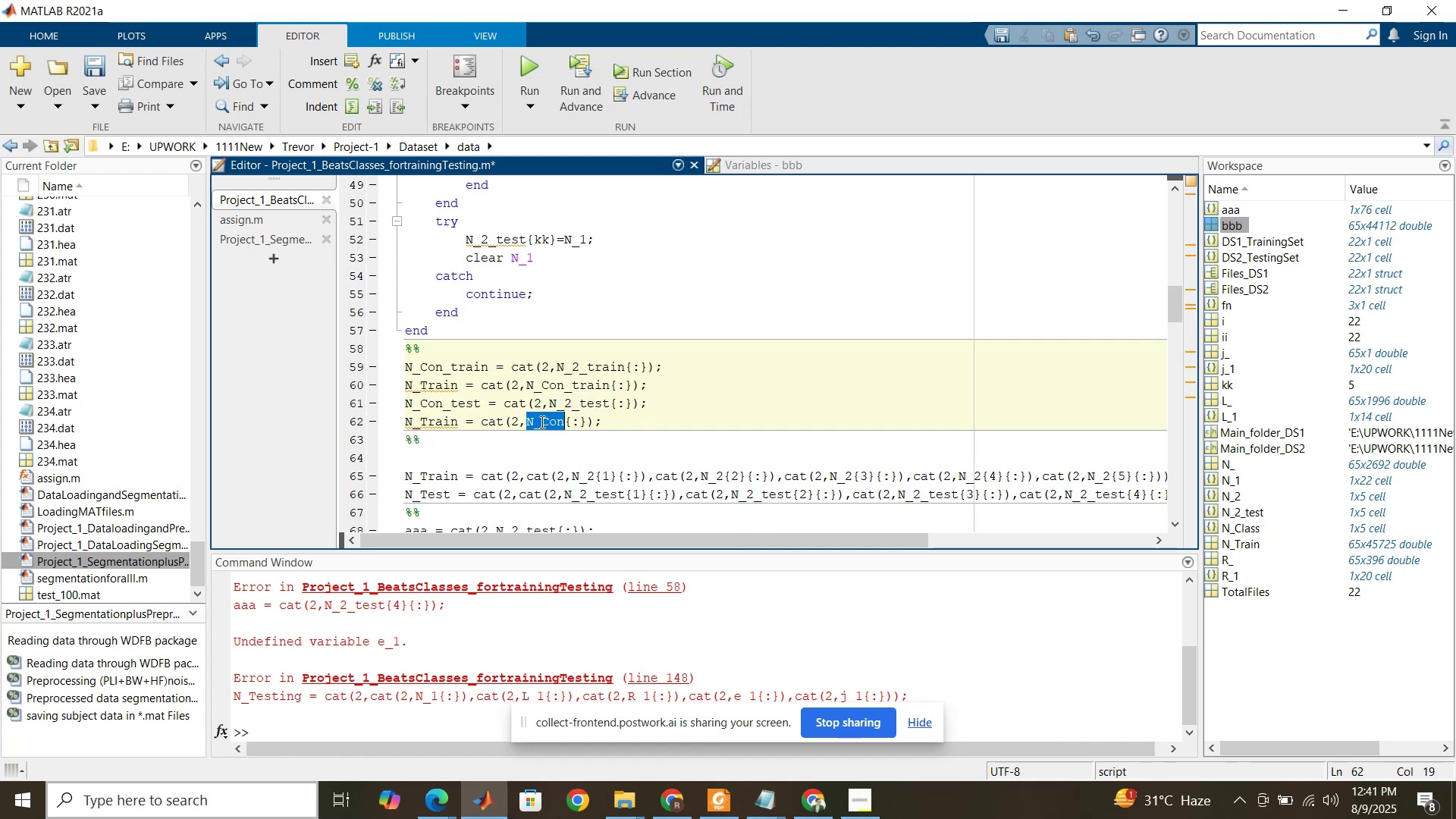 
key(Control+ControlLeft)
 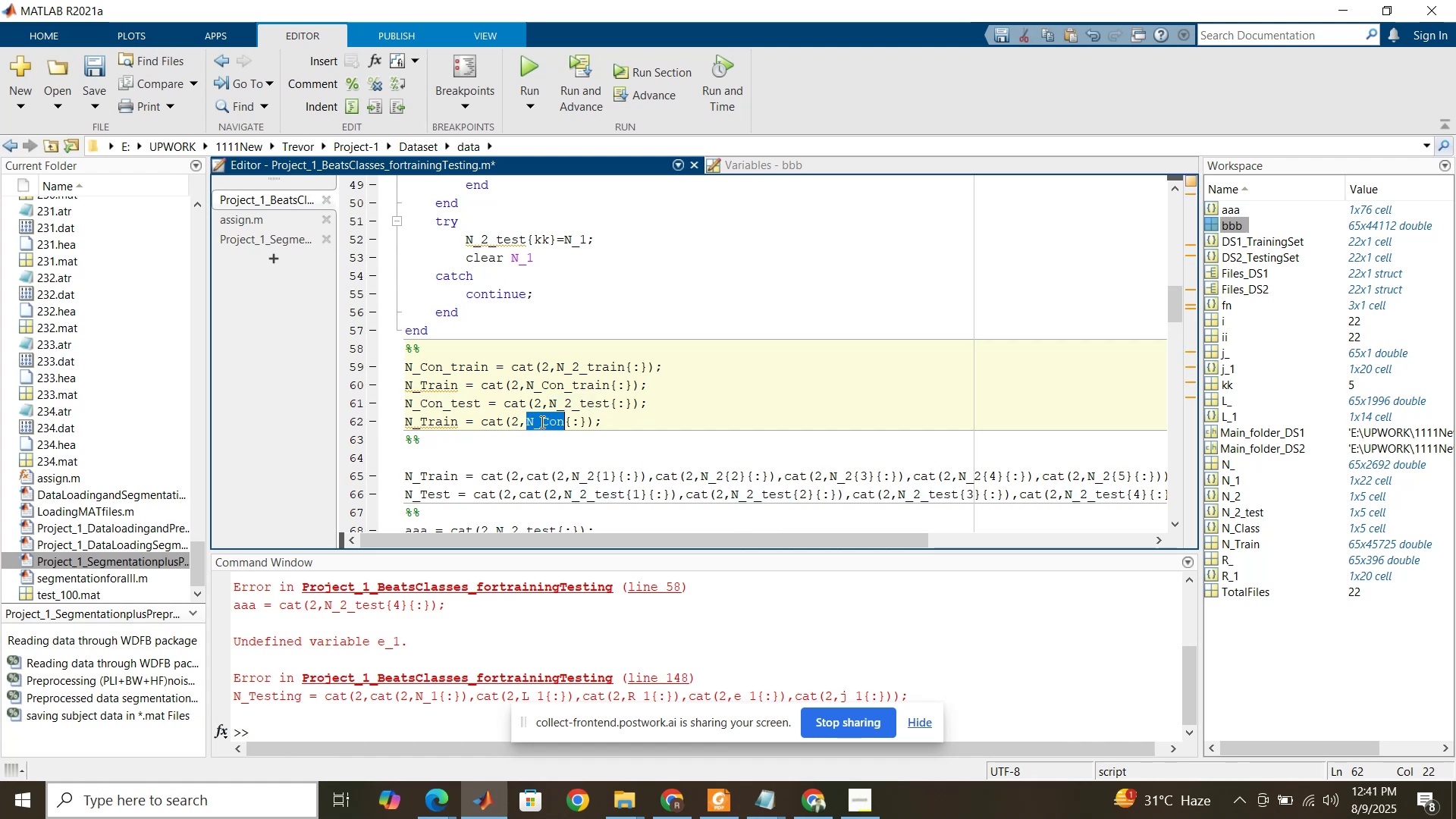 
key(Control+V)
 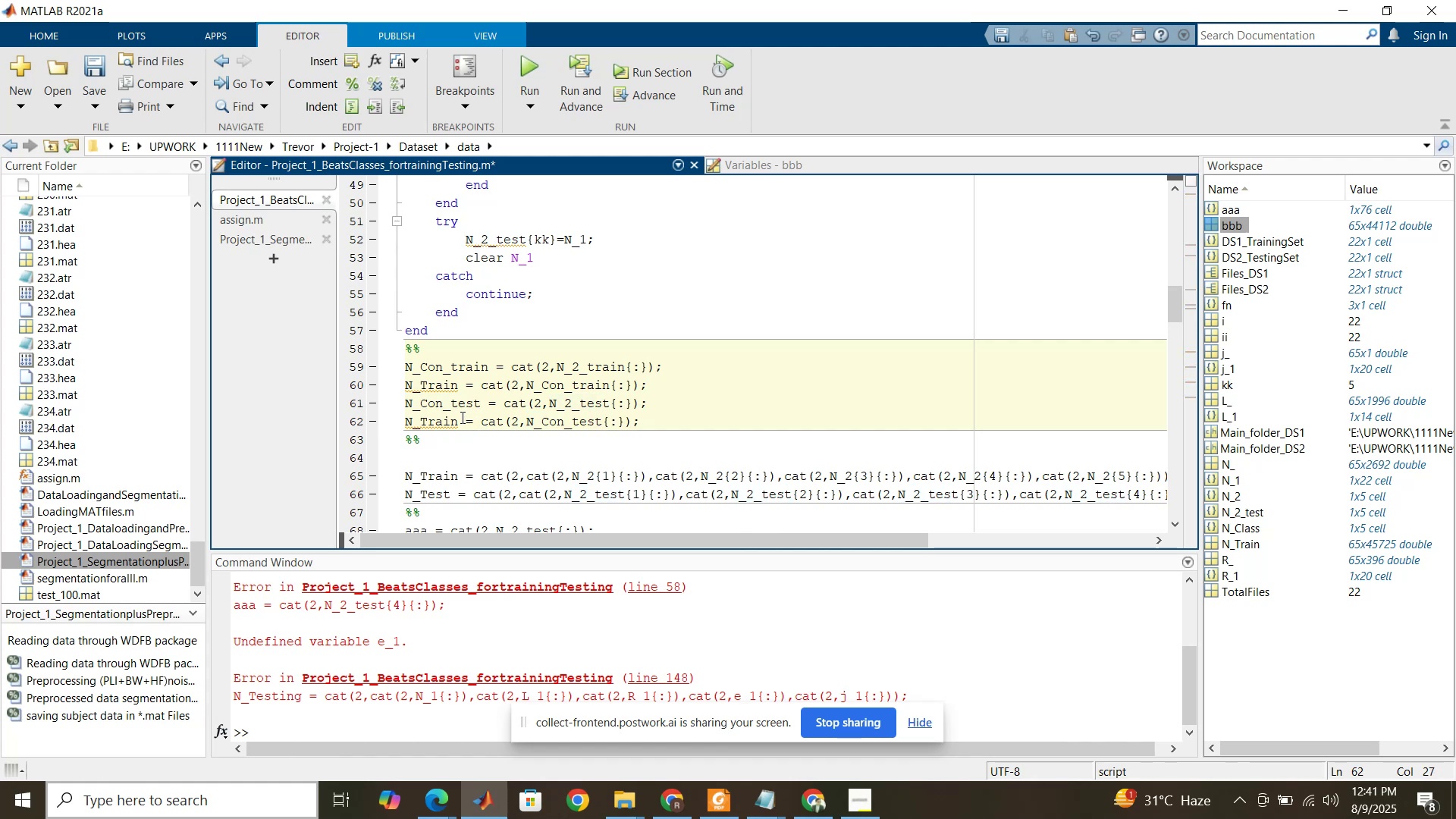 
left_click([459, 416])
 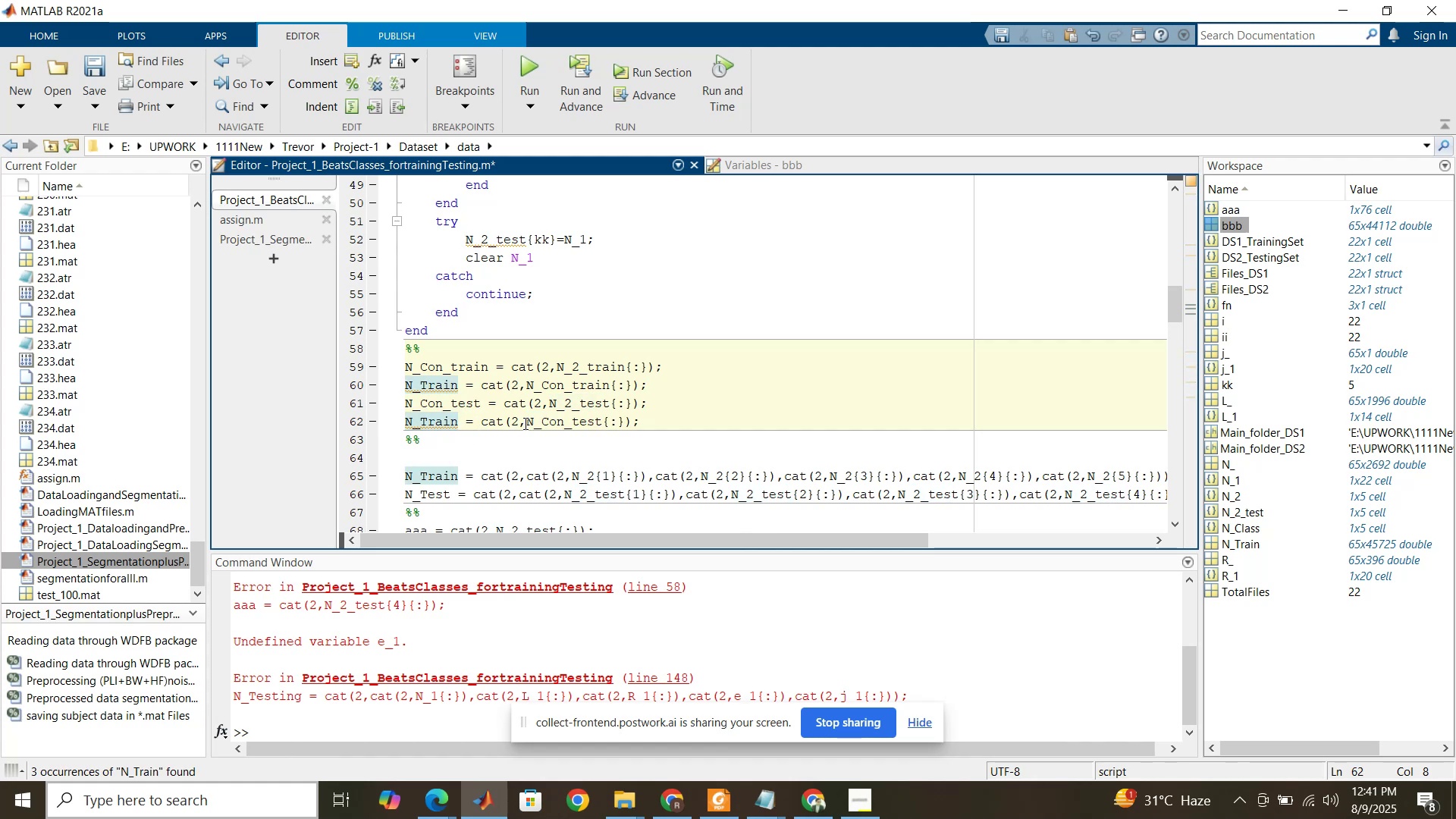 
key(Backspace)
key(Backspace)
key(Backspace)
key(Backspace)
type(est)
 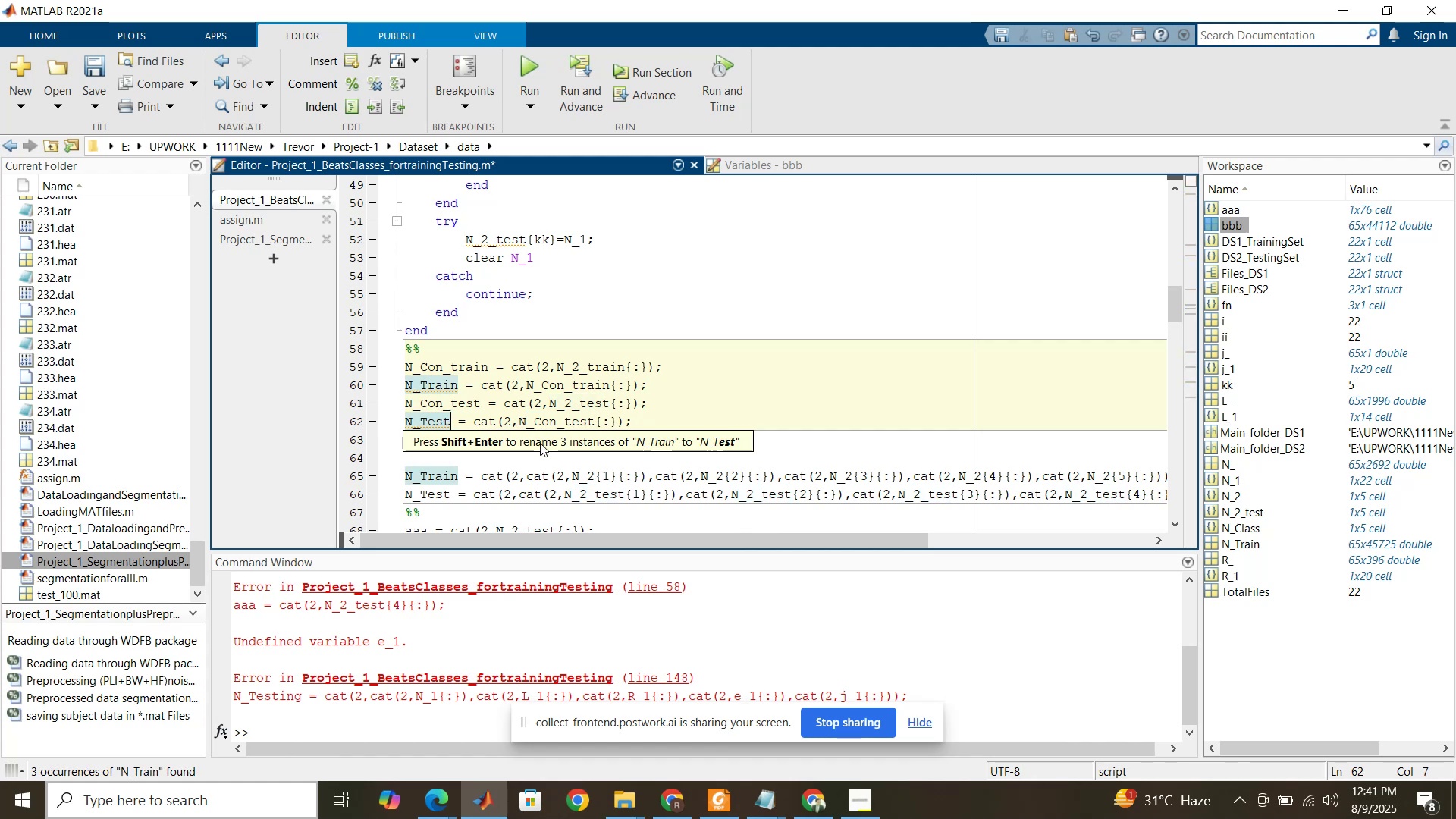 
left_click([539, 481])
 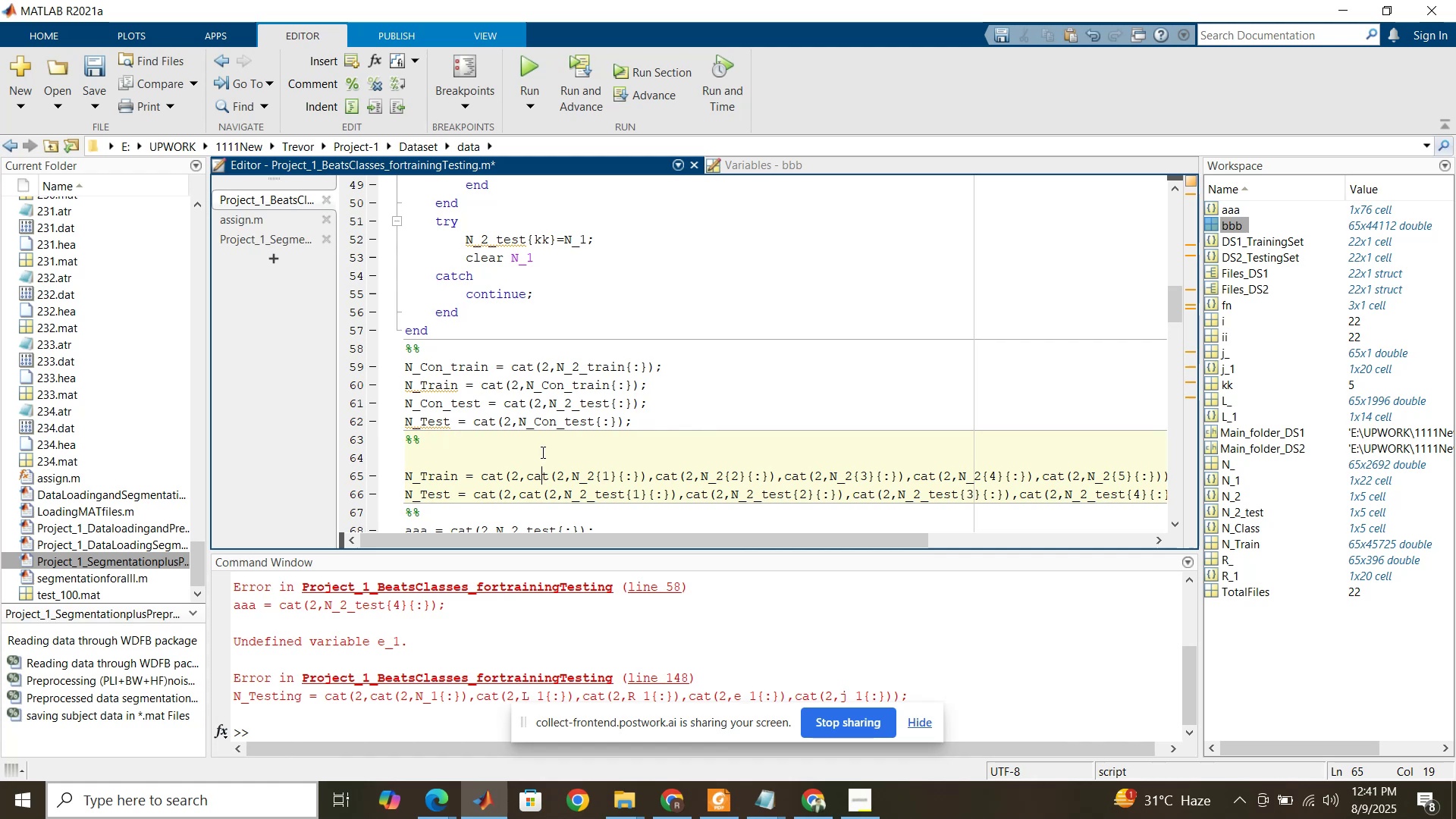 
scroll: coordinate [541, 451], scroll_direction: up, amount: 22.0
 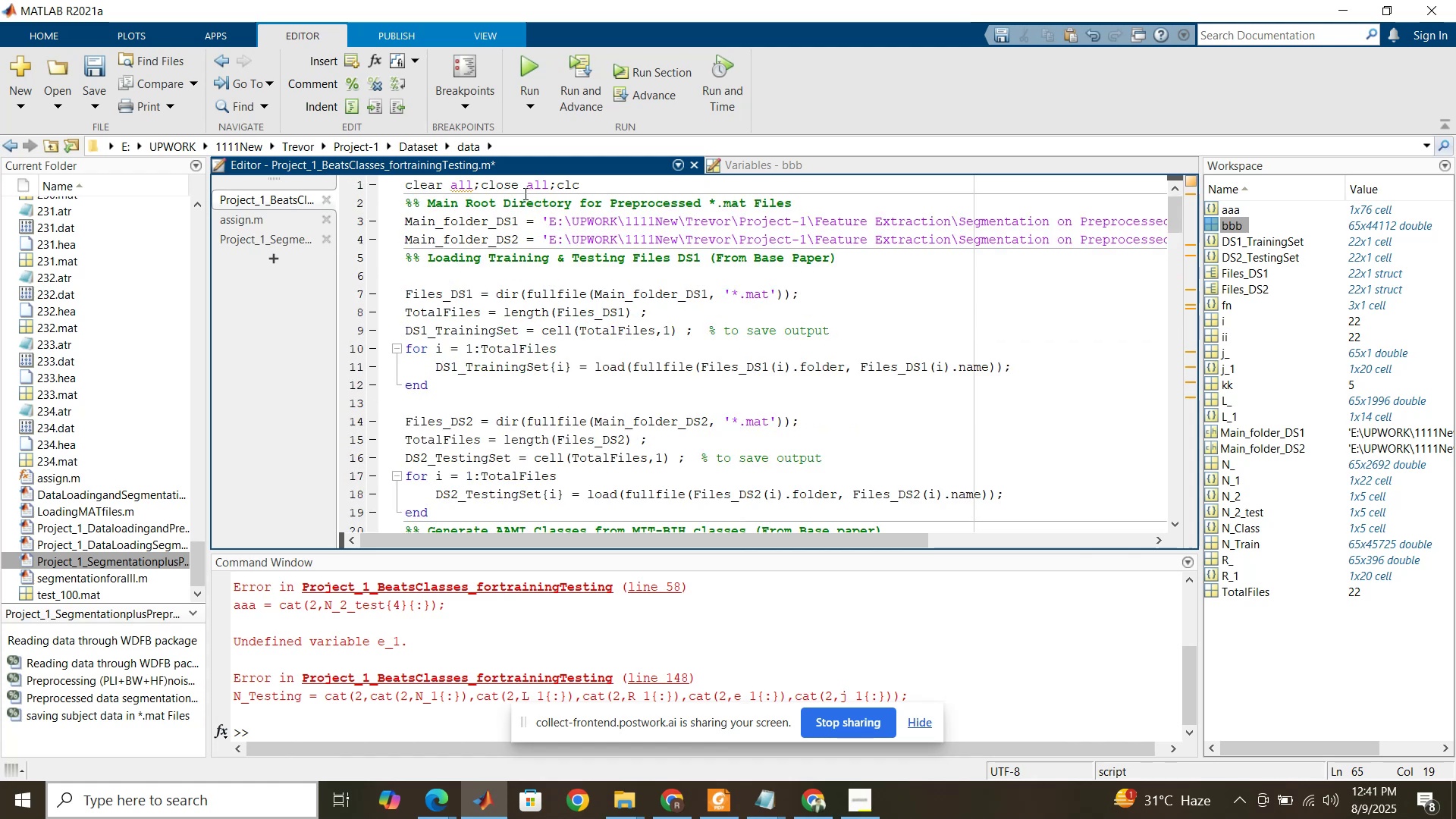 
left_click([524, 189])
 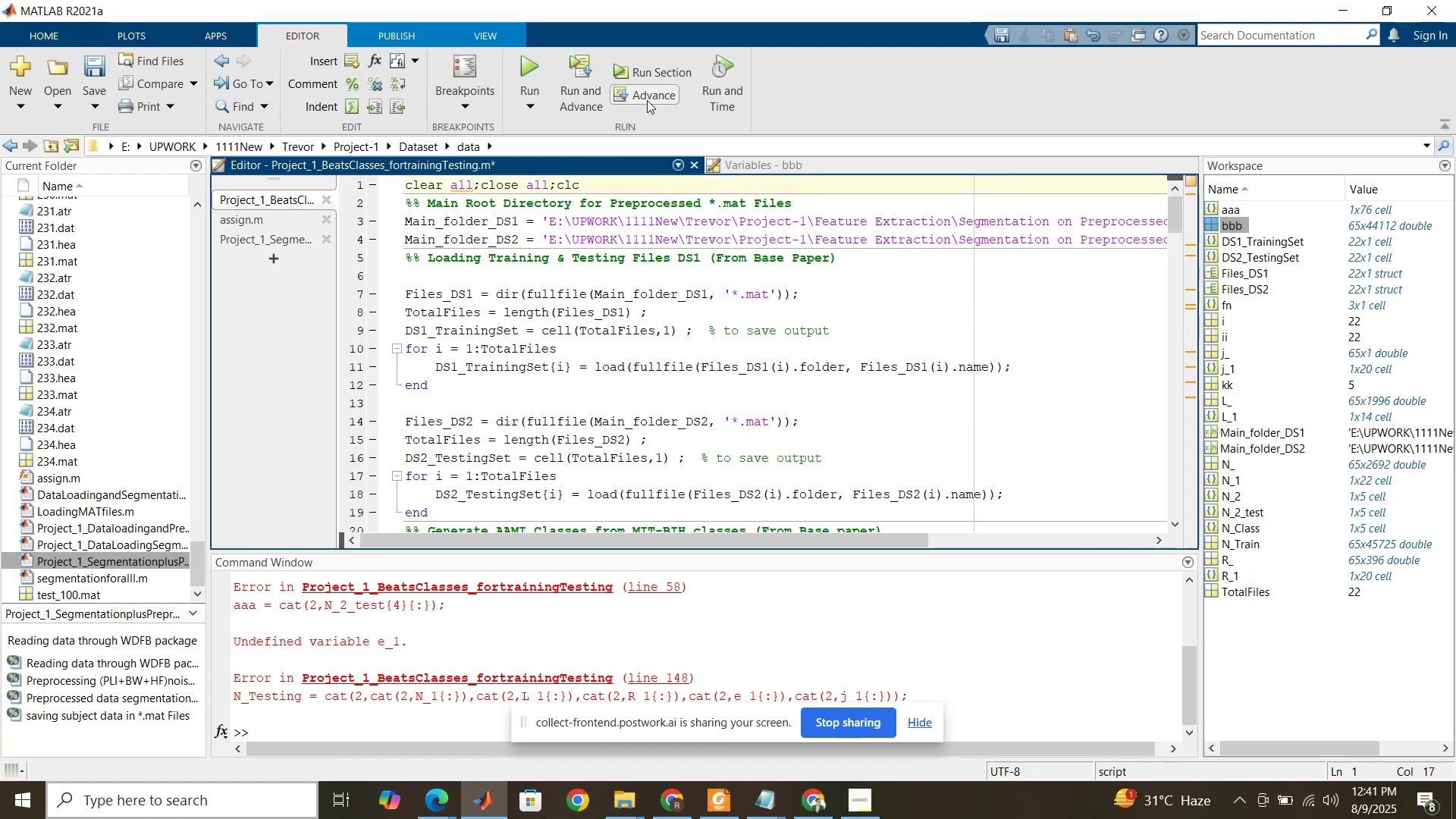 
left_click([657, 72])
 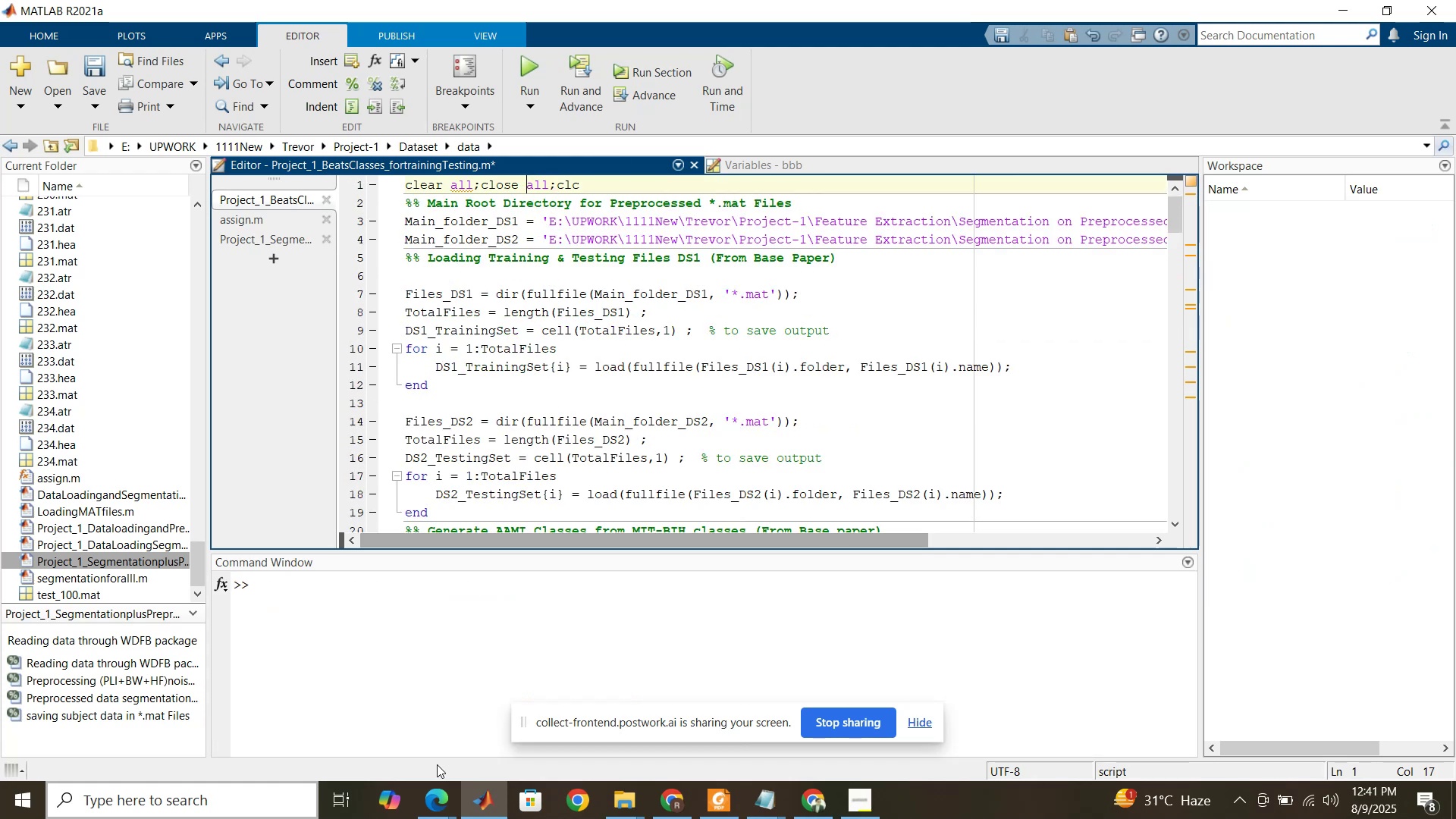 
left_click([441, 800])
 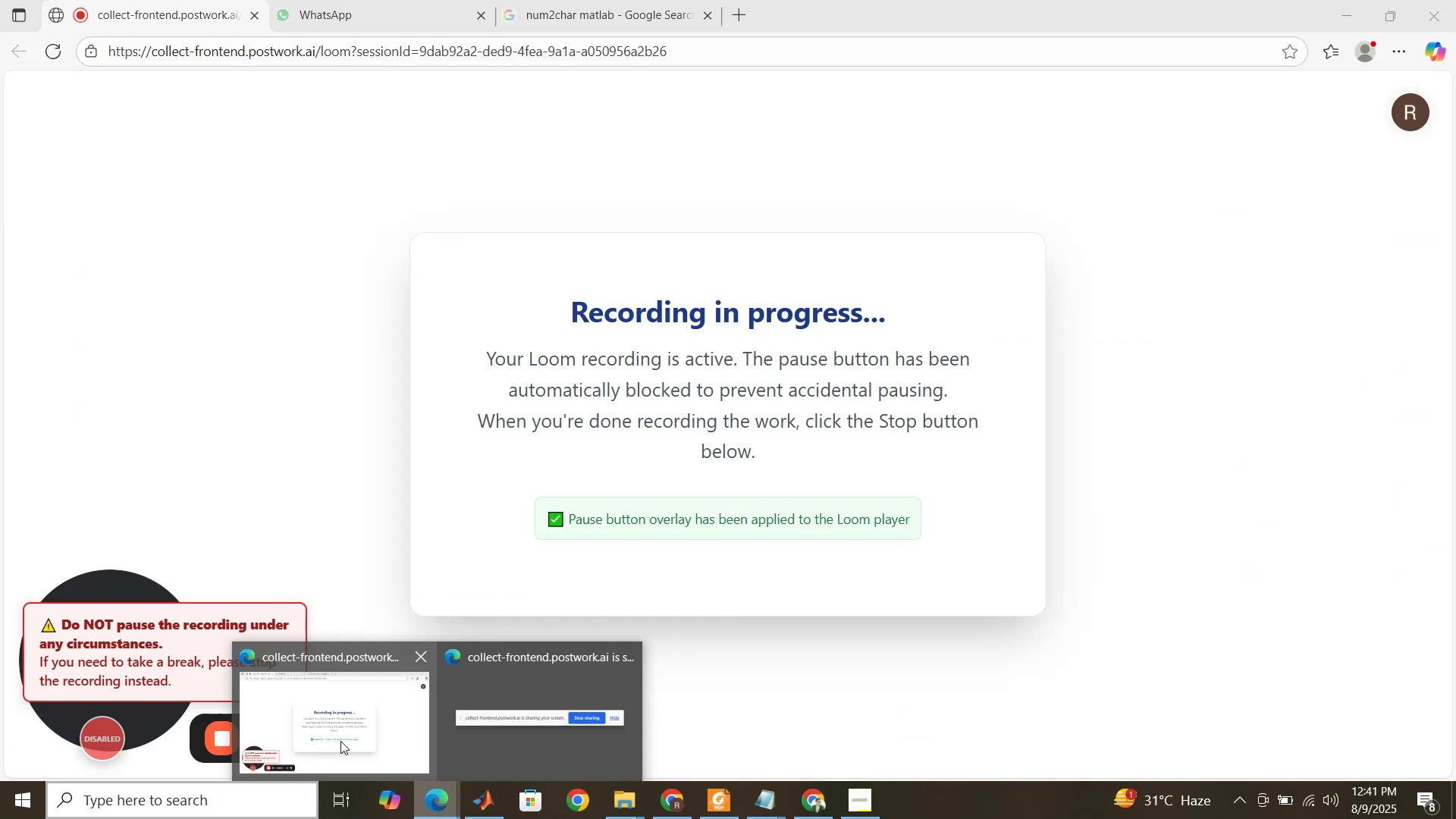 
left_click([340, 741])
 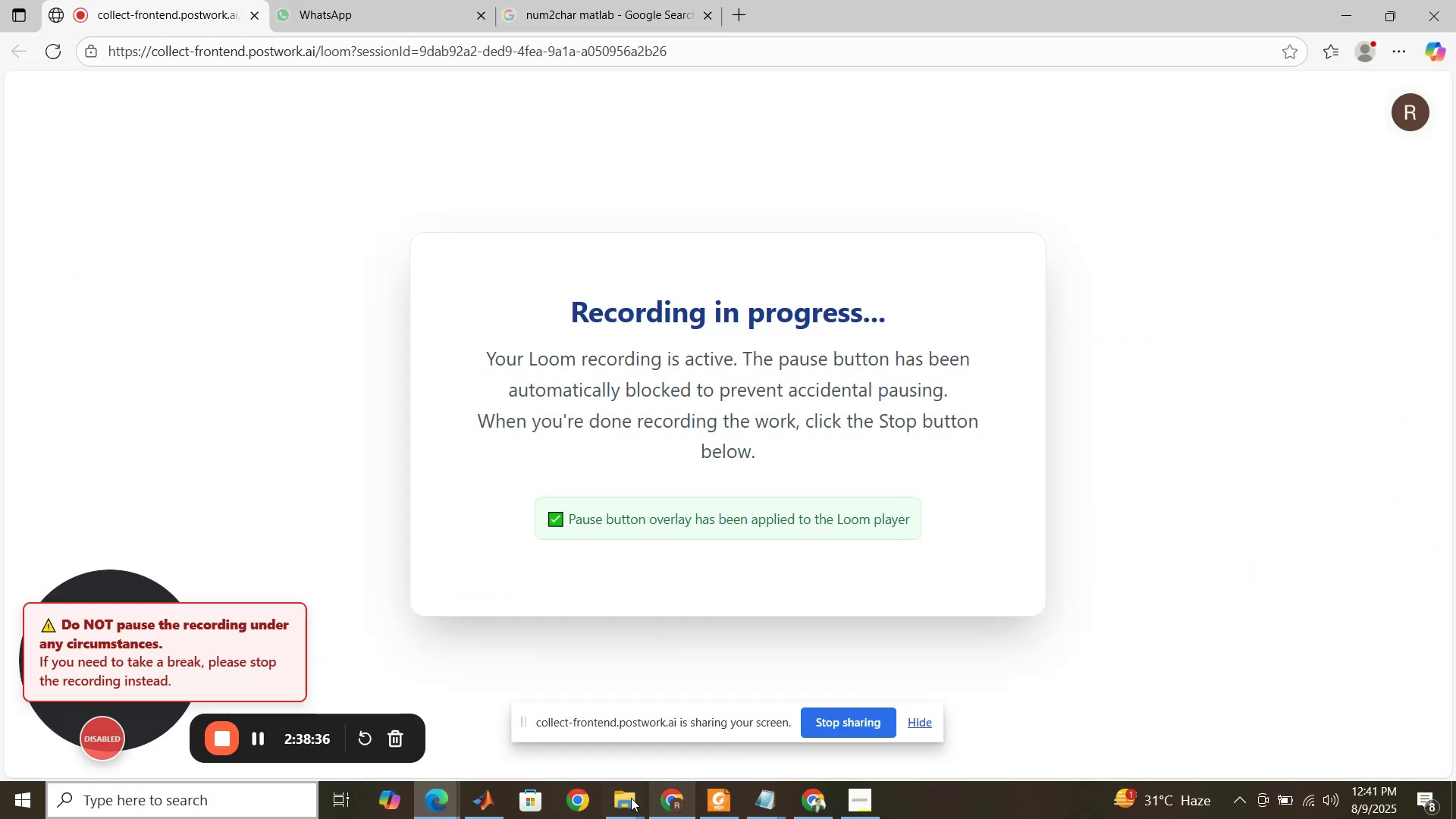 
left_click([475, 801])
 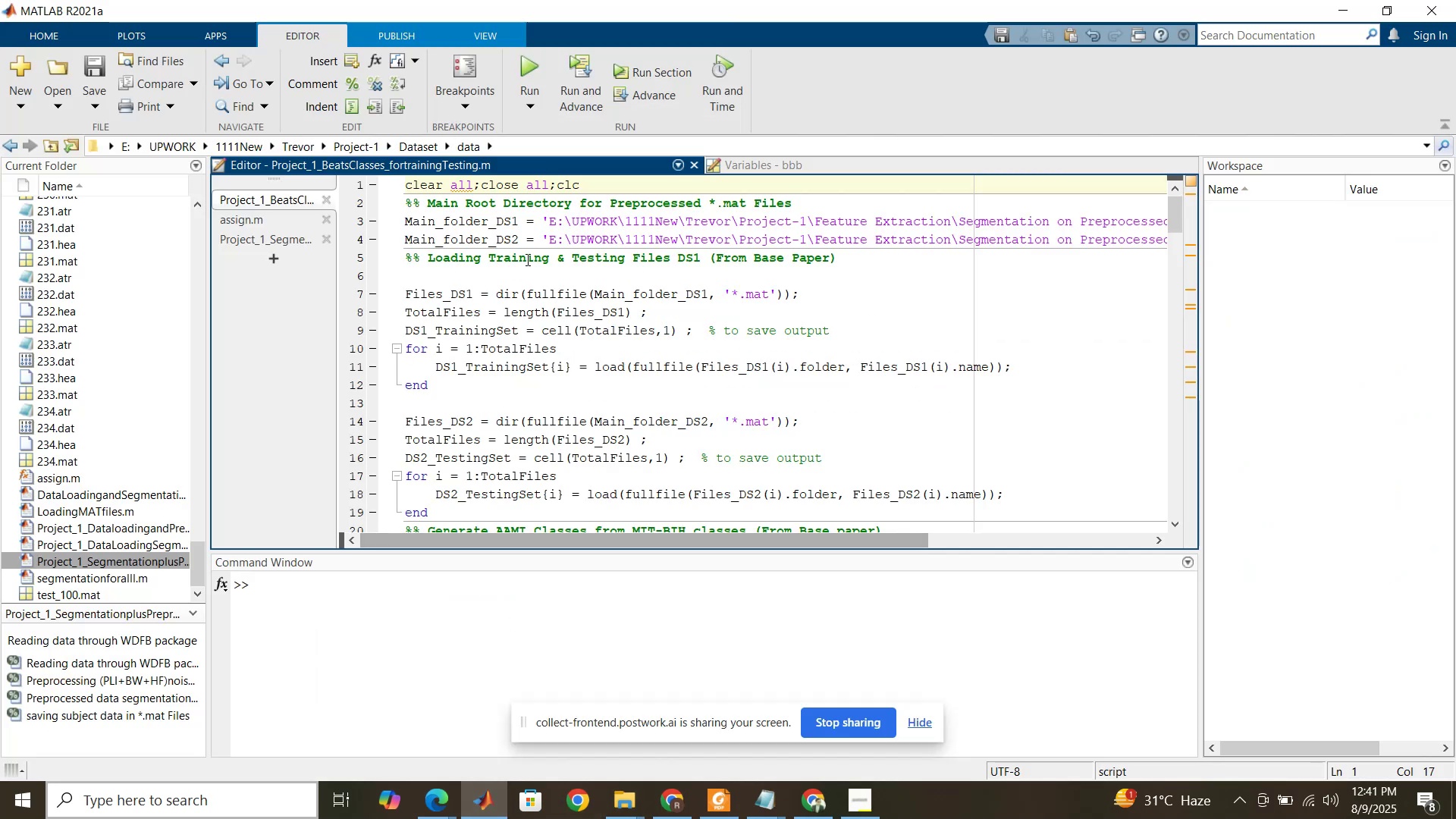 
left_click([519, 231])
 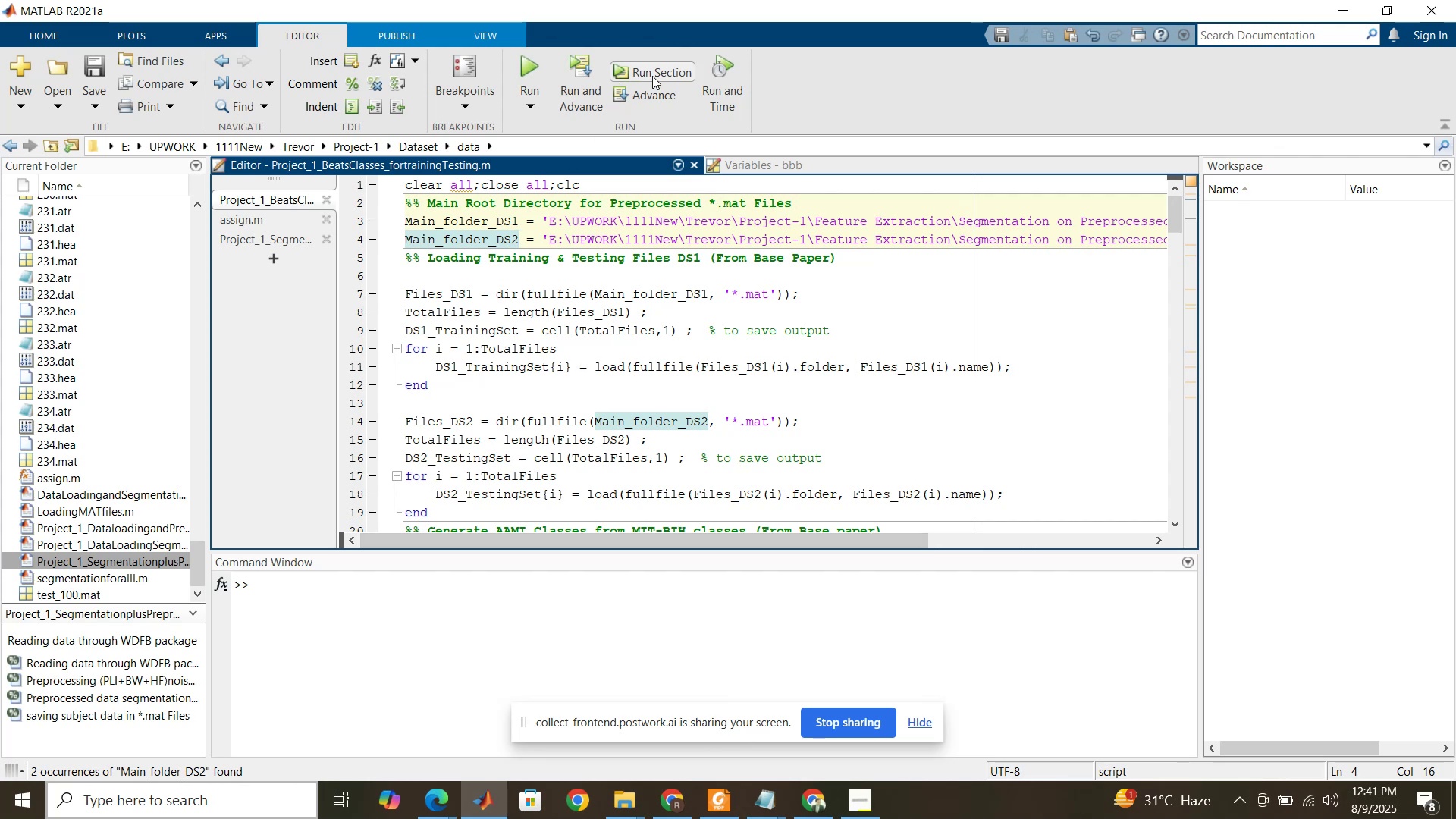 
left_click([654, 71])
 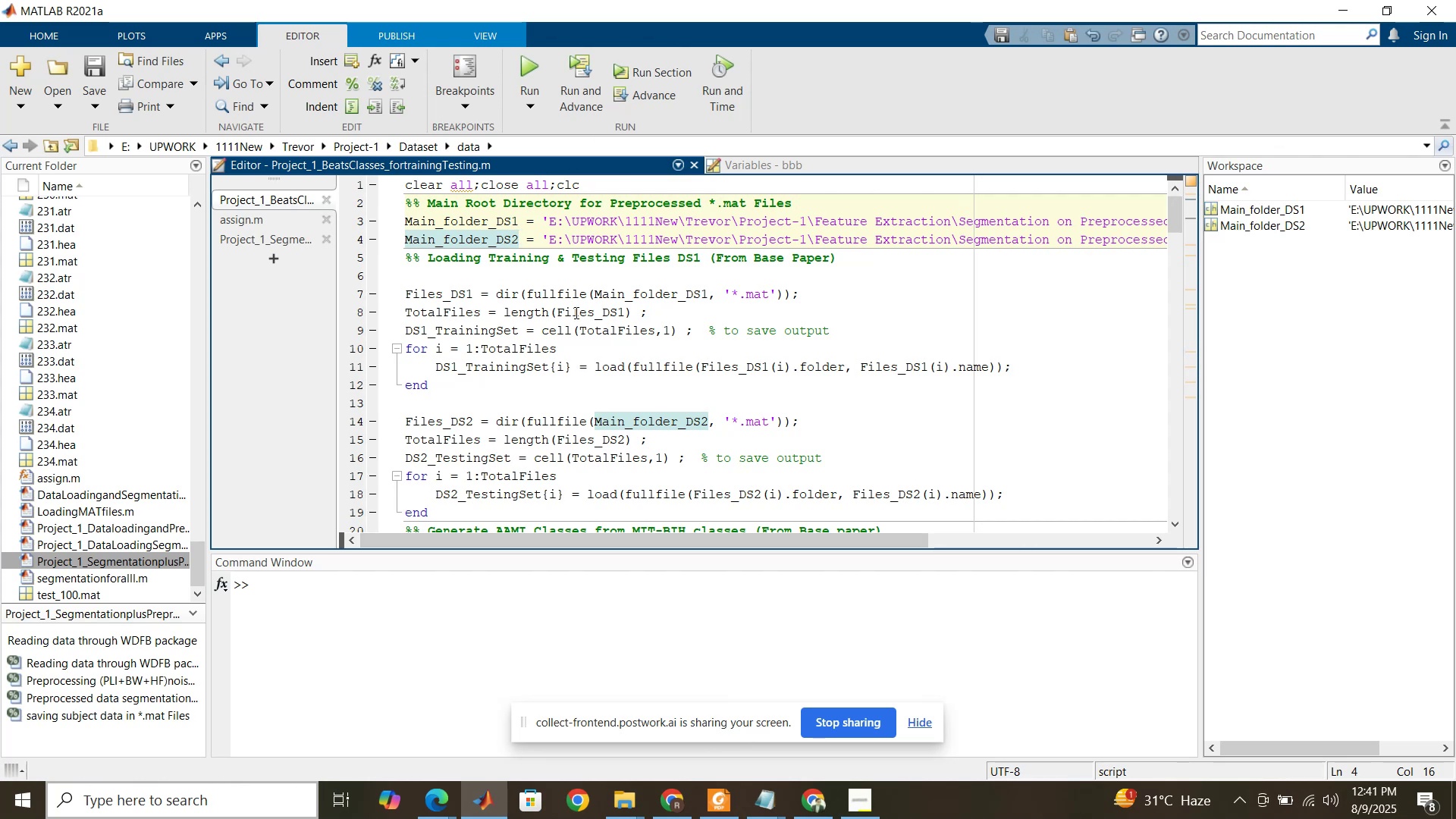 
left_click([575, 312])
 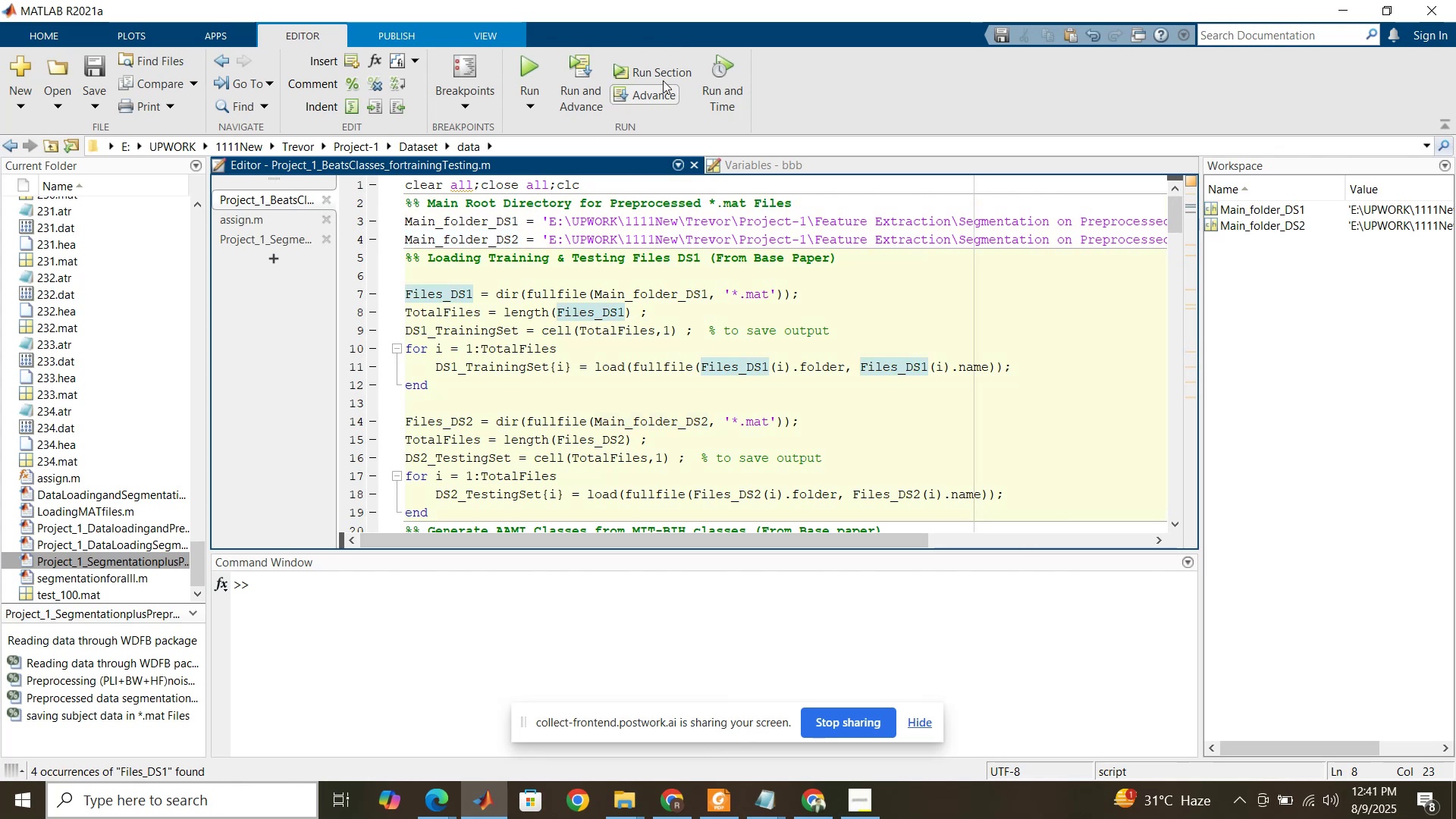 
left_click([663, 76])
 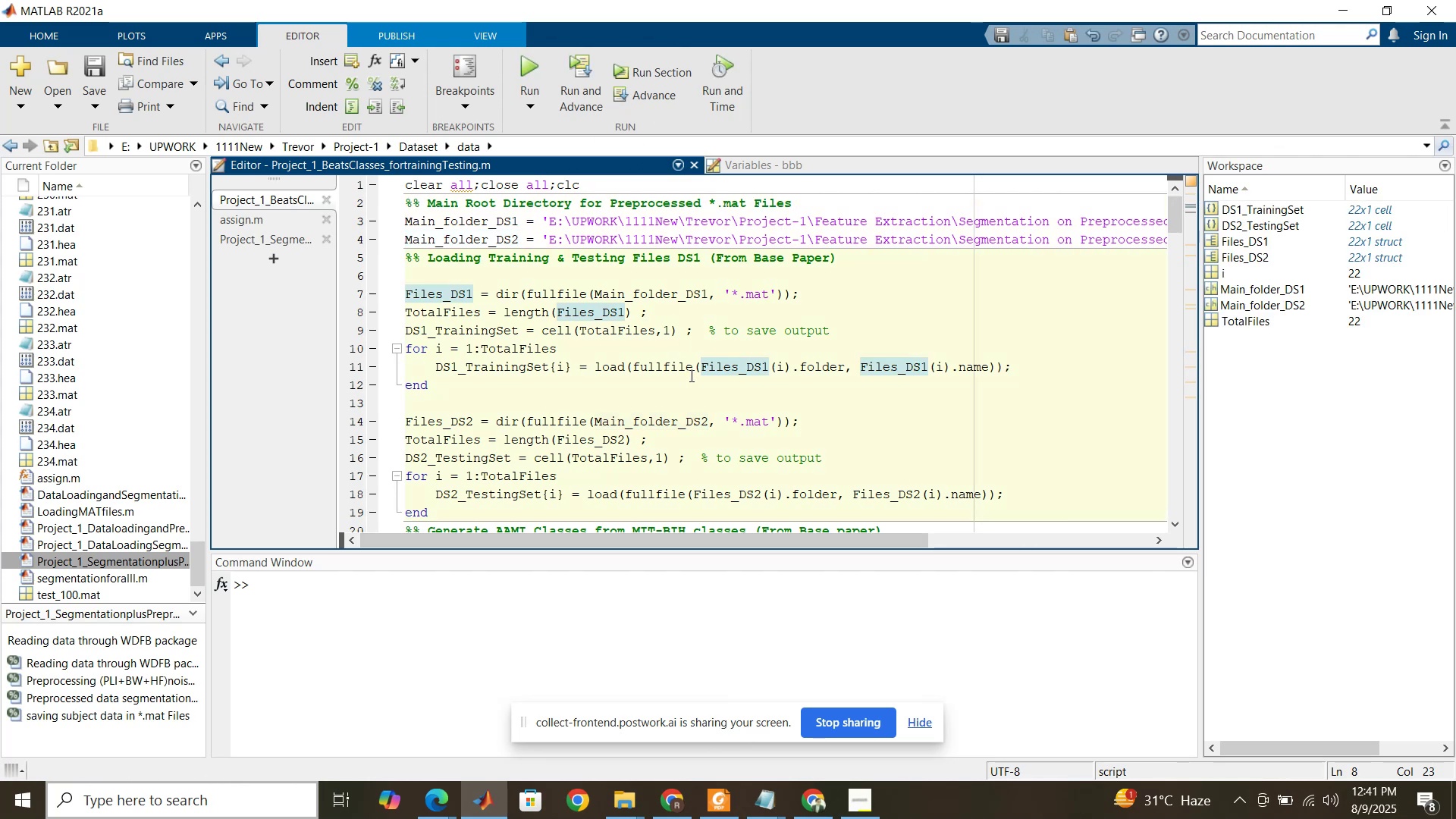 
scroll: coordinate [691, 375], scroll_direction: down, amount: 10.0
 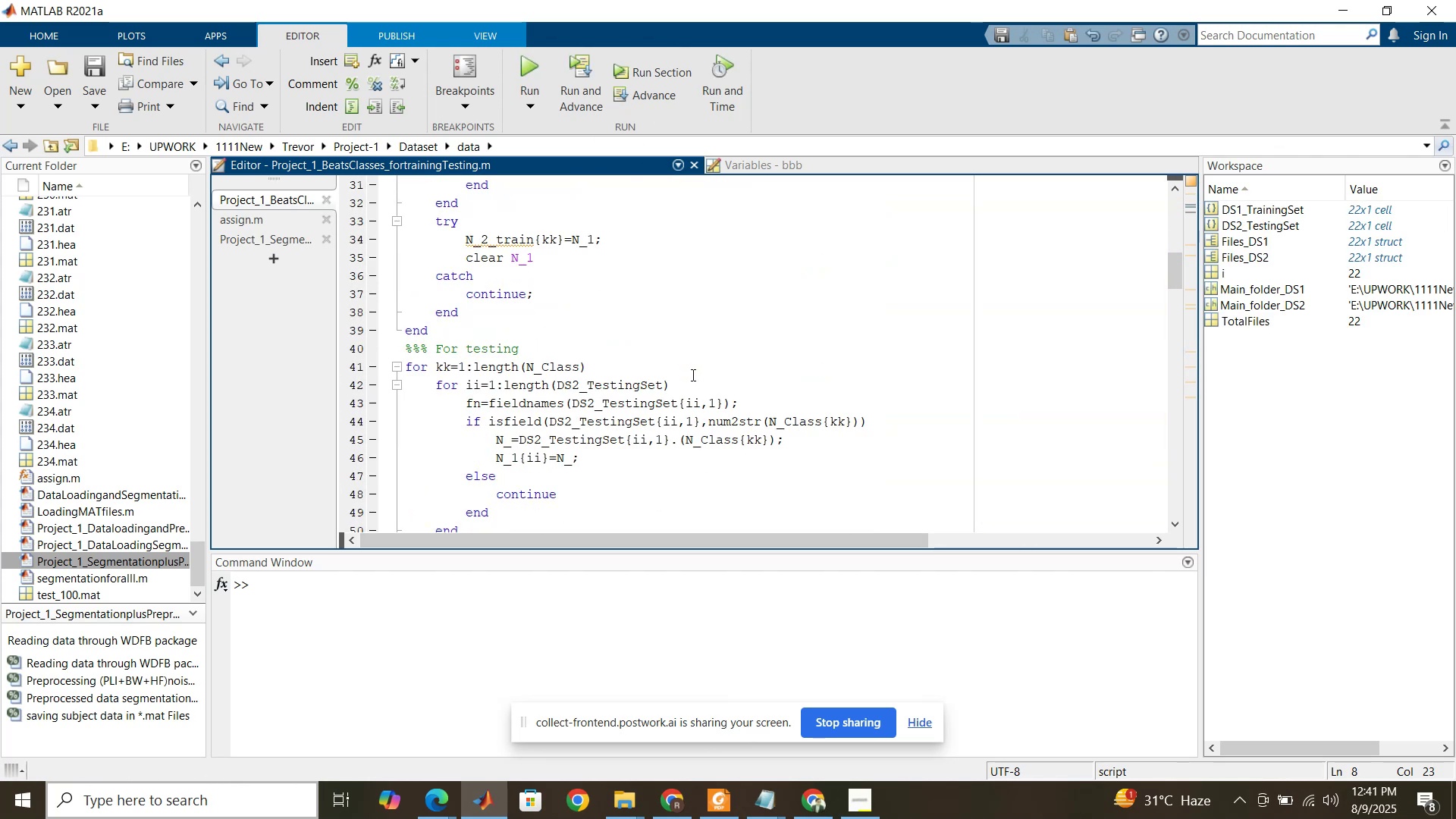 
left_click([692, 373])
 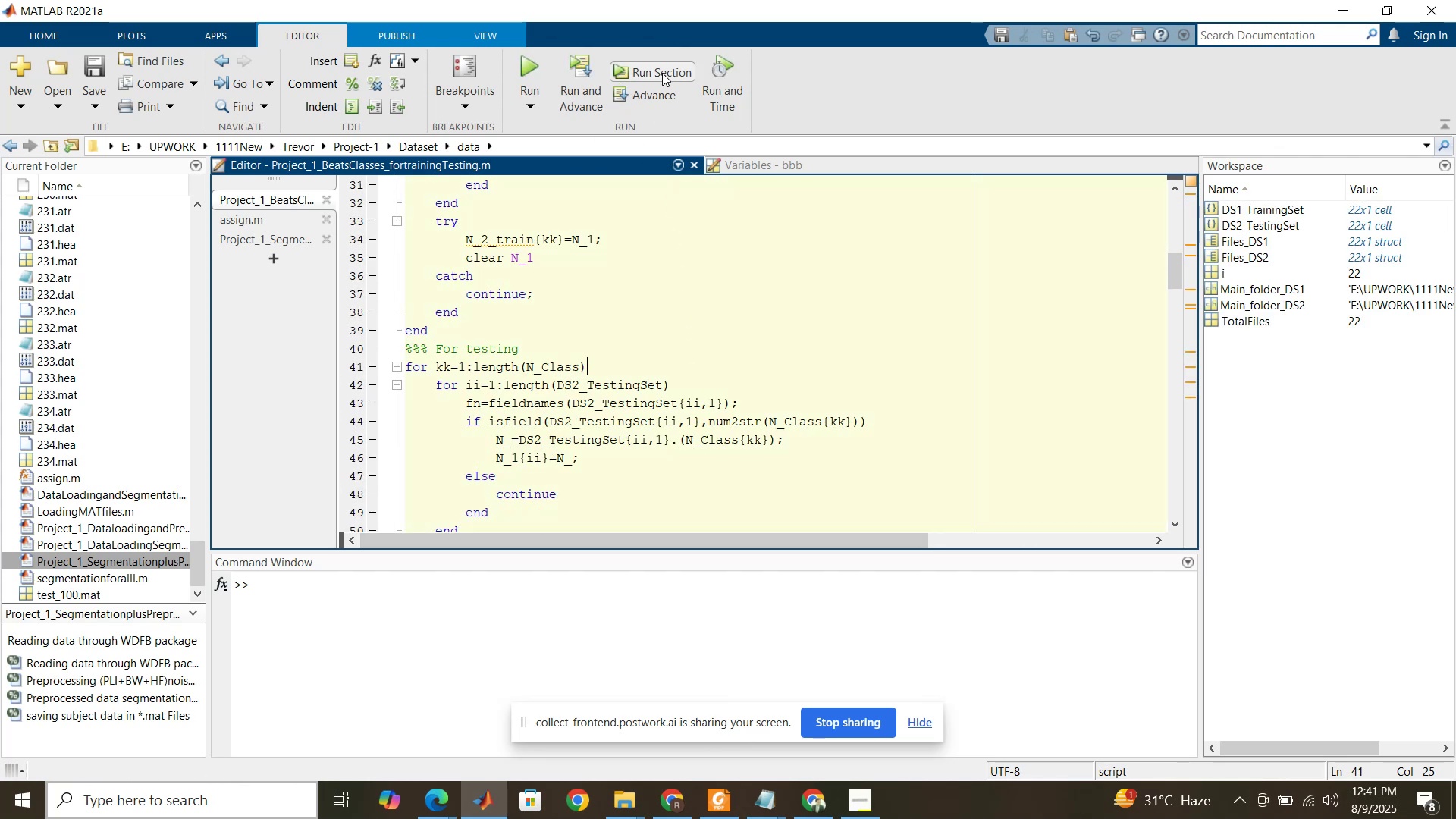 
left_click([662, 73])
 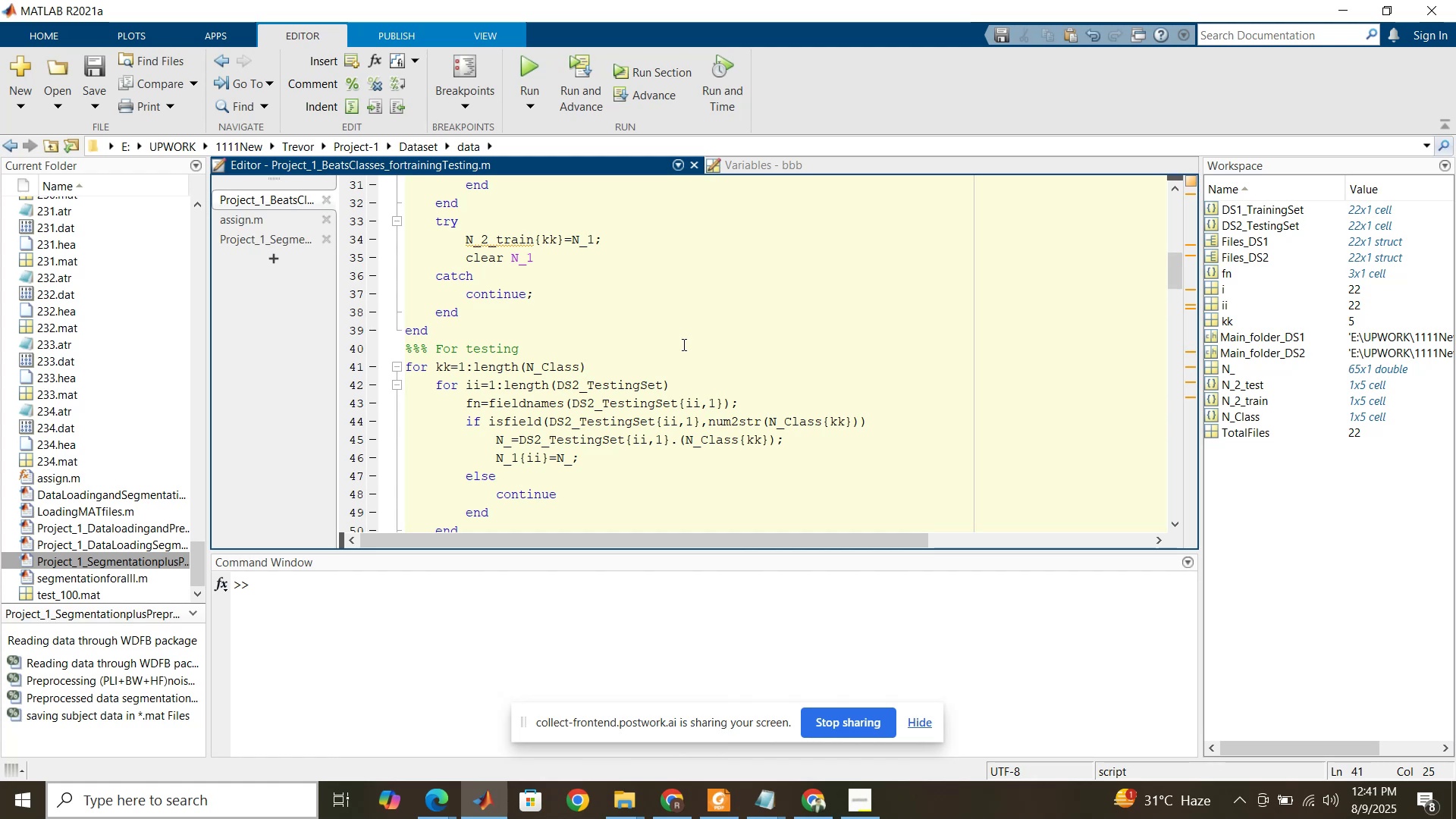 
scroll: coordinate [682, 344], scroll_direction: down, amount: 6.0
 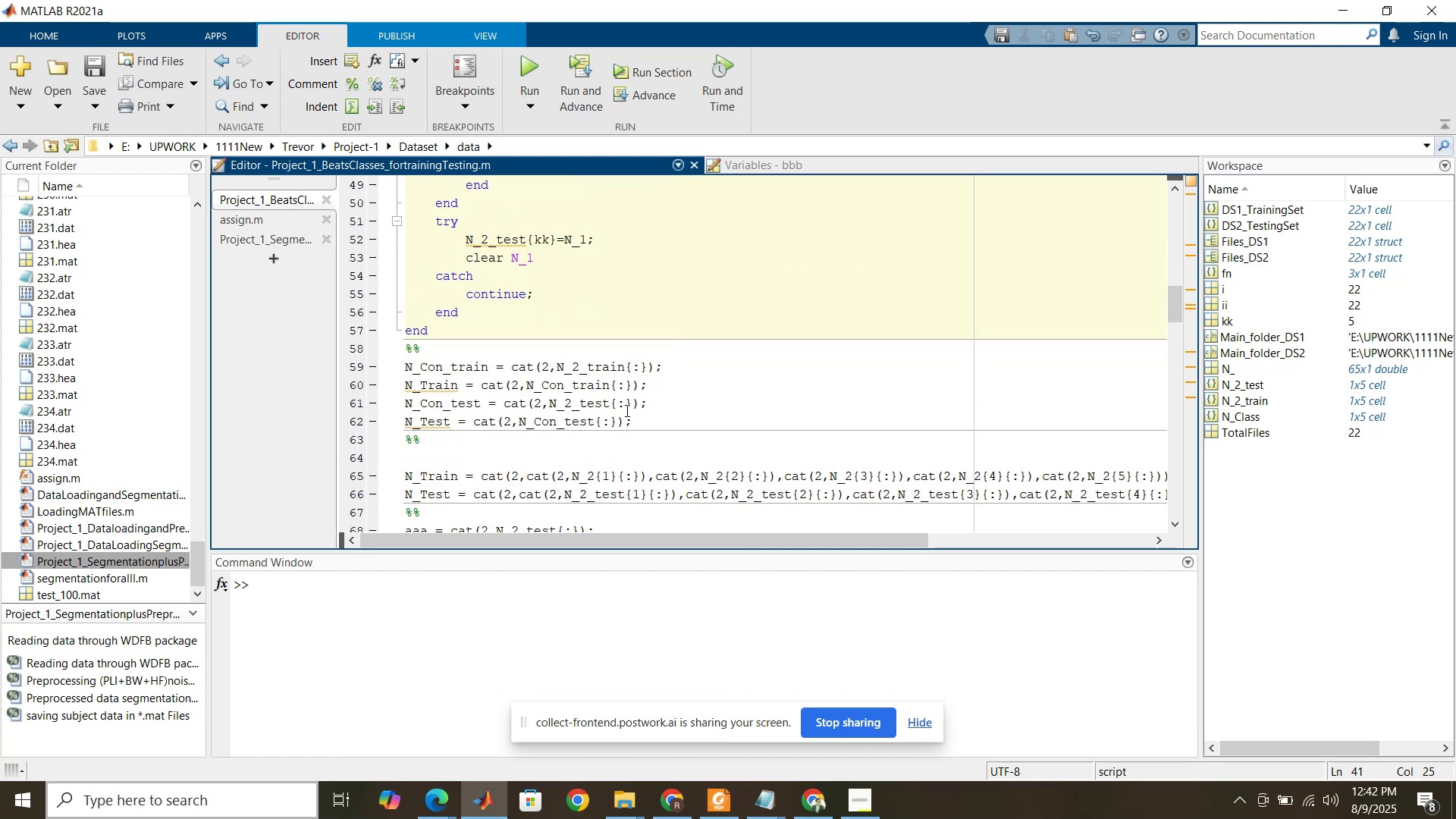 
left_click([627, 411])
 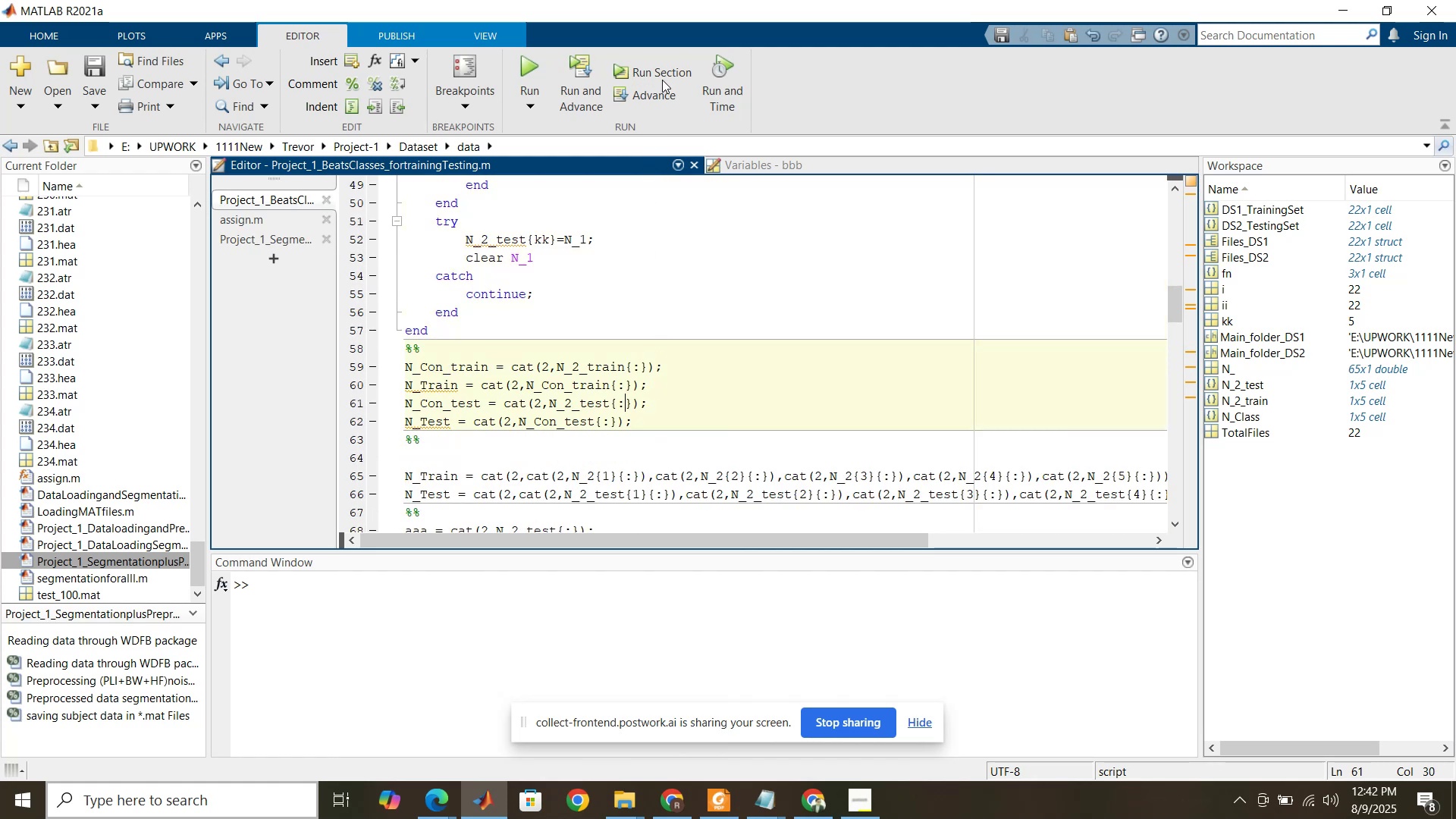 
left_click([663, 74])
 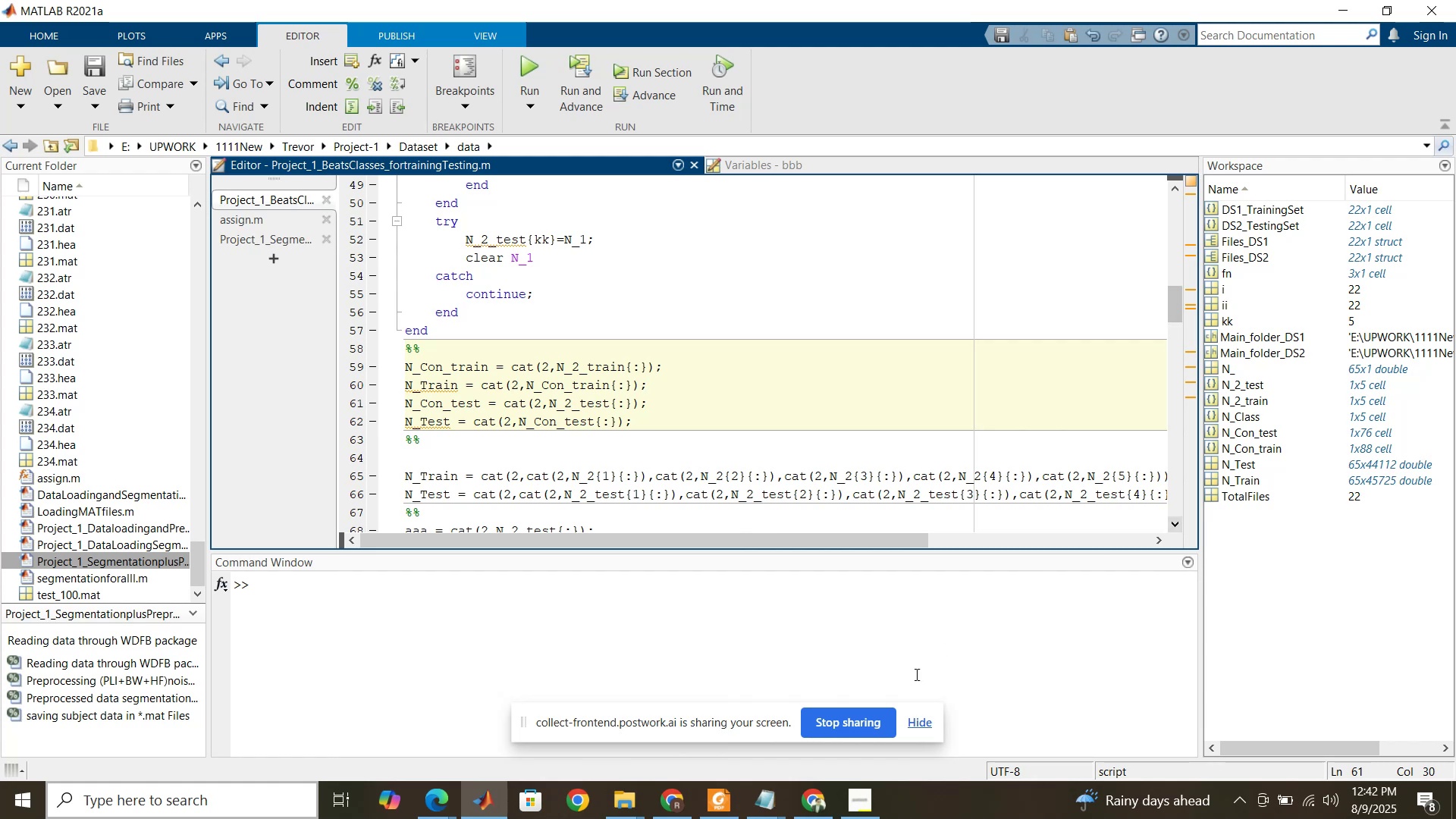 
wait(7.28)
 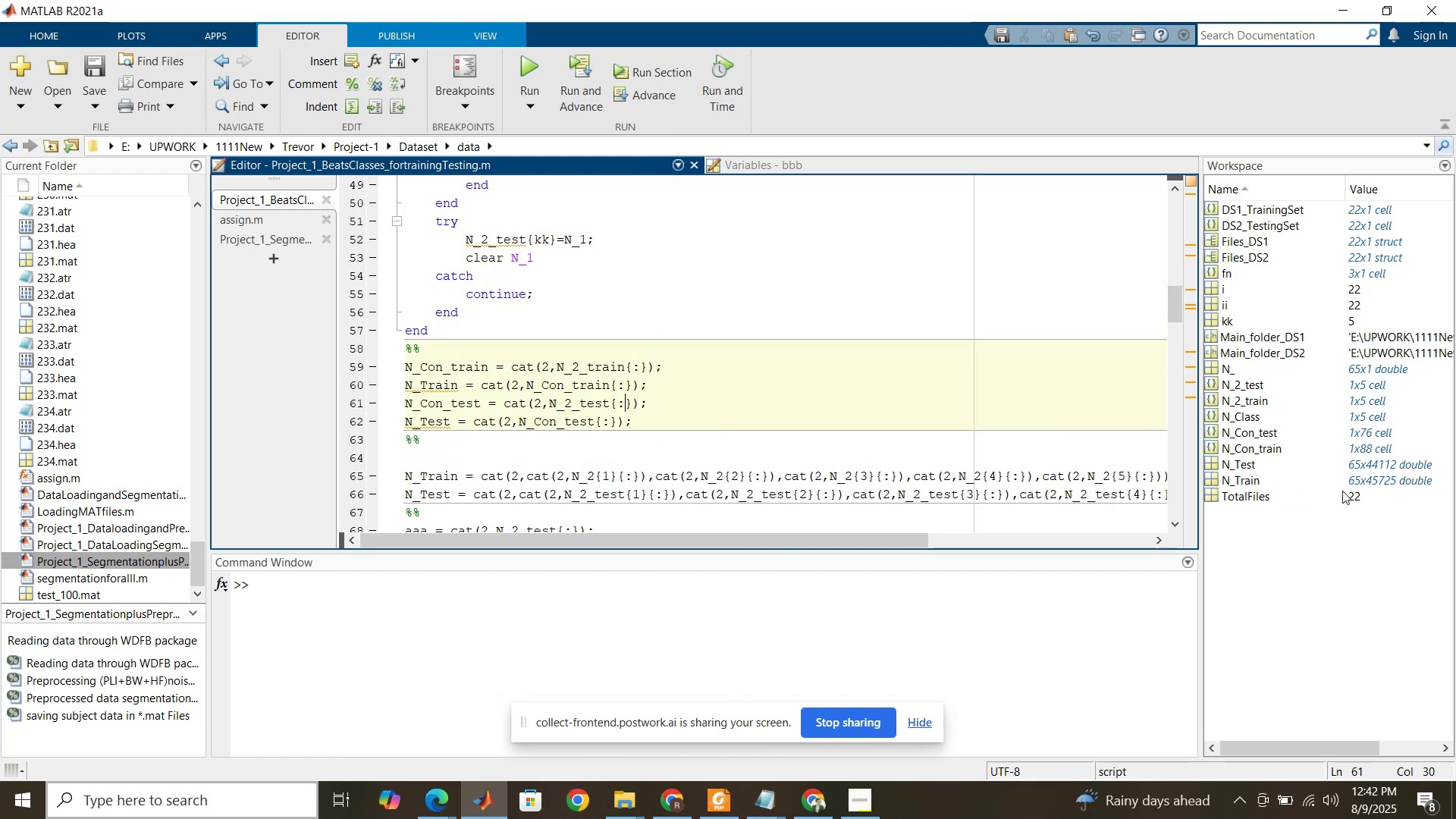 
left_click([733, 805])
 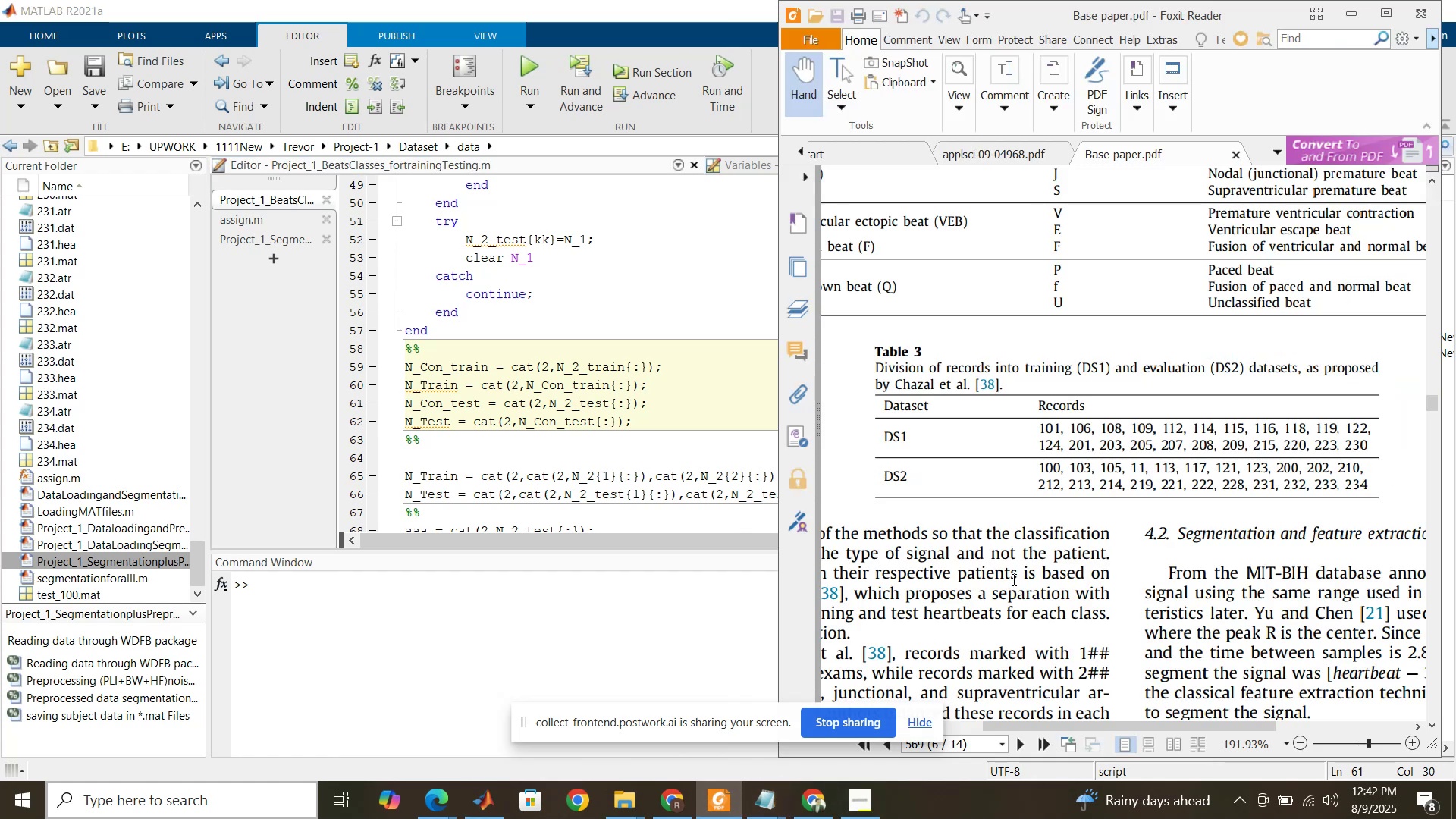 
scroll: coordinate [1014, 579], scroll_direction: down, amount: 10.0
 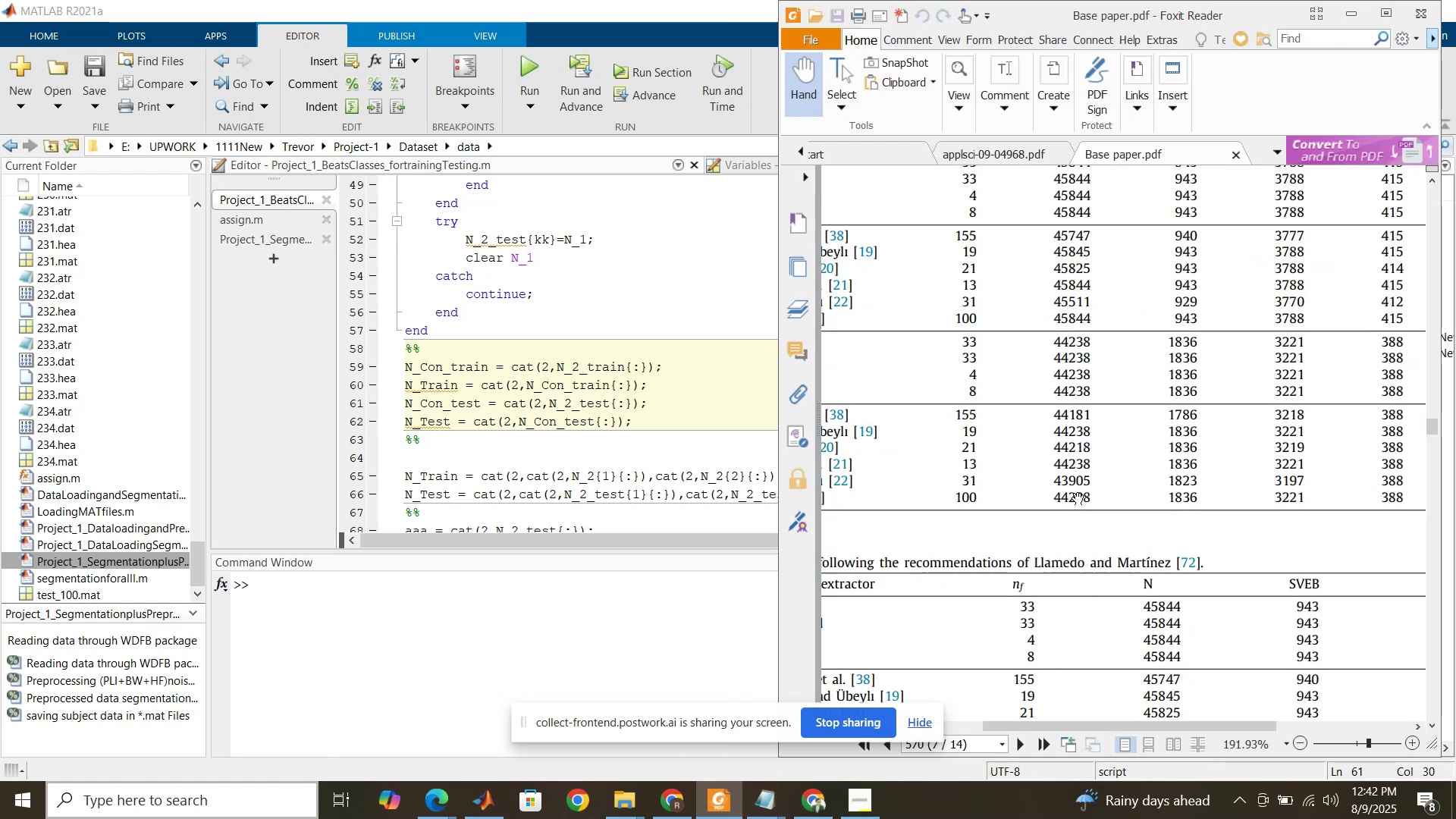 
scroll: coordinate [1072, 459], scroll_direction: up, amount: 3.0
 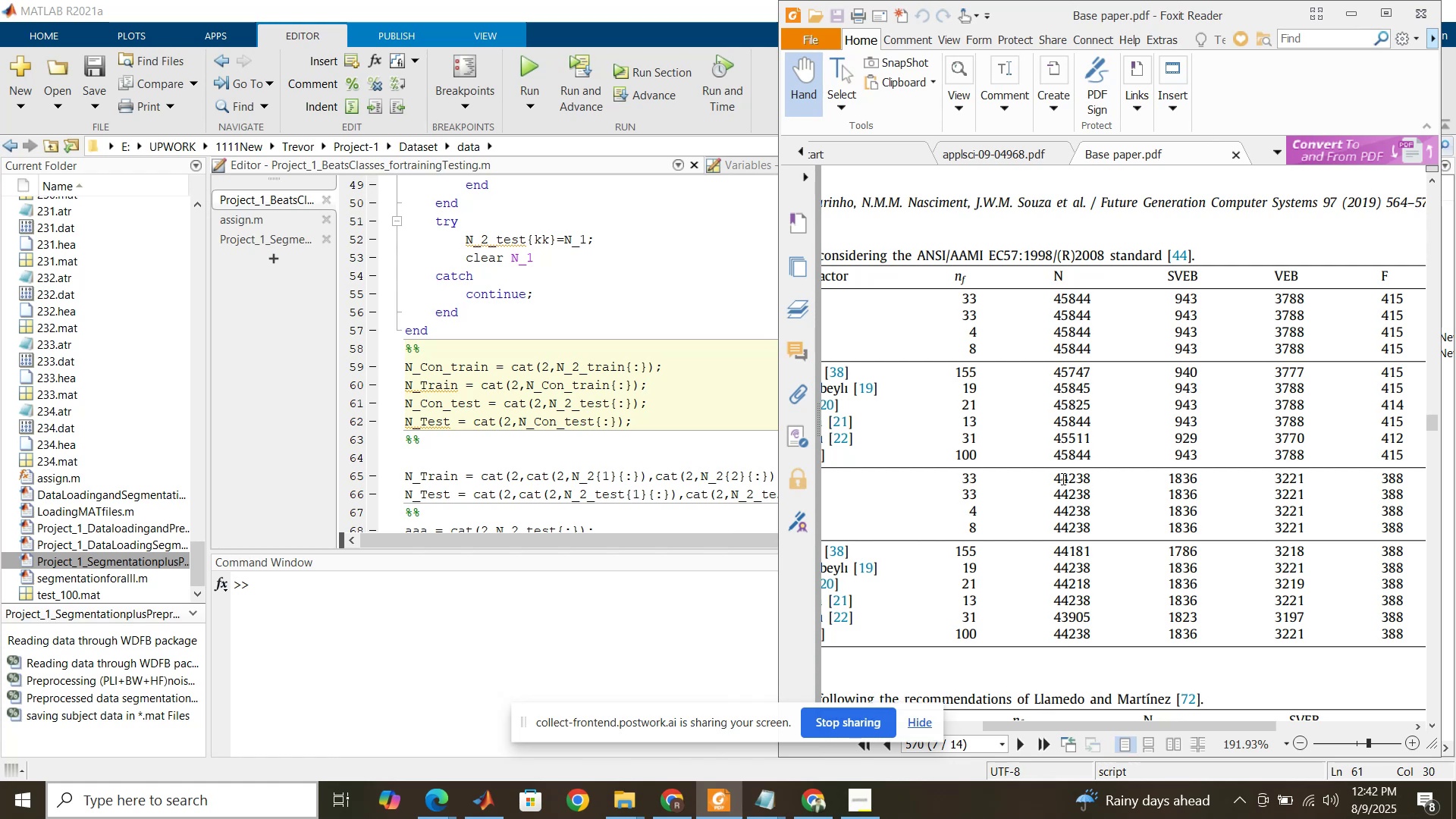 
wait(7.59)
 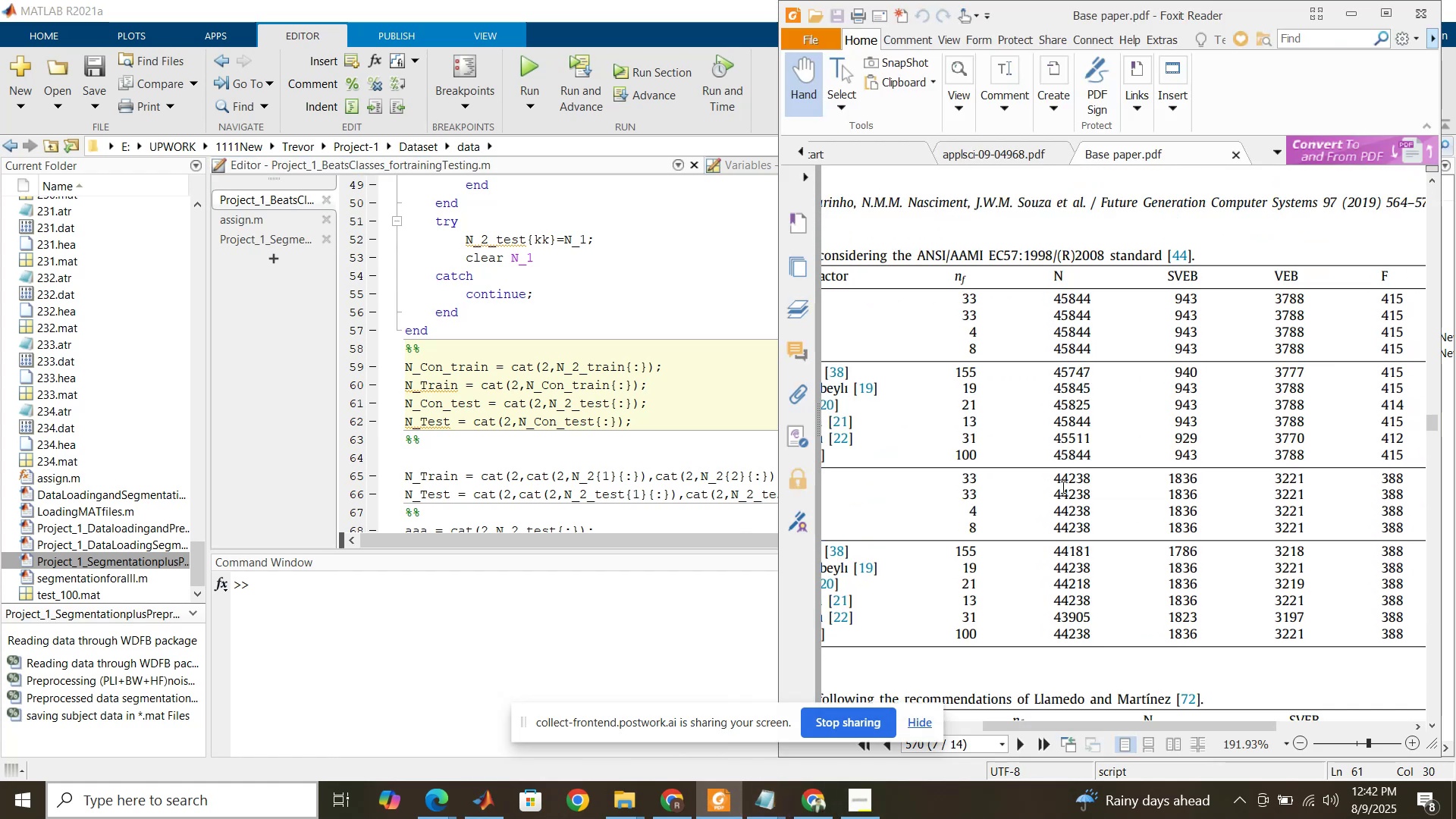 
left_click([1382, 17])
 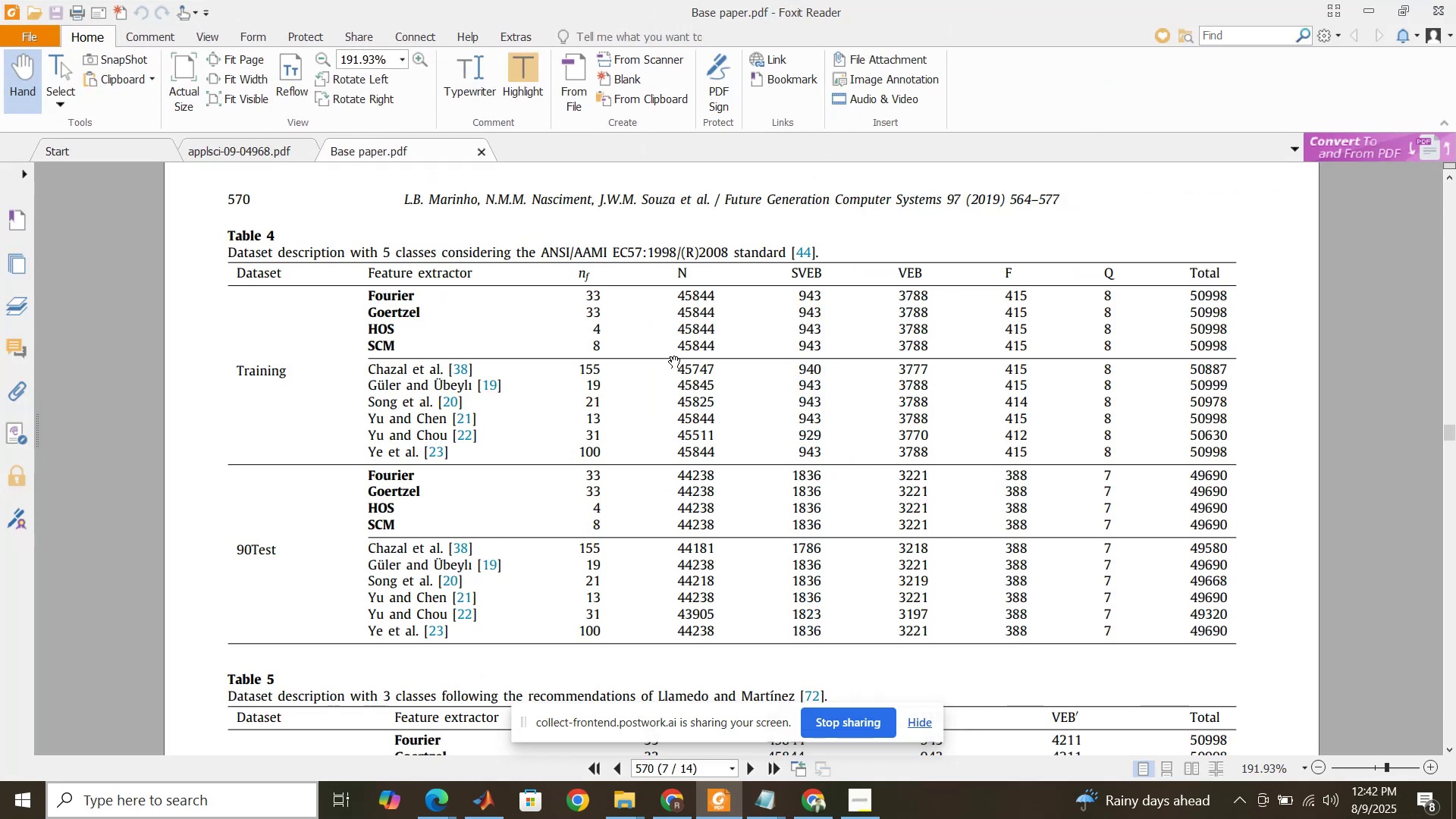 
wait(9.74)
 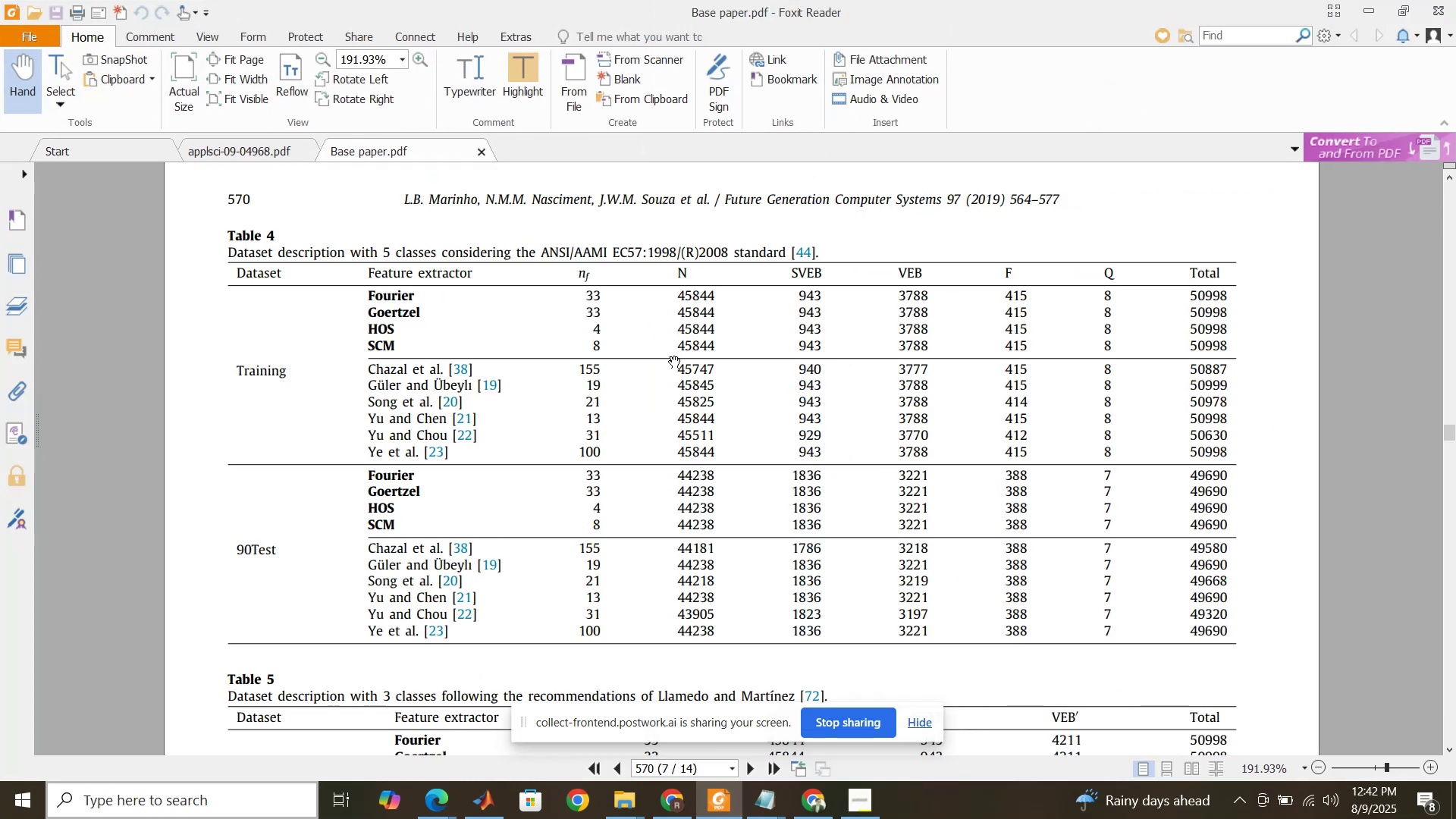 
left_click([1395, 14])
 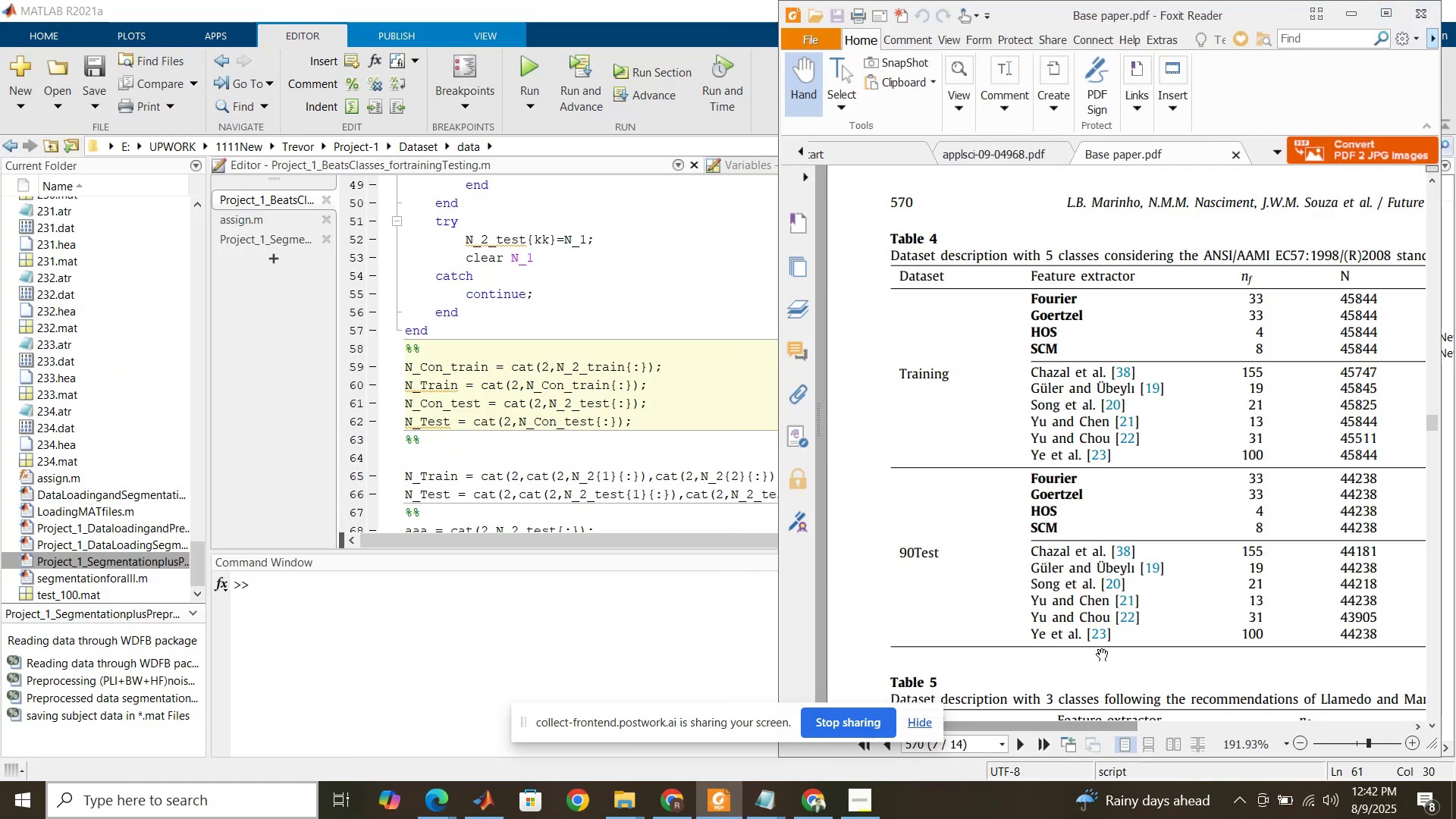 
left_click([1382, 11])
 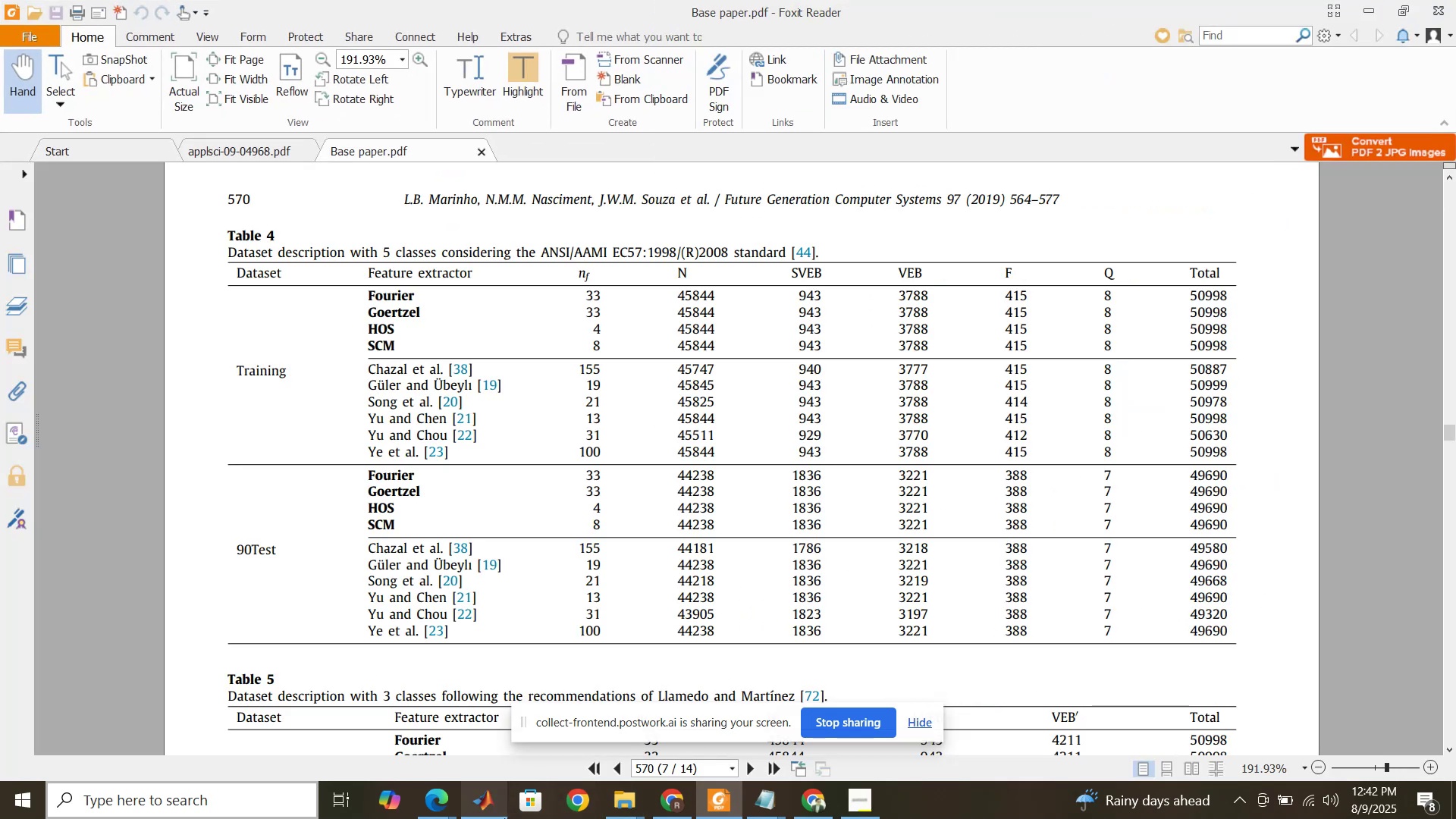 
left_click([489, 813])
 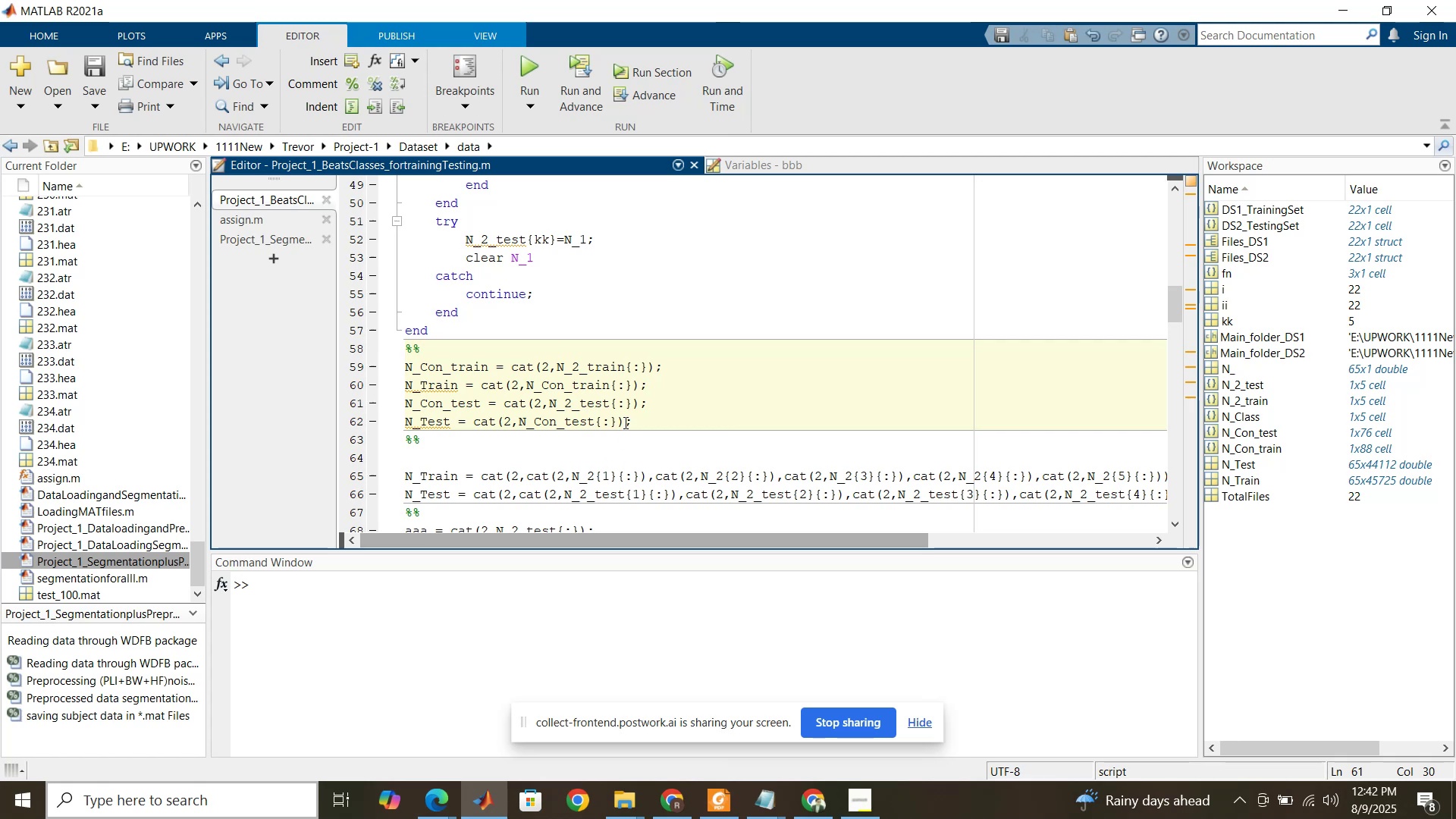 
left_click([624, 422])
 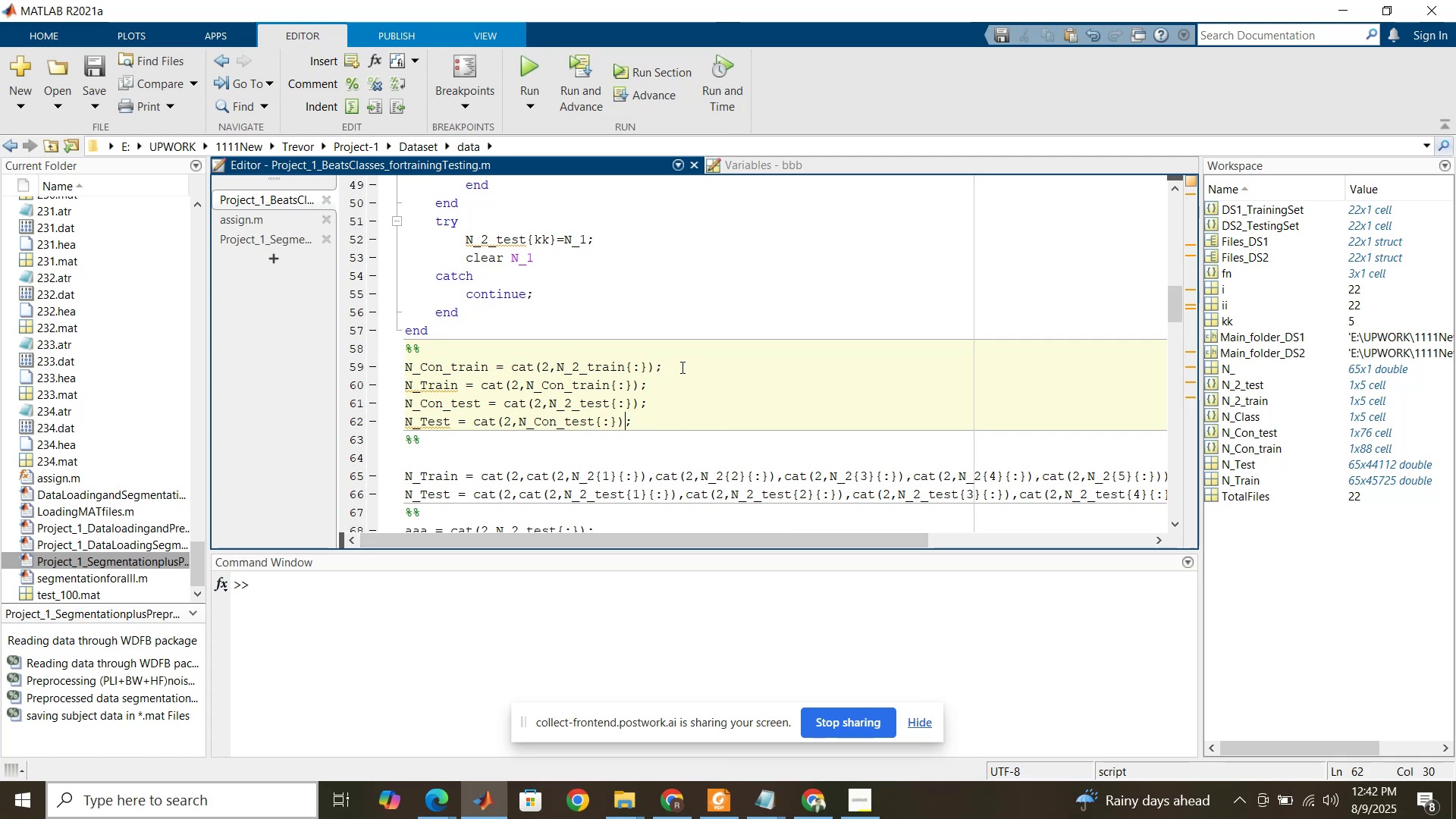 
wait(6.41)
 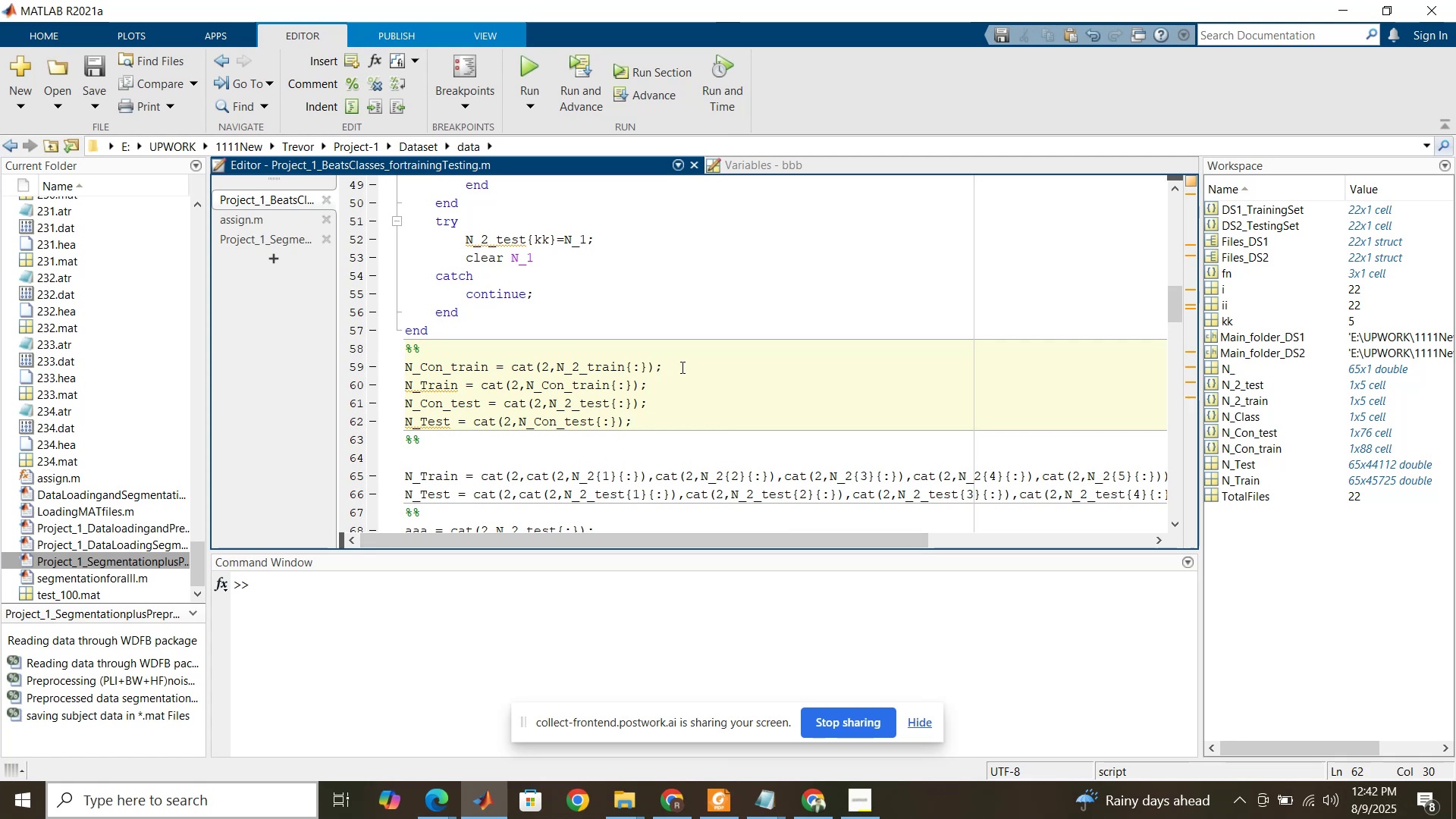 
scroll: coordinate [655, 400], scroll_direction: up, amount: 8.0
 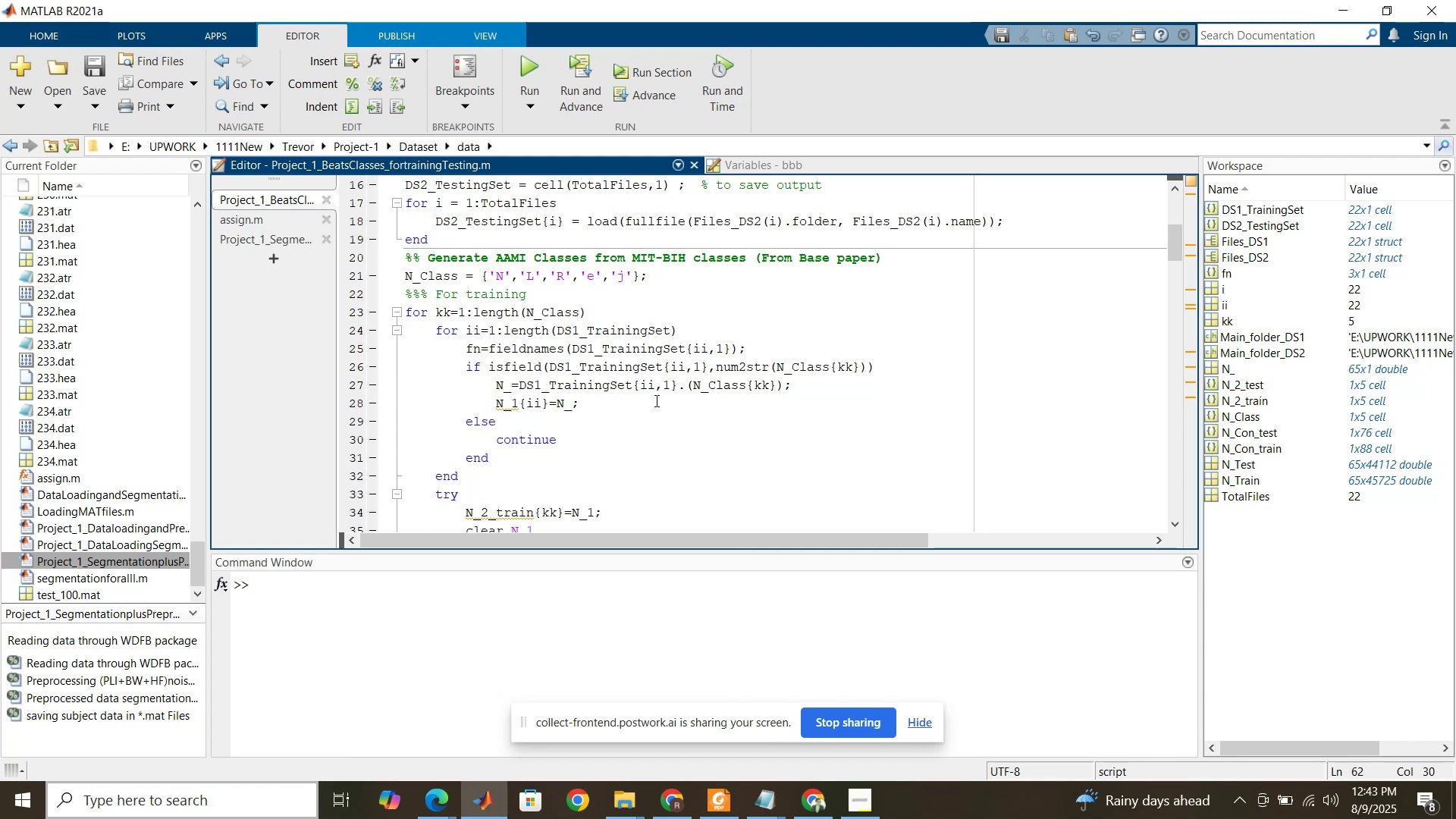 
wait(16.44)
 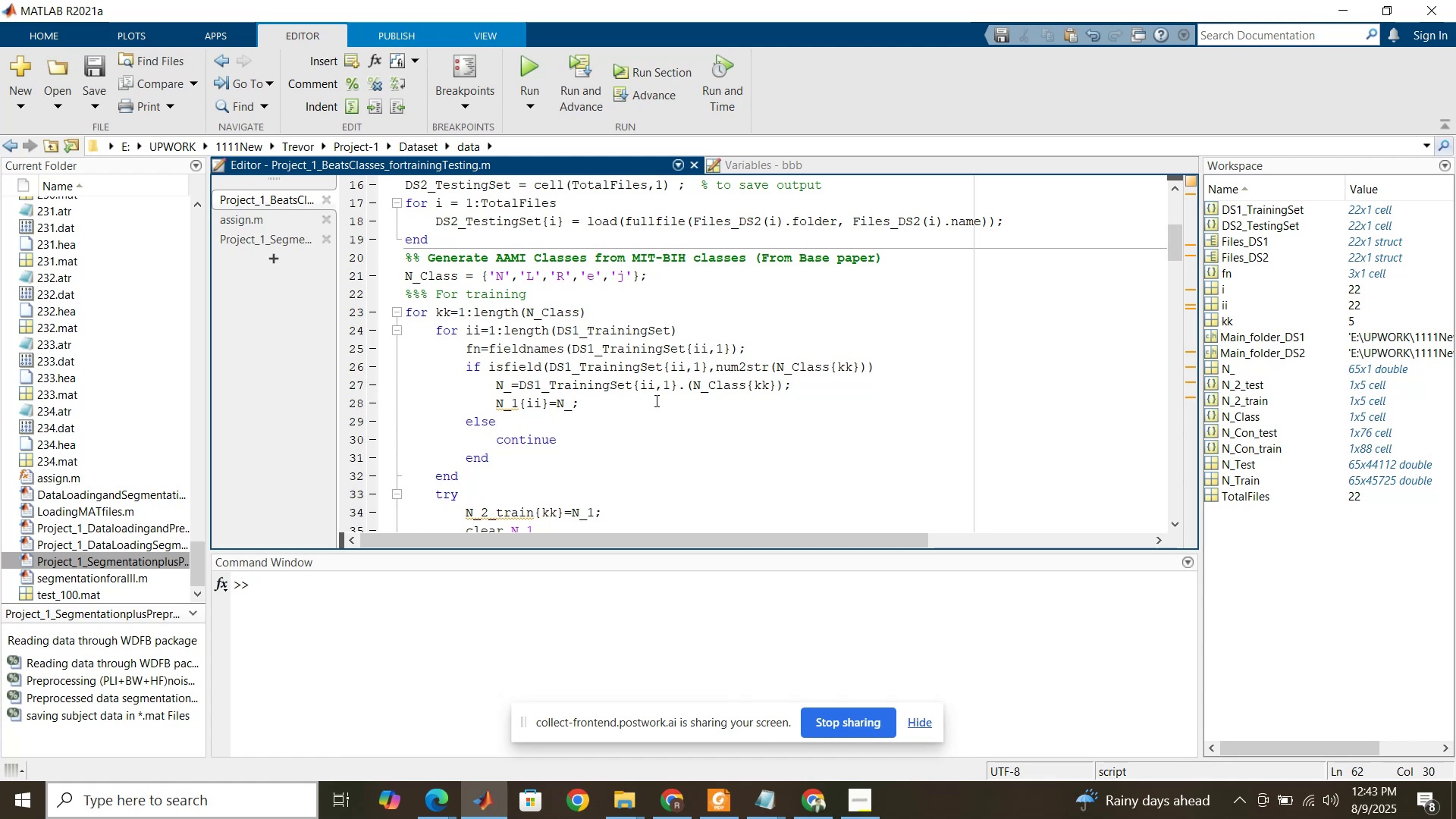 
scroll: coordinate [655, 400], scroll_direction: up, amount: 6.0
 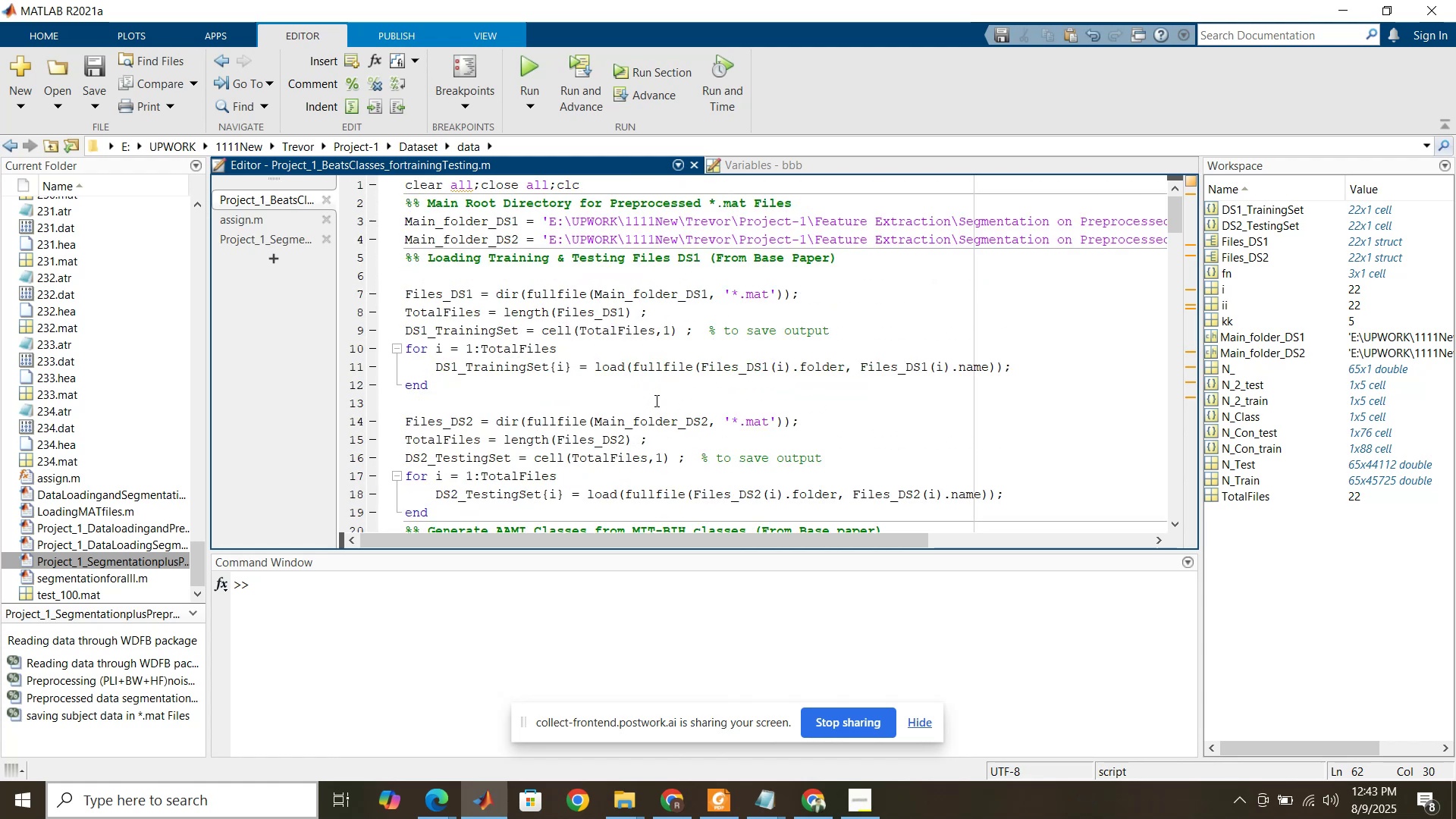 
scroll: coordinate [655, 400], scroll_direction: down, amount: 55.0
 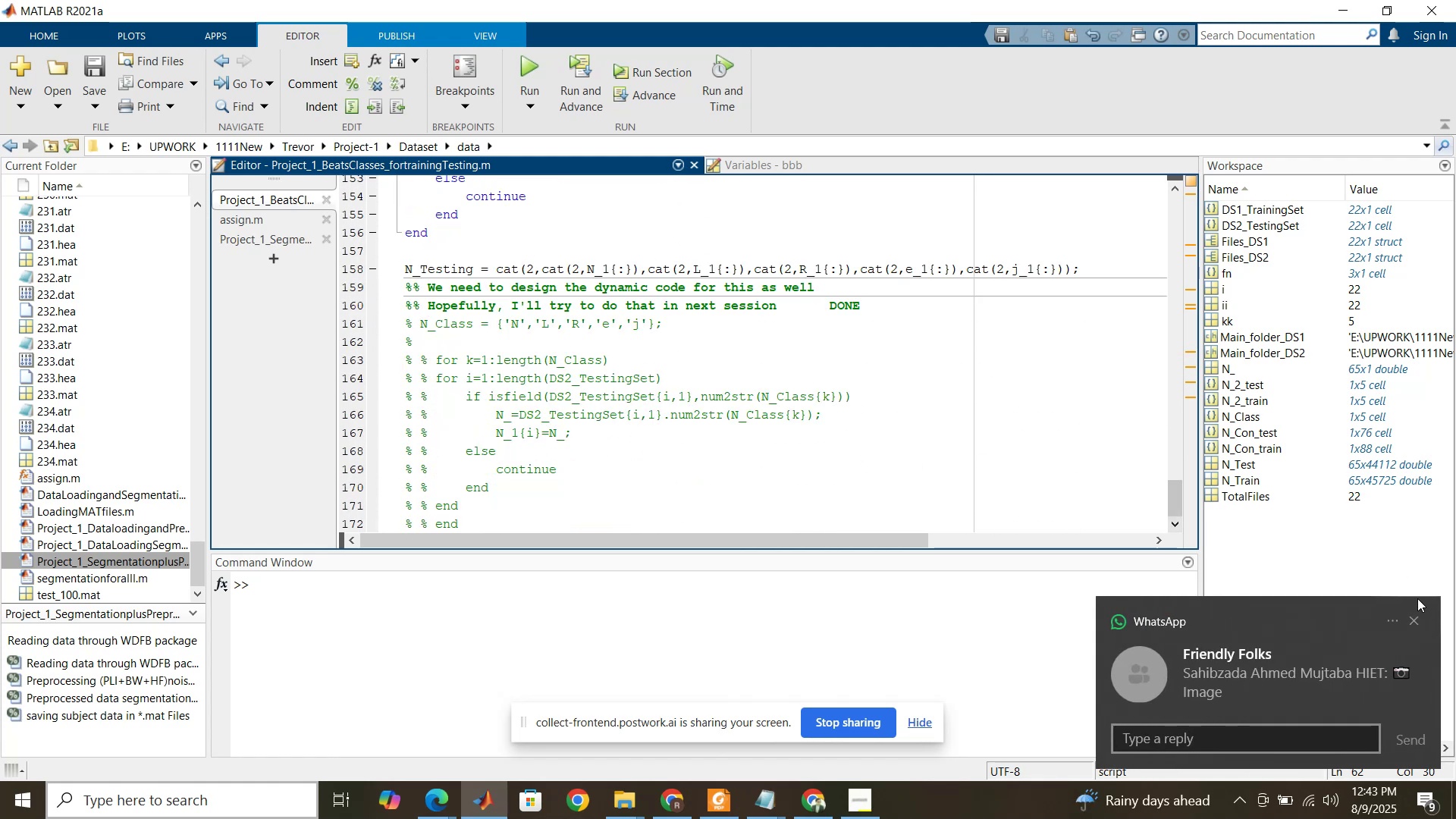 
left_click([1410, 620])
 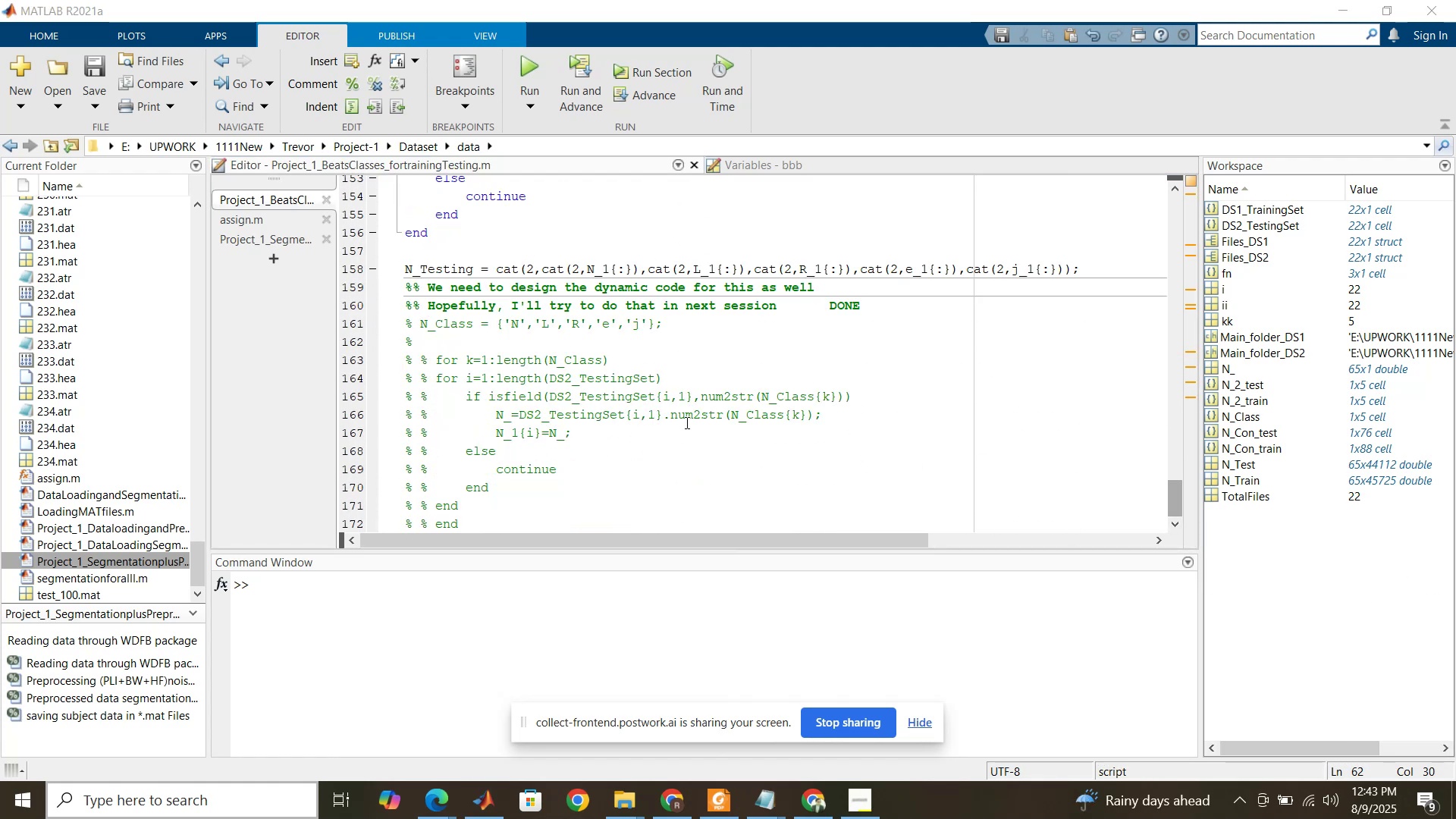 
scroll: coordinate [643, 414], scroll_direction: up, amount: 32.0
 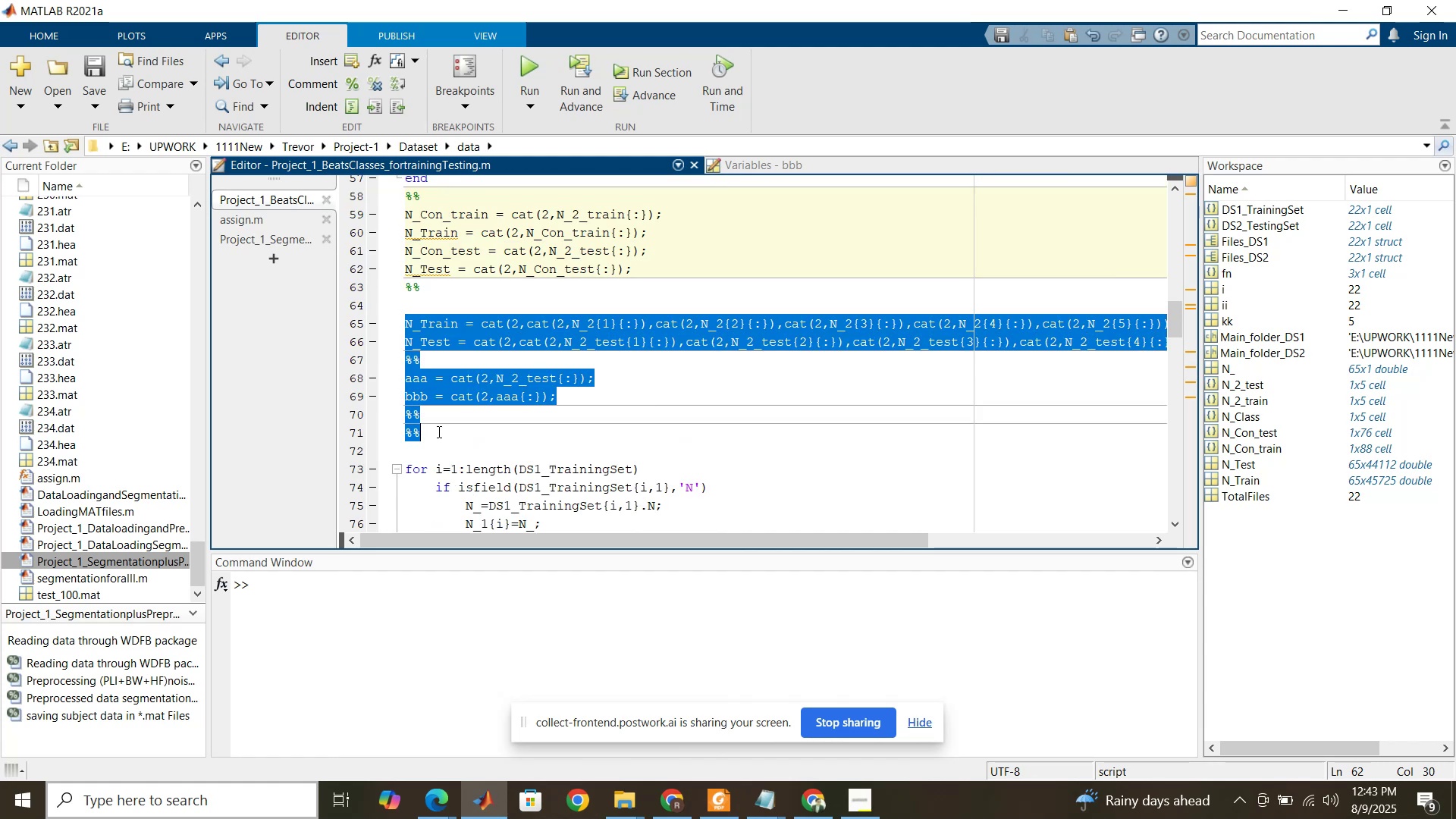 
scroll: coordinate [473, 489], scroll_direction: down, amount: 37.0
 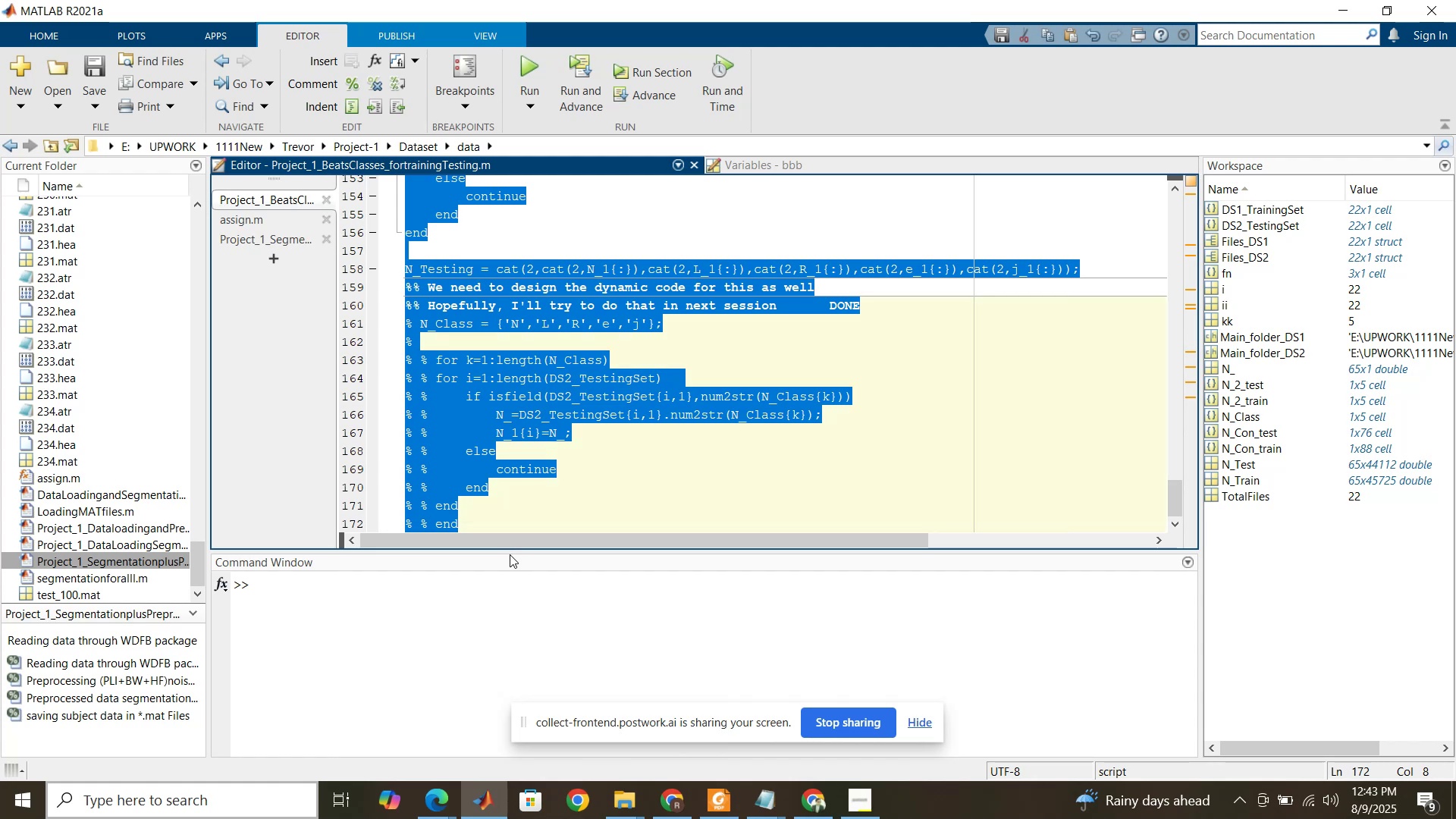 
key(Delete)
 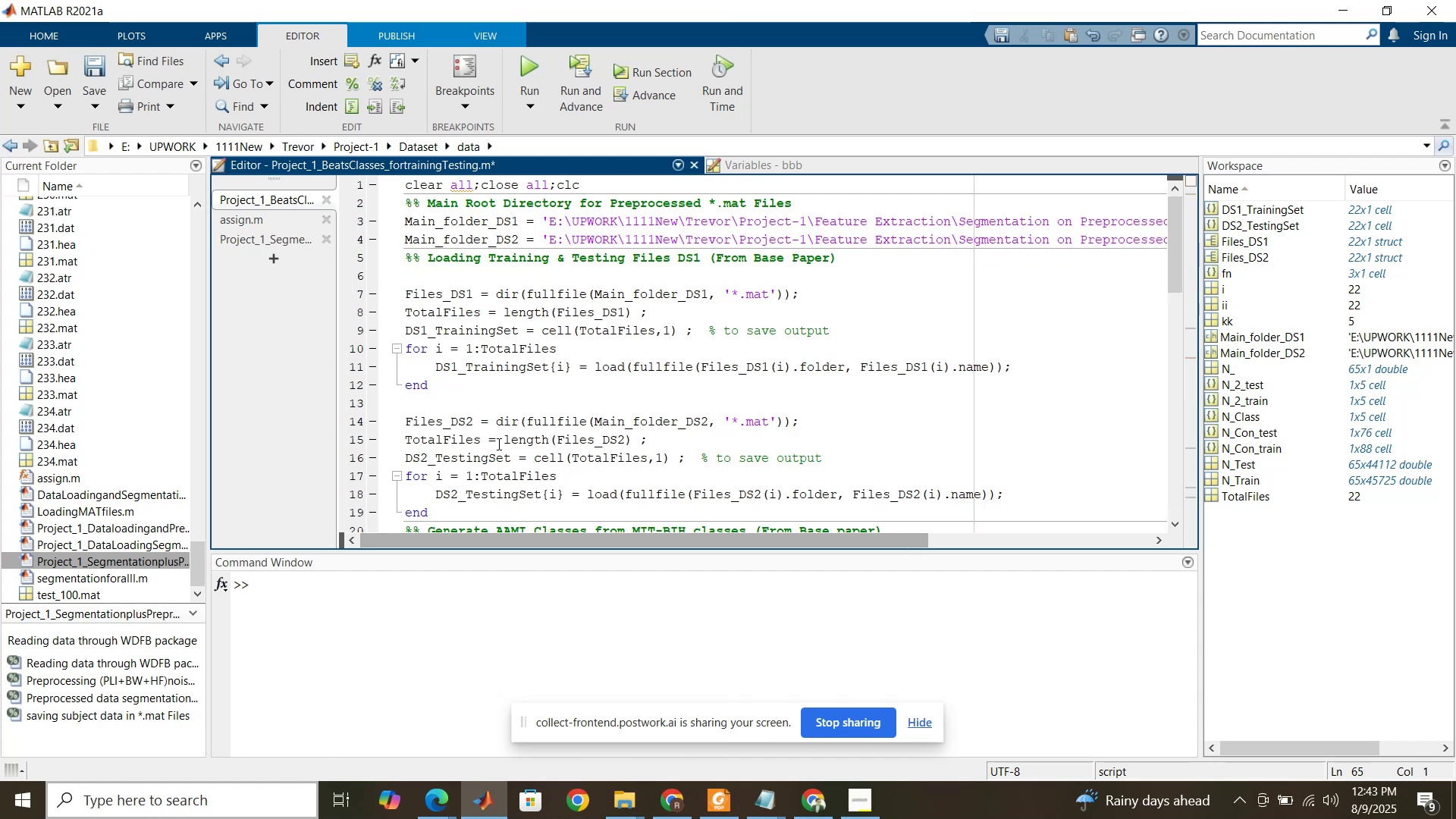 
scroll: coordinate [497, 443], scroll_direction: down, amount: 17.0
 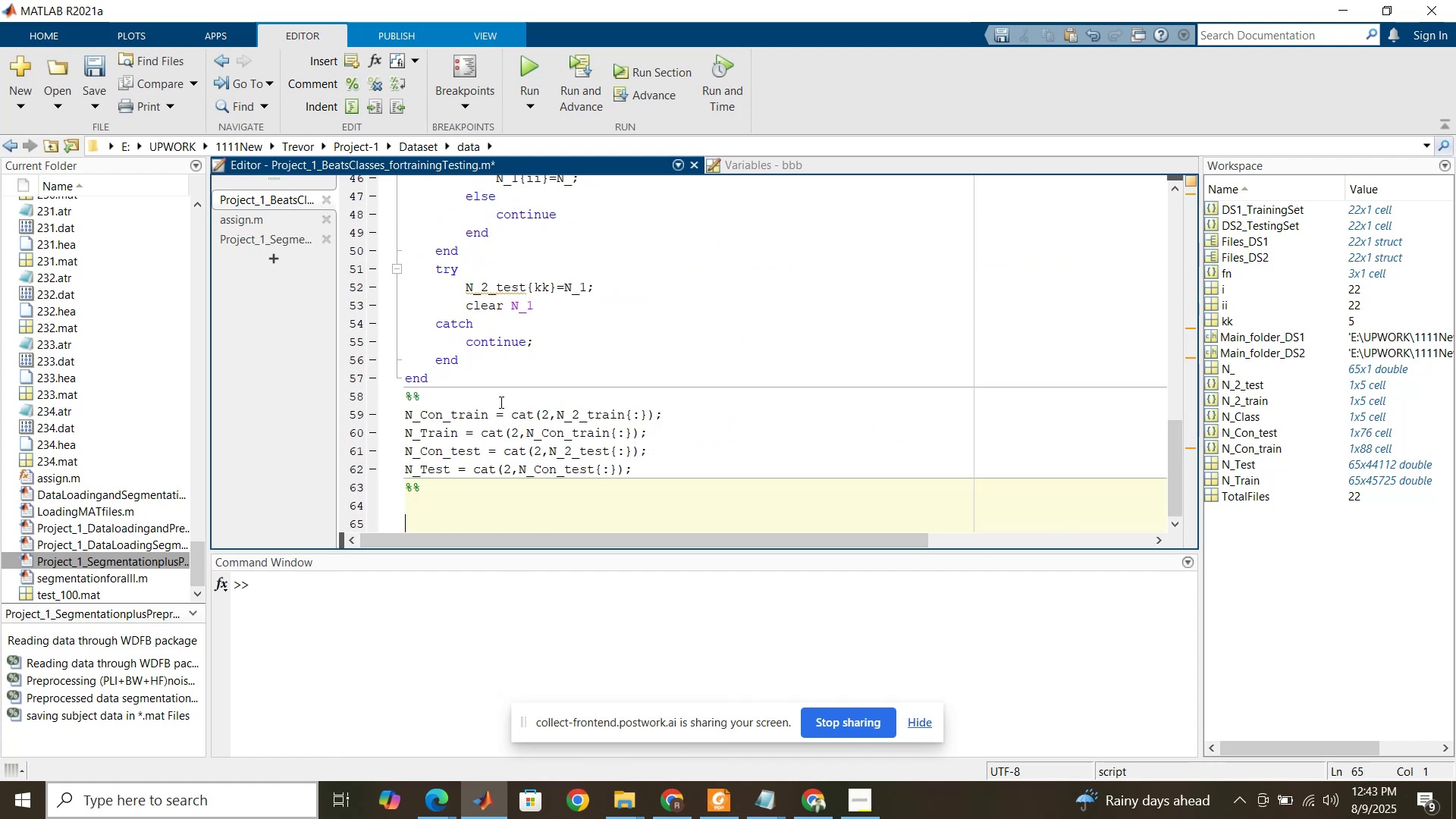 
scroll: coordinate [500, 401], scroll_direction: up, amount: 10.0
 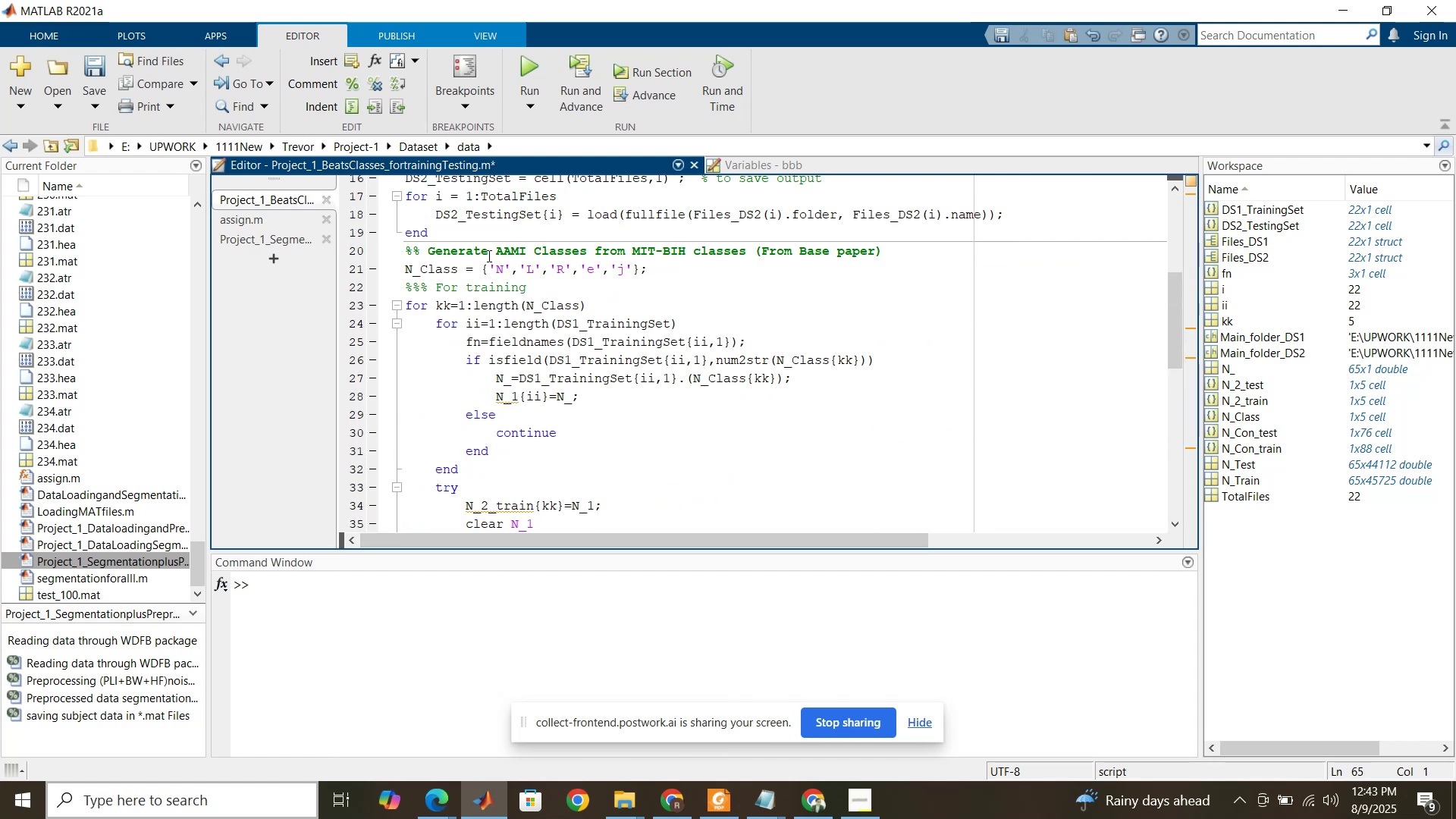 
left_click([534, 64])
 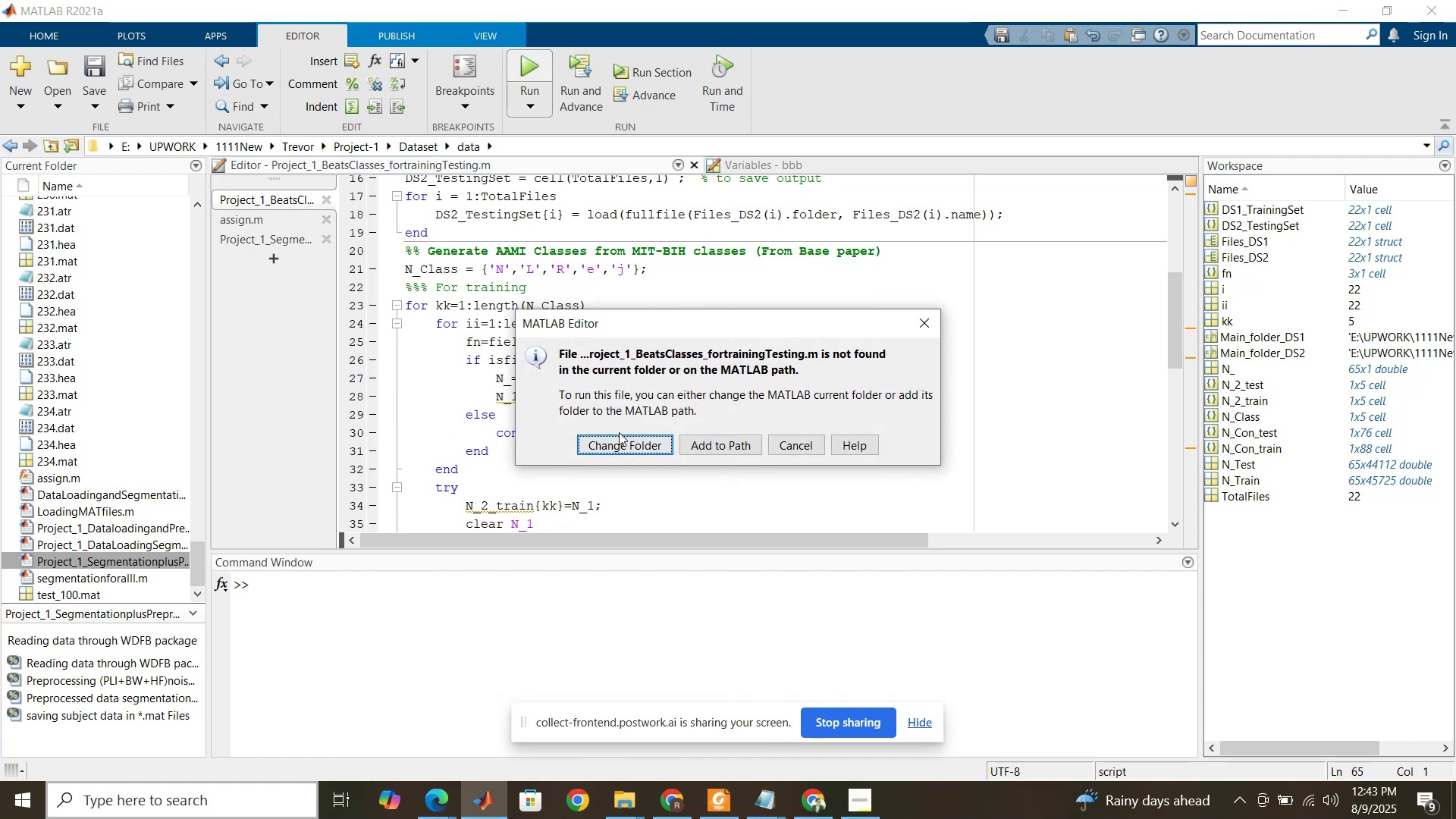 
wait(7.7)
 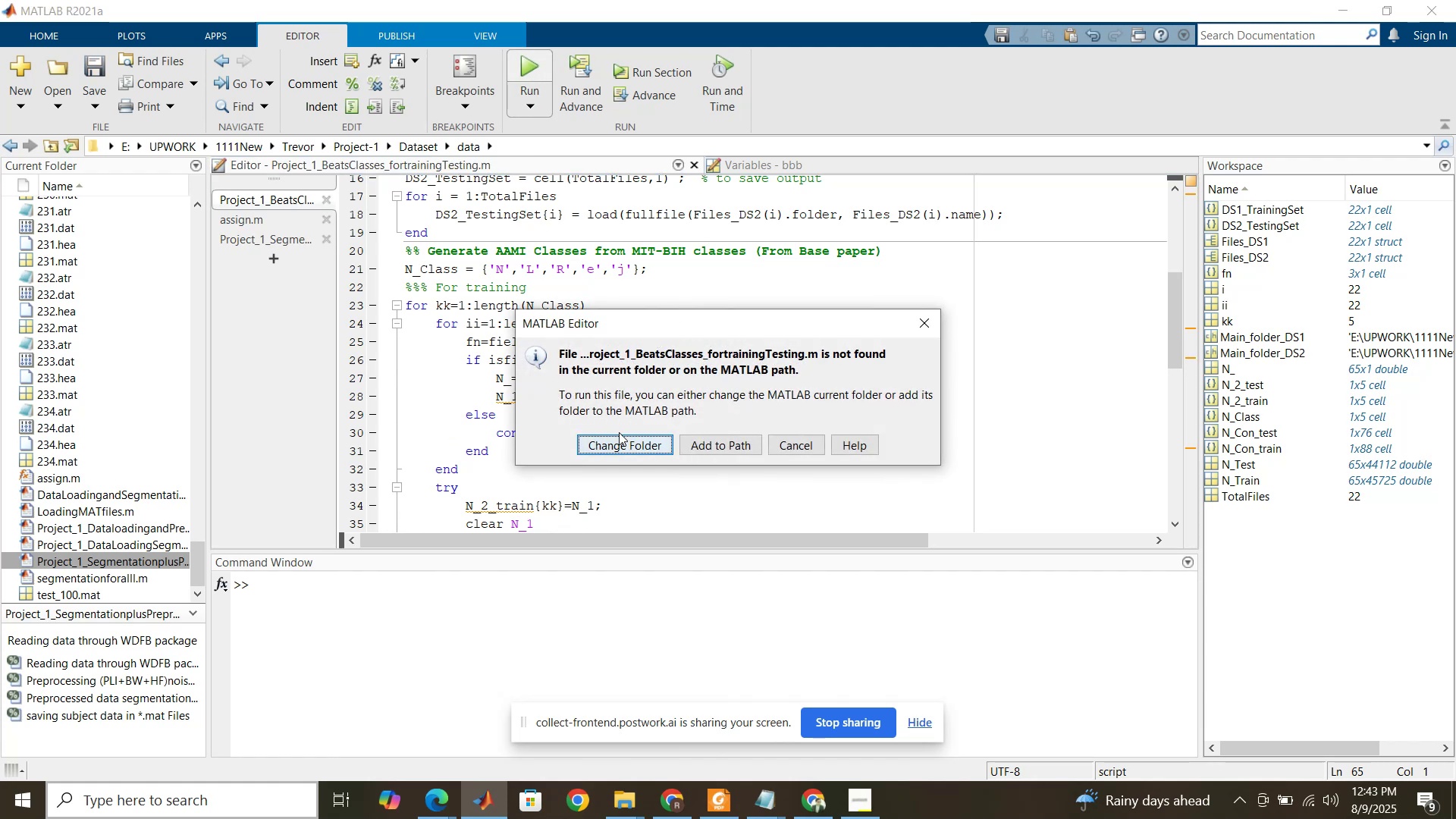 
left_click([604, 445])
 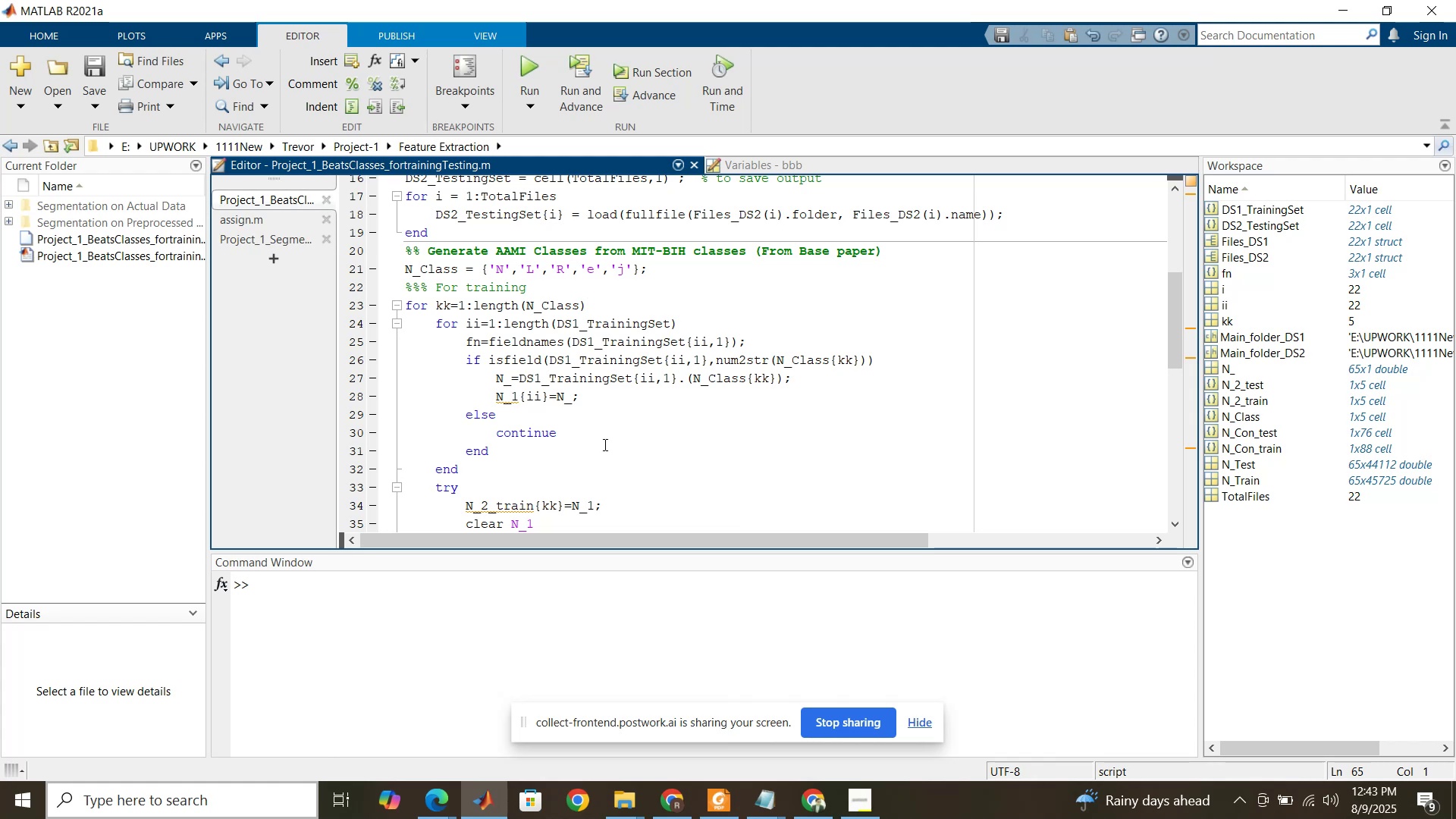 
wait(5.41)
 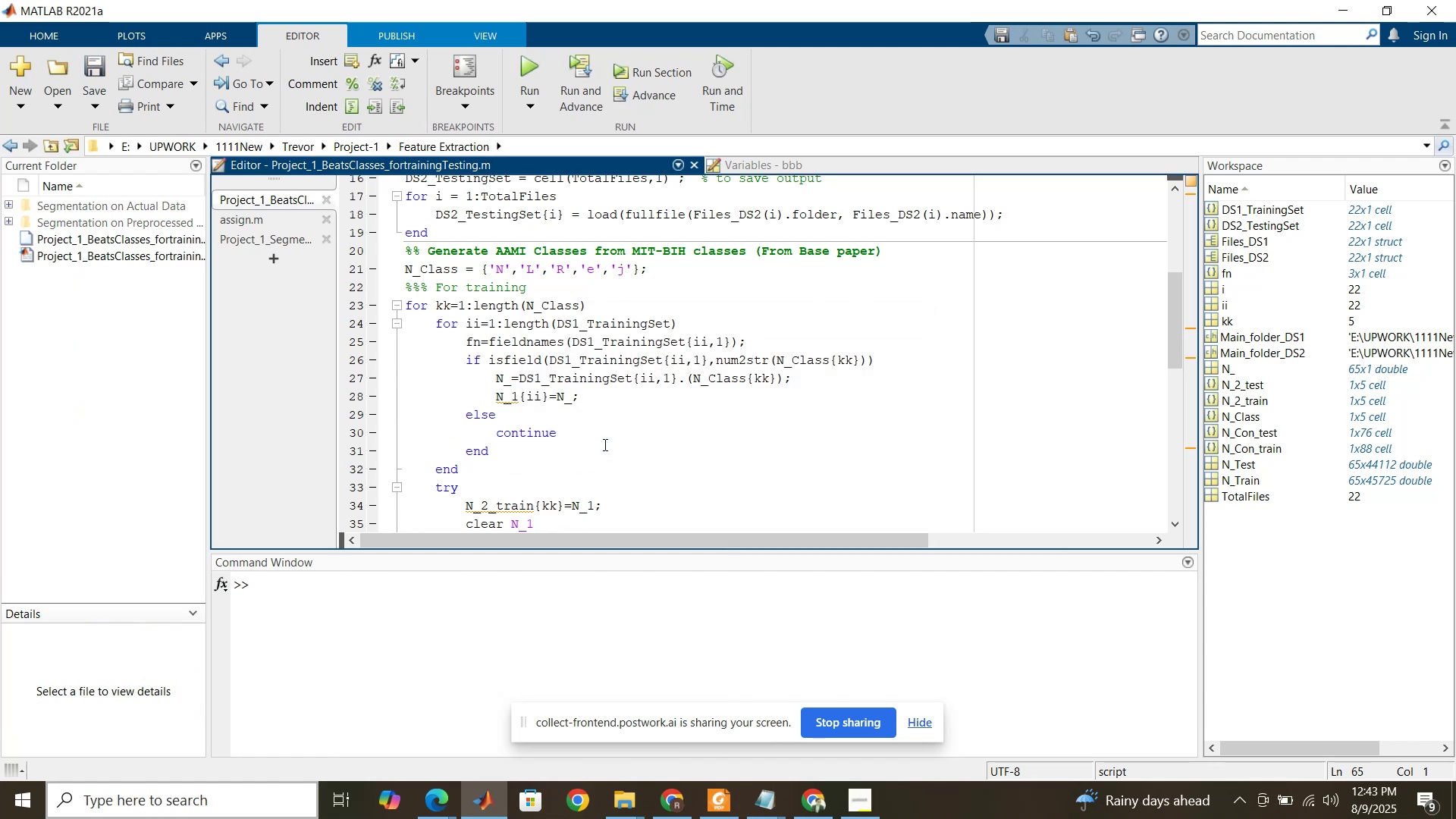 
left_click([1376, 463])
 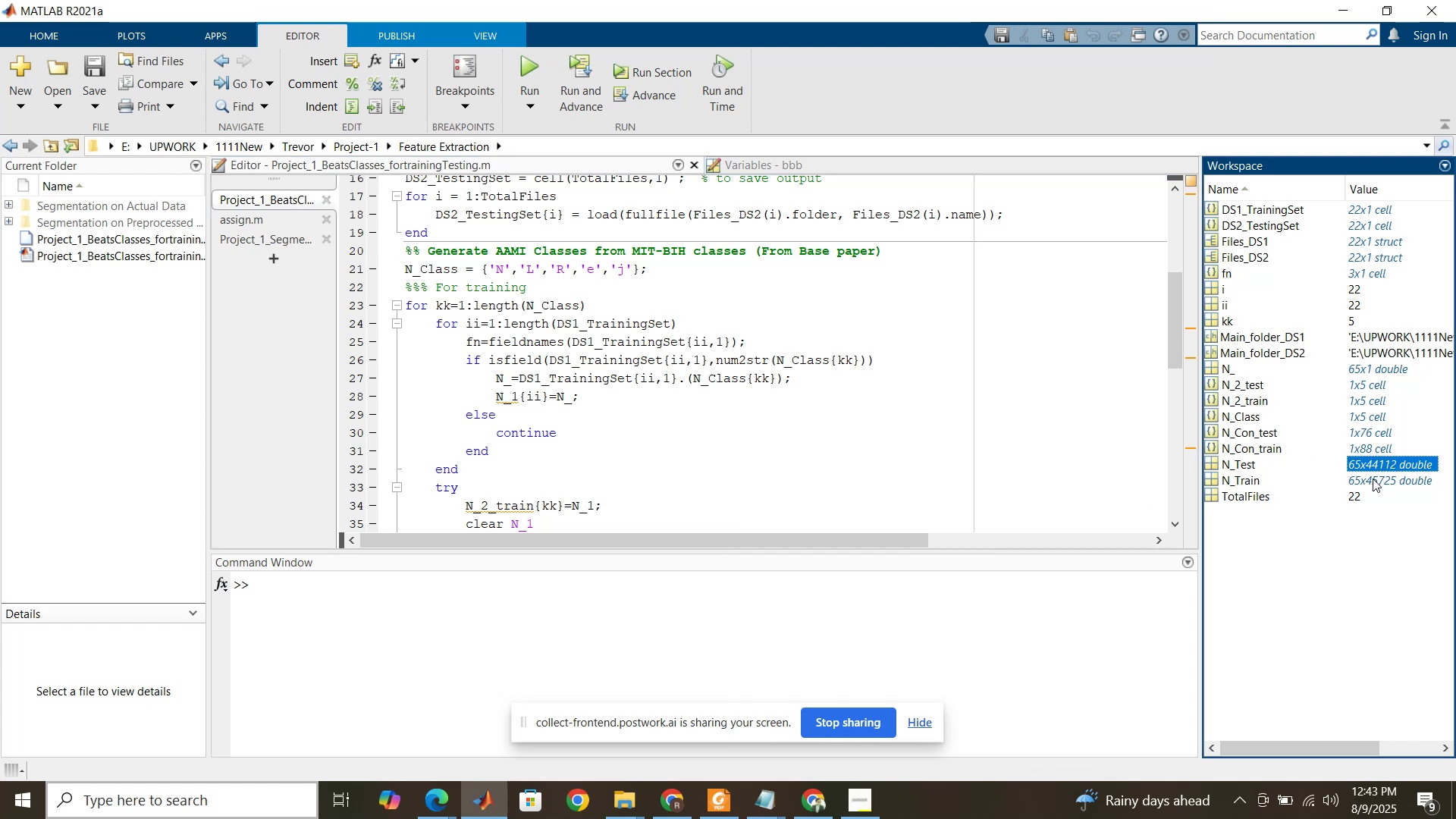 
left_click([1373, 478])
 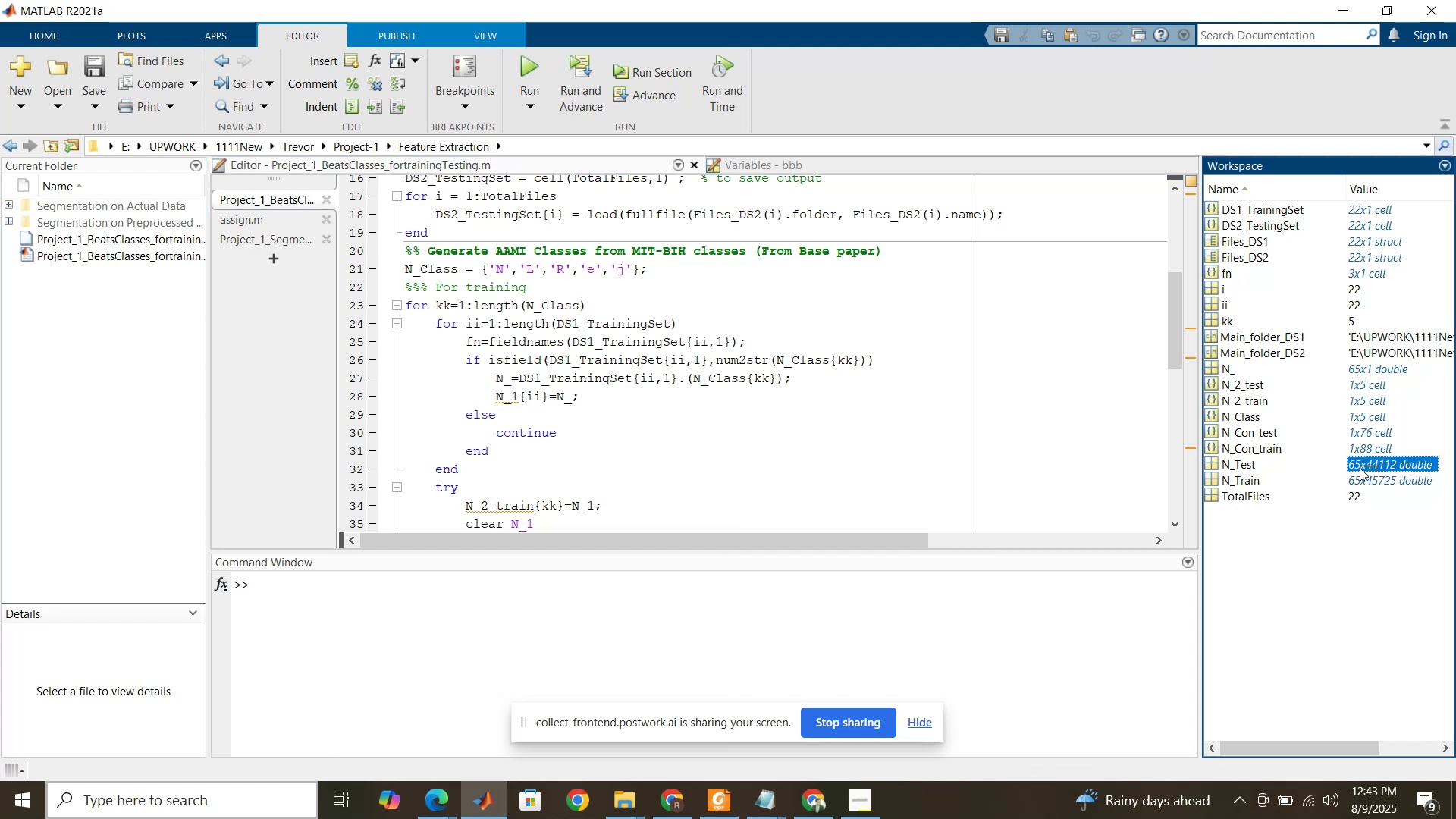 
double_click([1360, 482])
 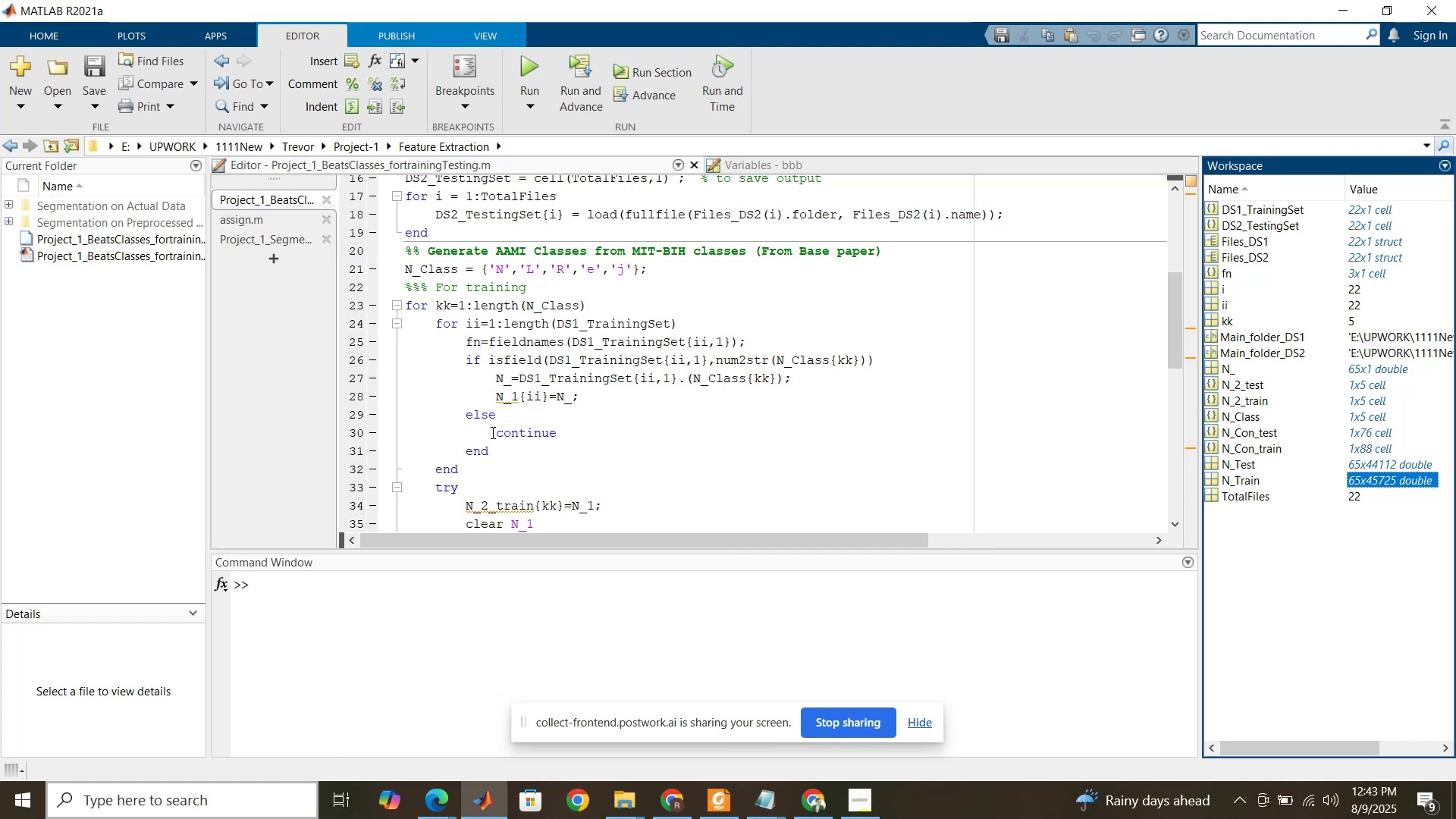 
left_click([712, 794])
 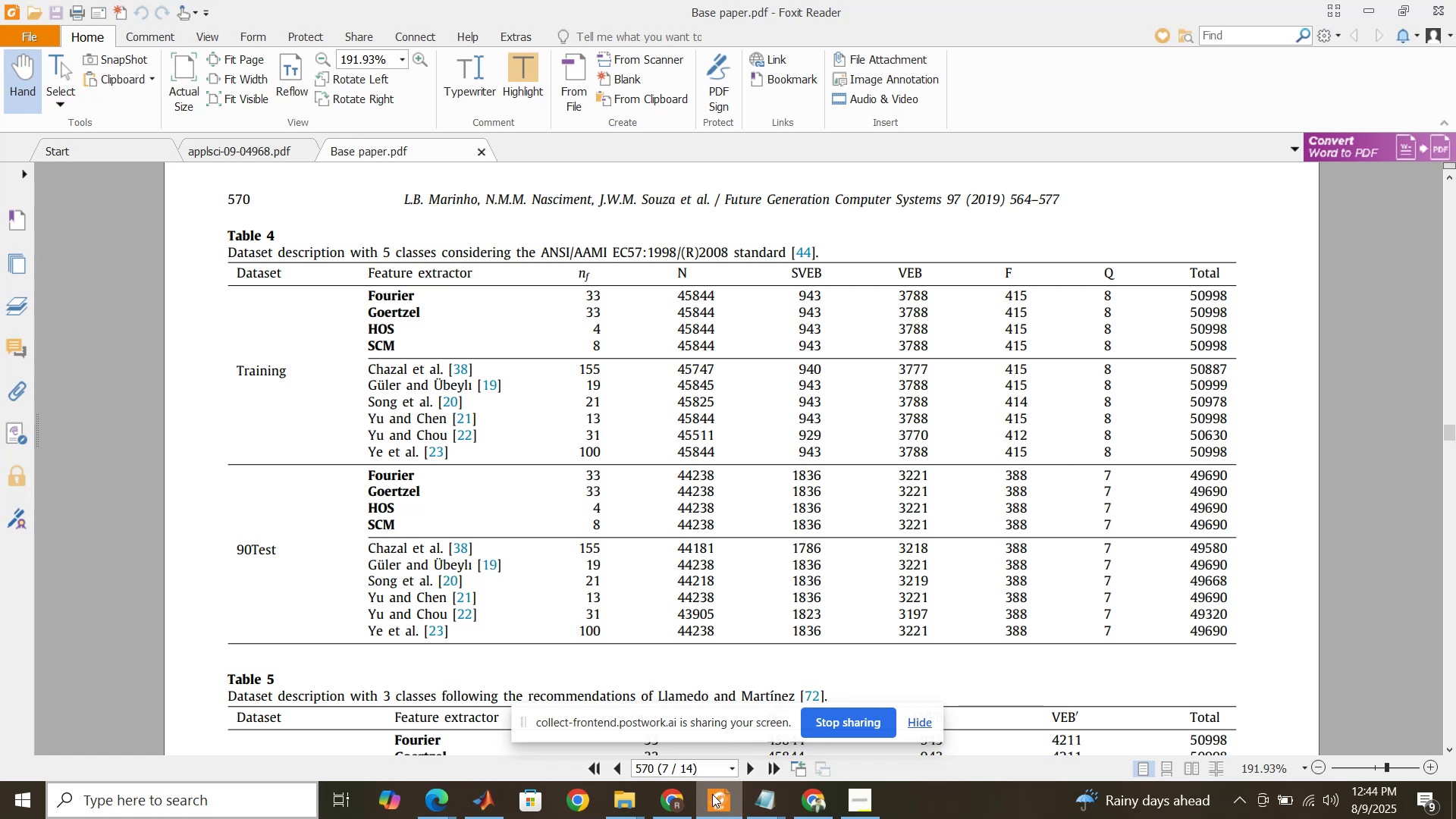 
left_click([712, 794])
 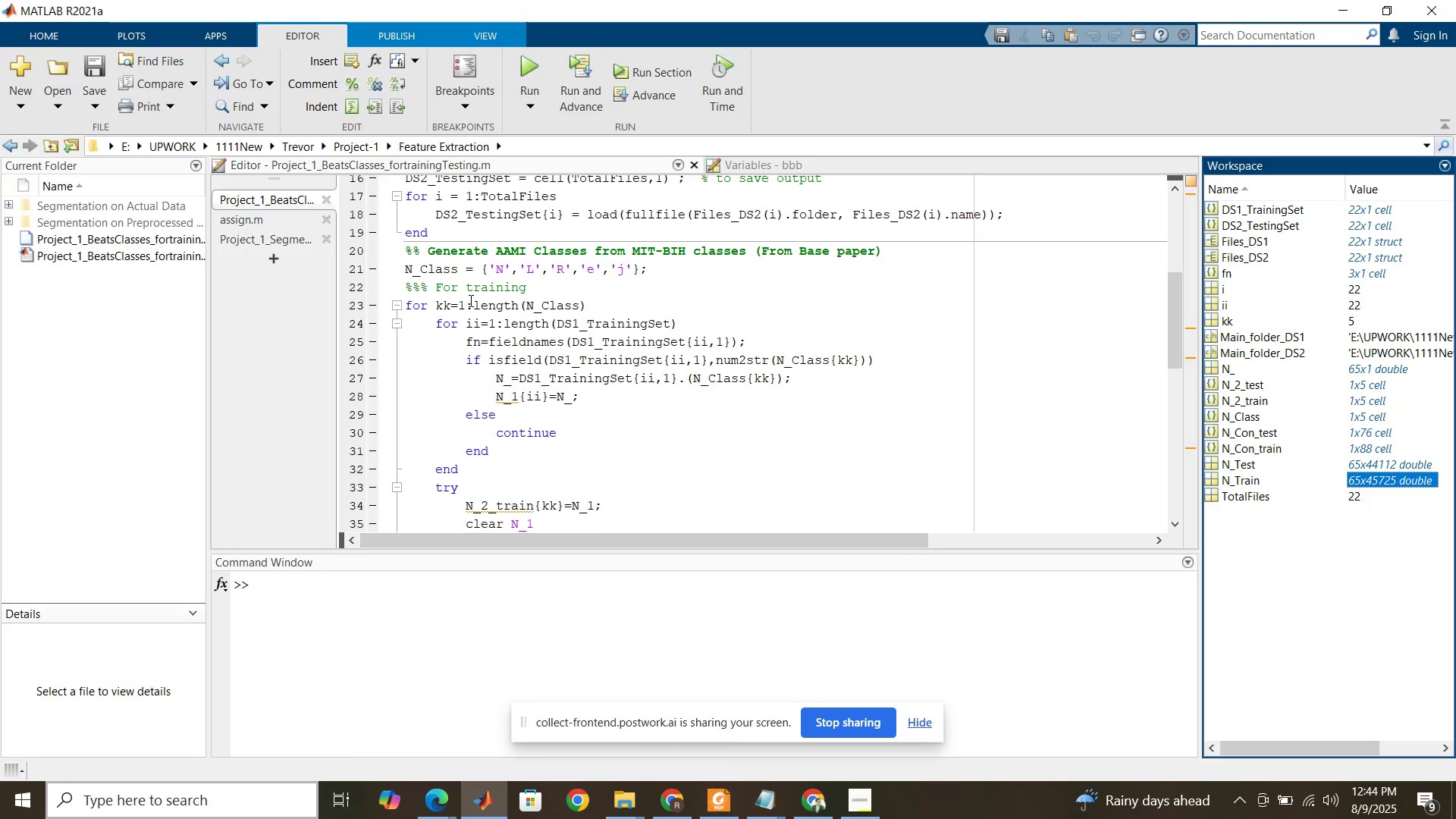 
left_click([886, 252])
 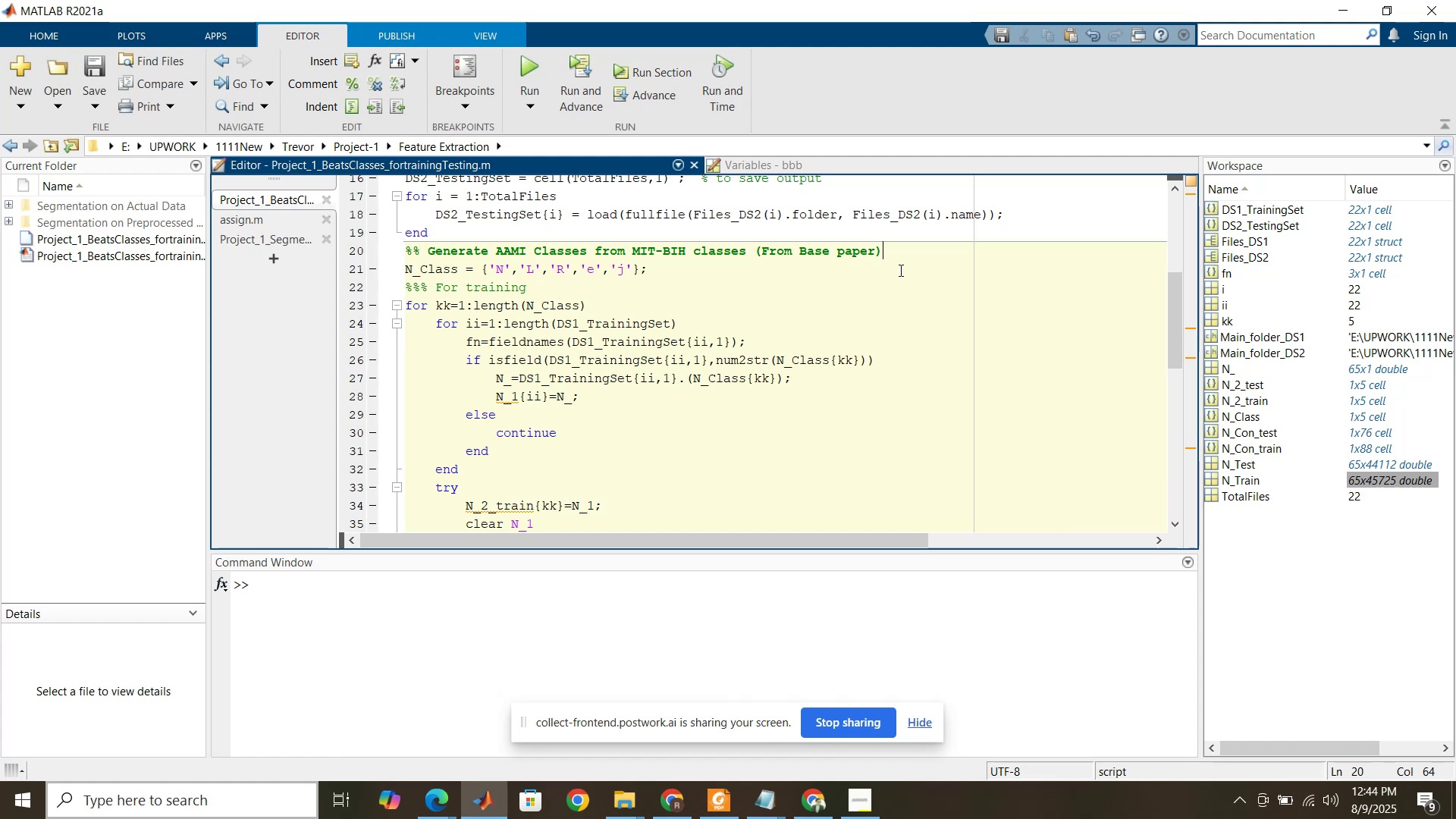 
key(Enter)
 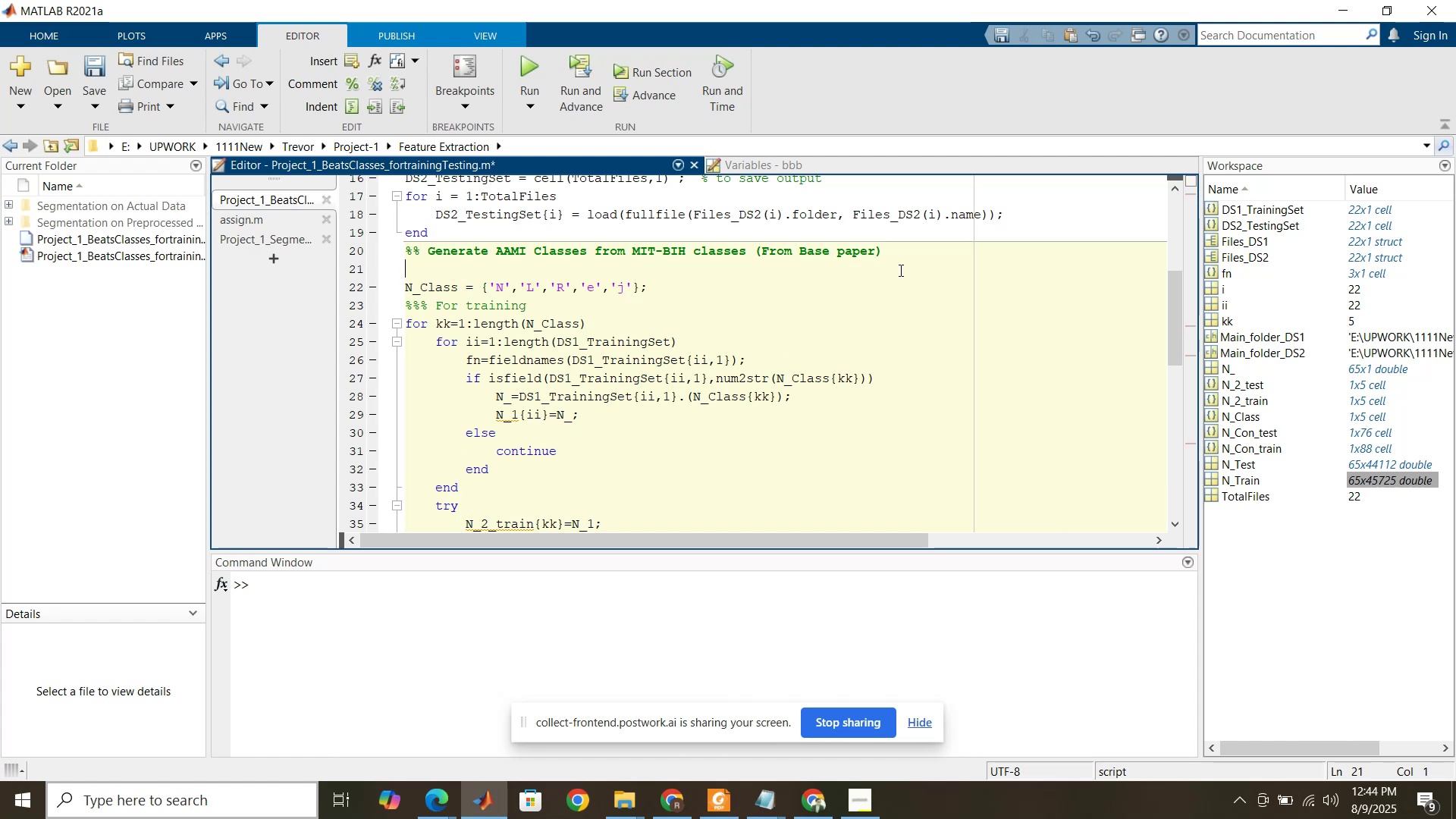 
type(%% Normal Class )
 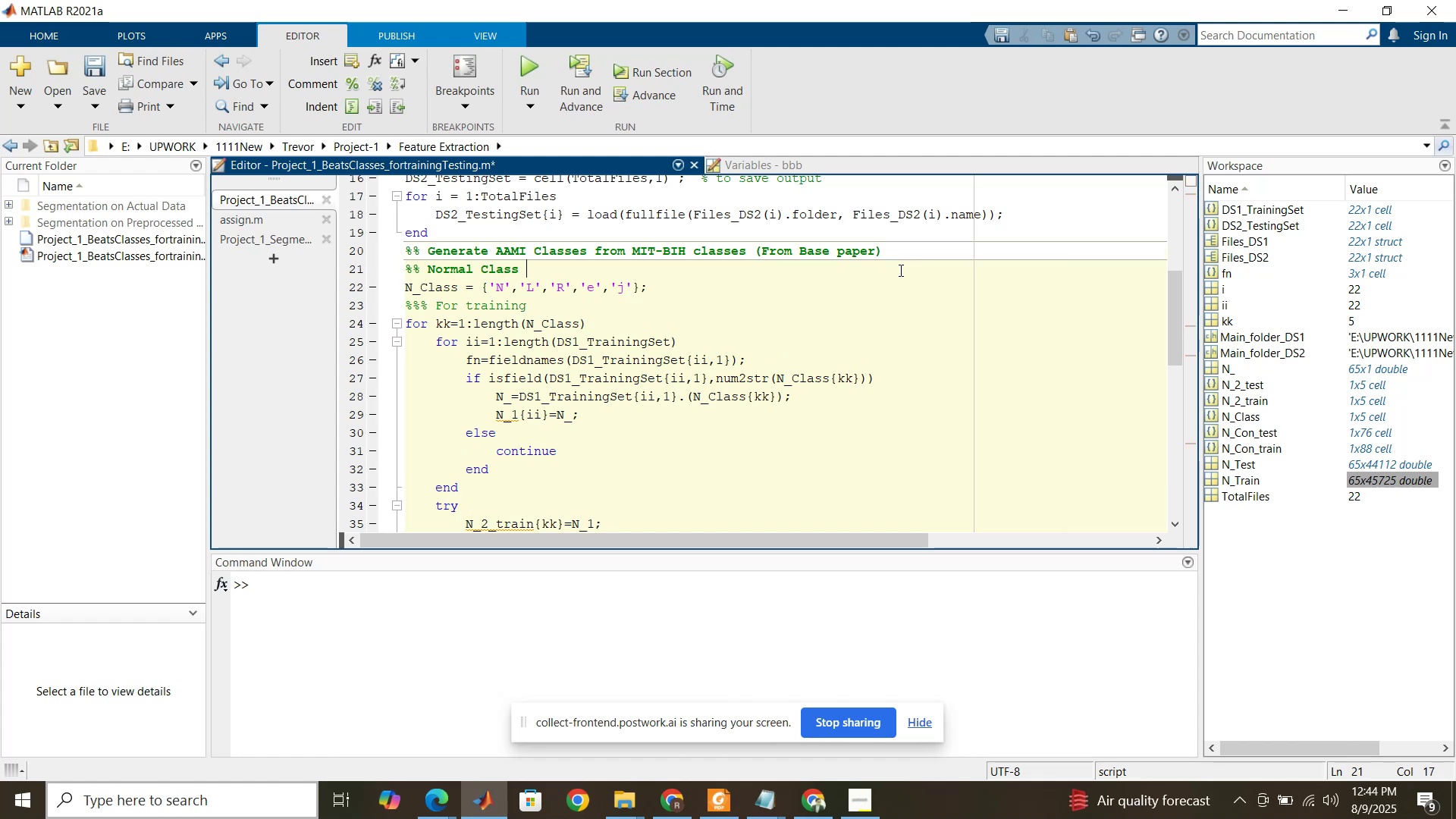 
scroll: coordinate [455, 473], scroll_direction: down, amount: 11.0
 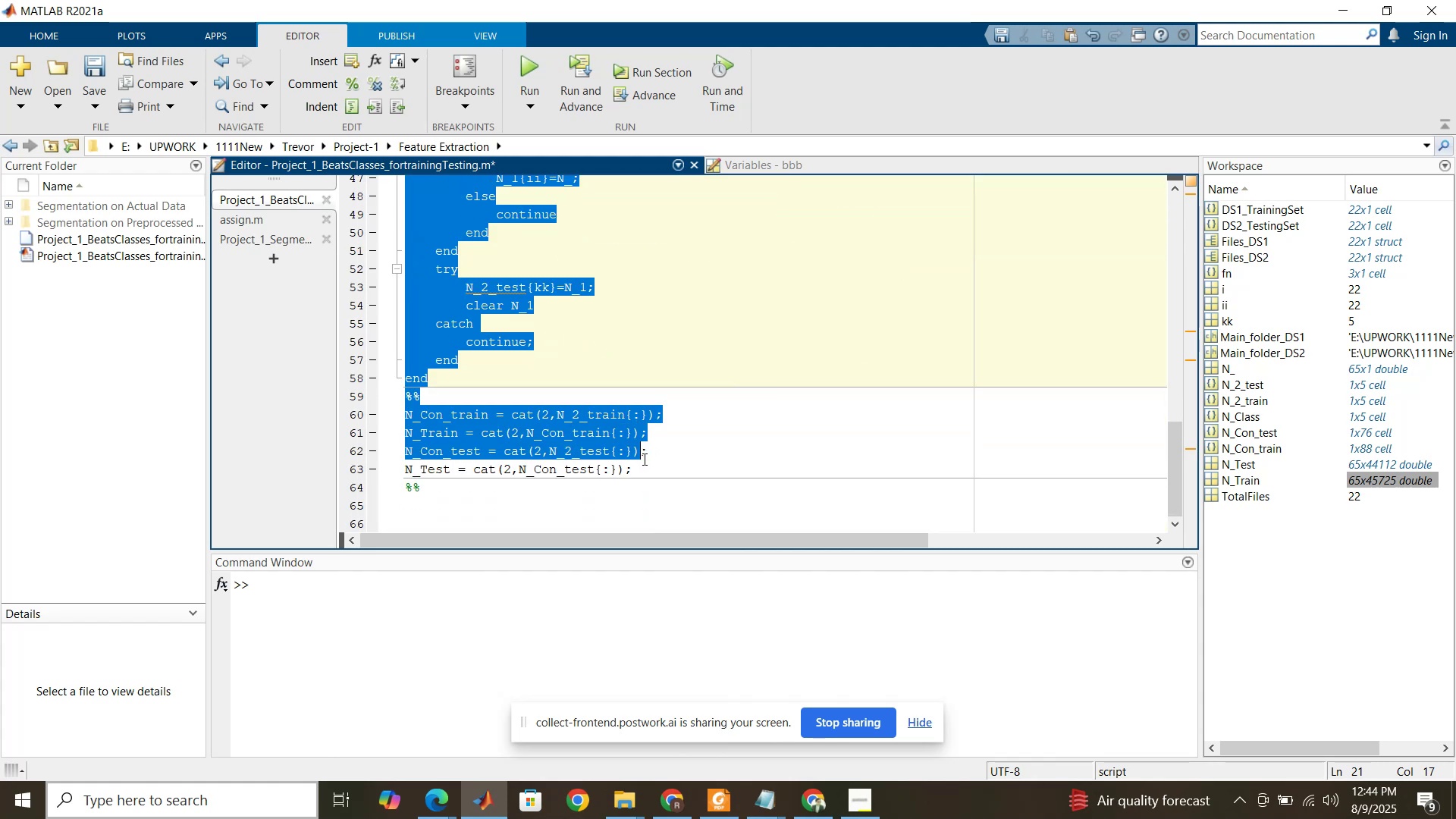 
key(Control+C)
 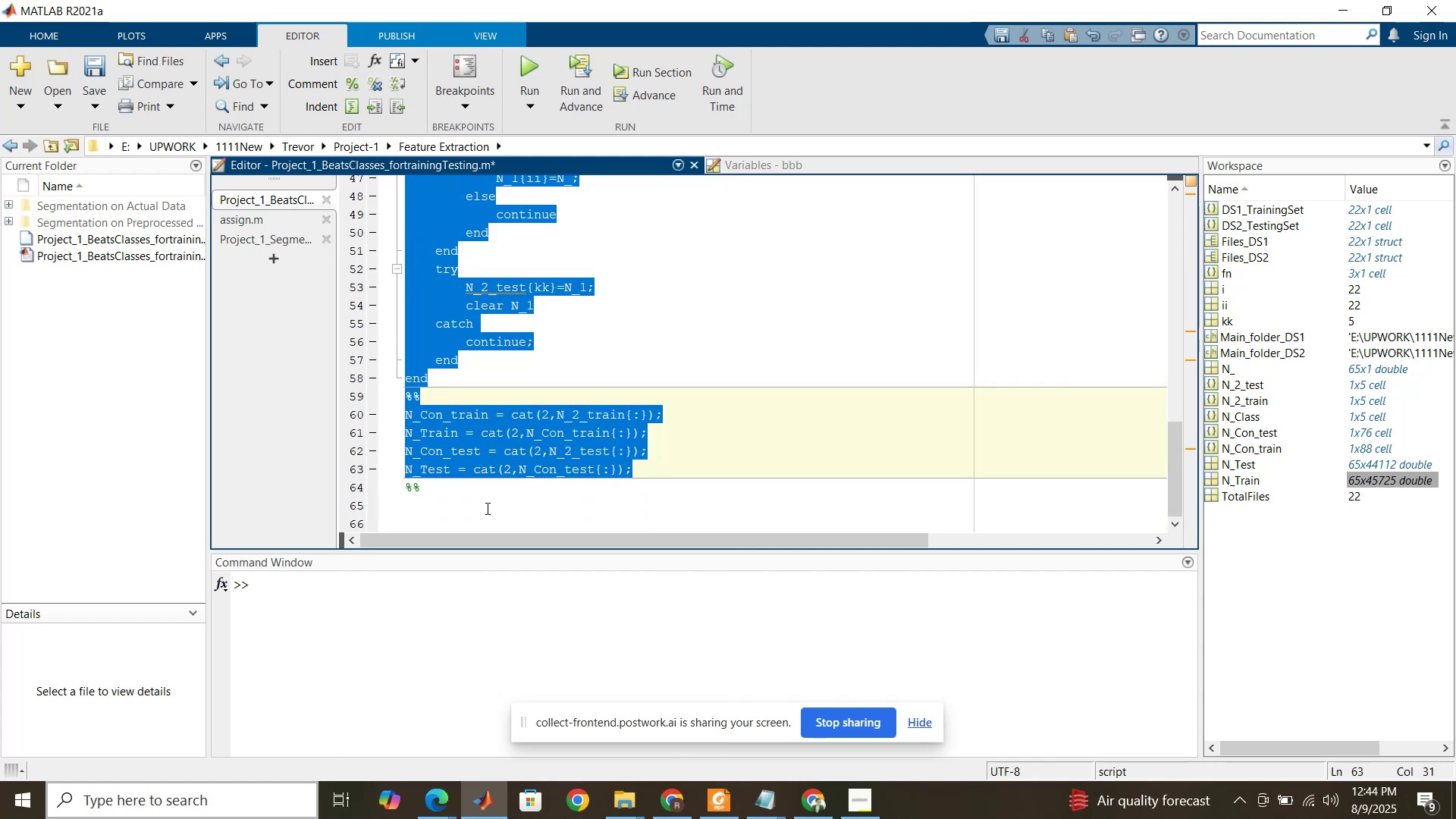 
left_click([486, 508])
 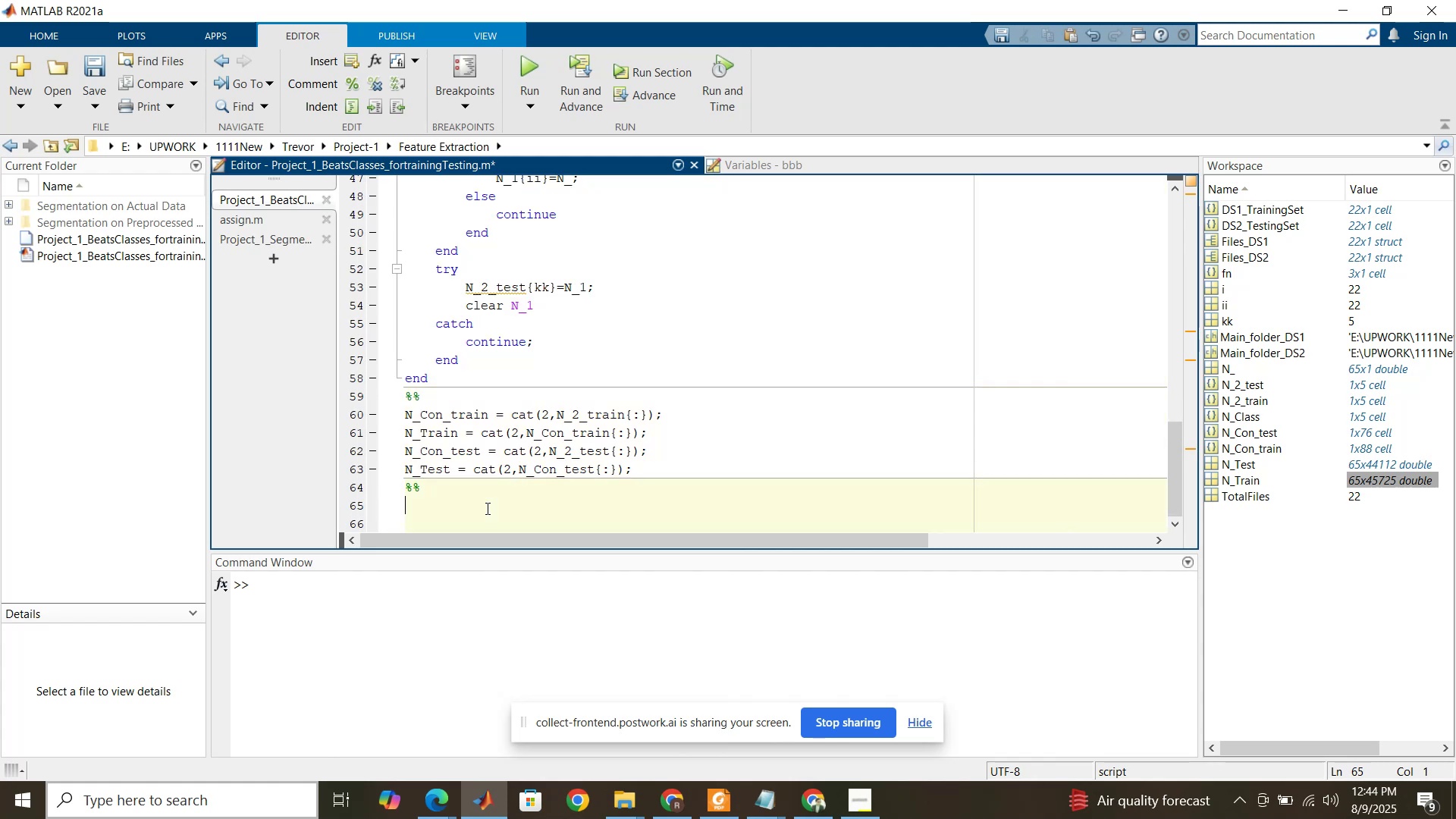 
key(Control+V)
 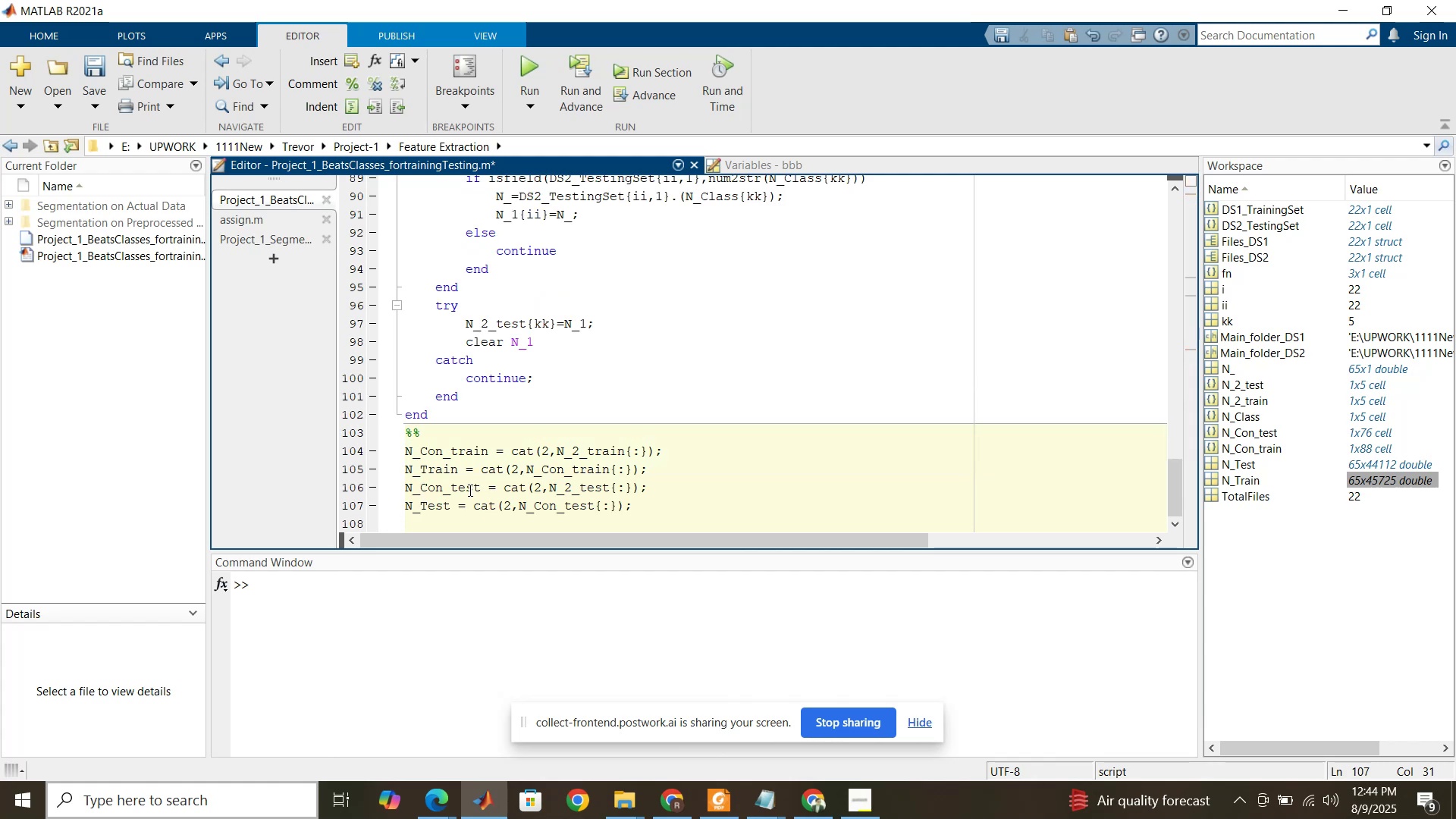 
scroll: coordinate [468, 489], scroll_direction: up, amount: 13.0
 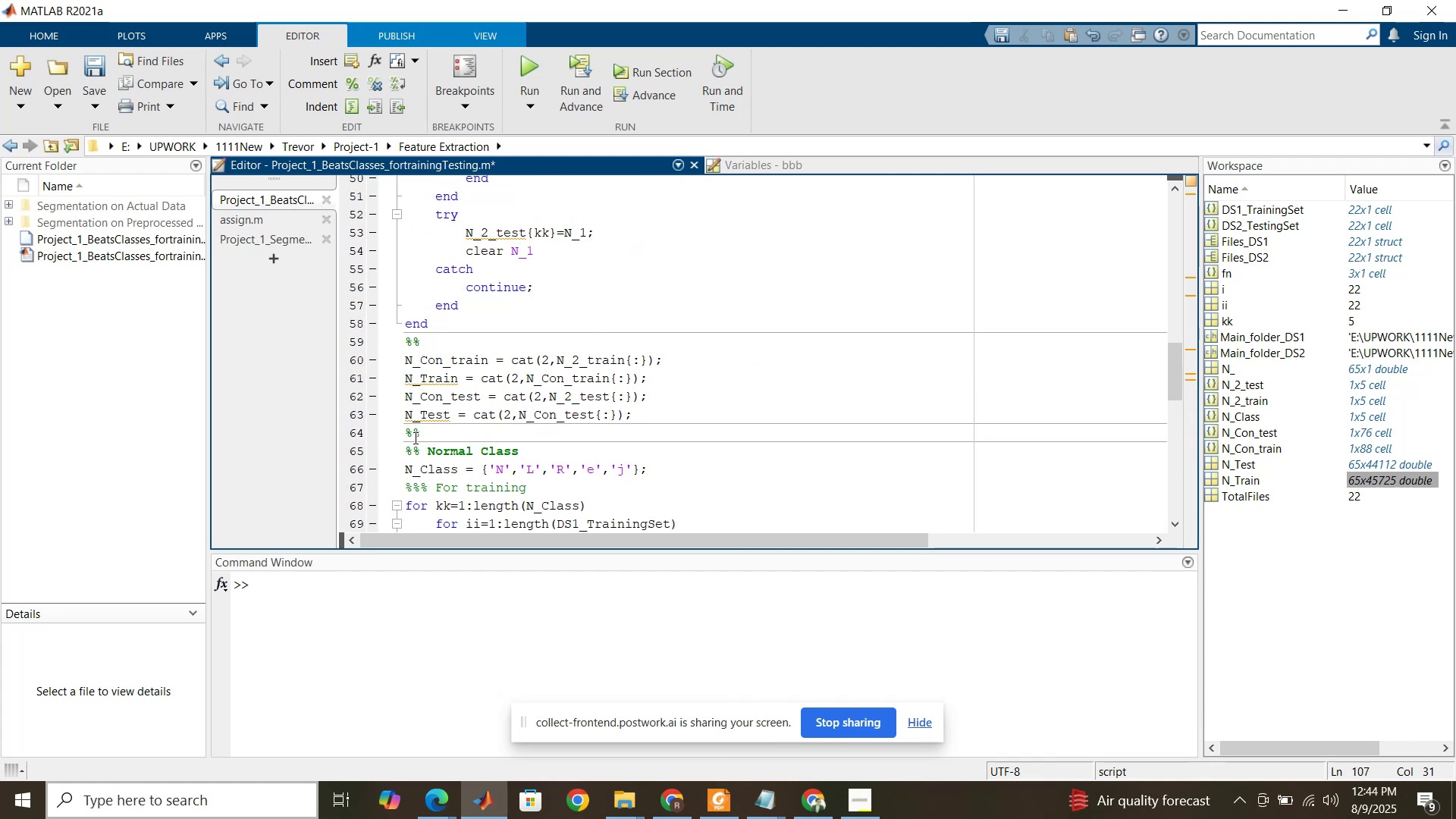 
left_click([431, 440])
 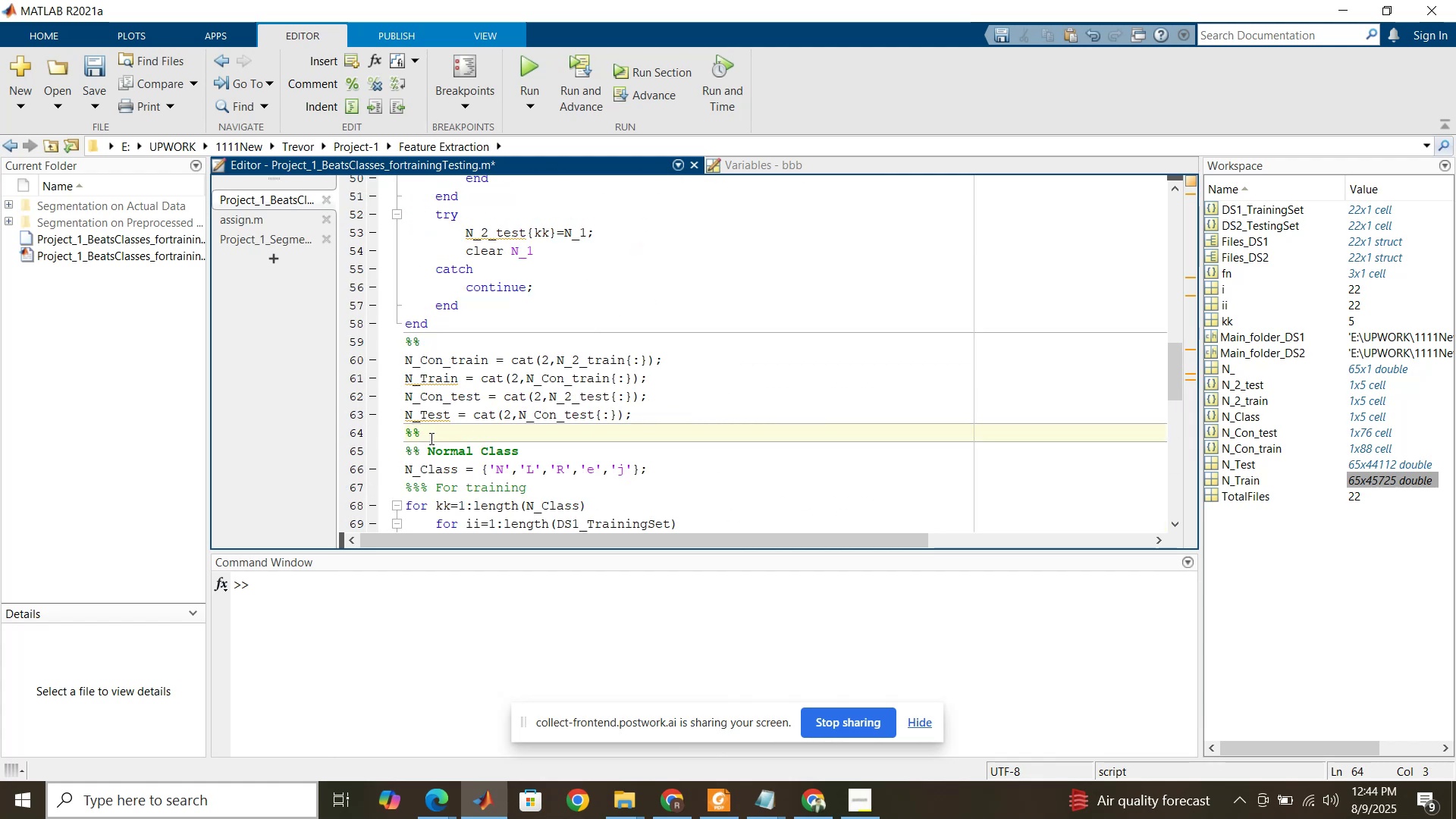 
key(Backspace)
 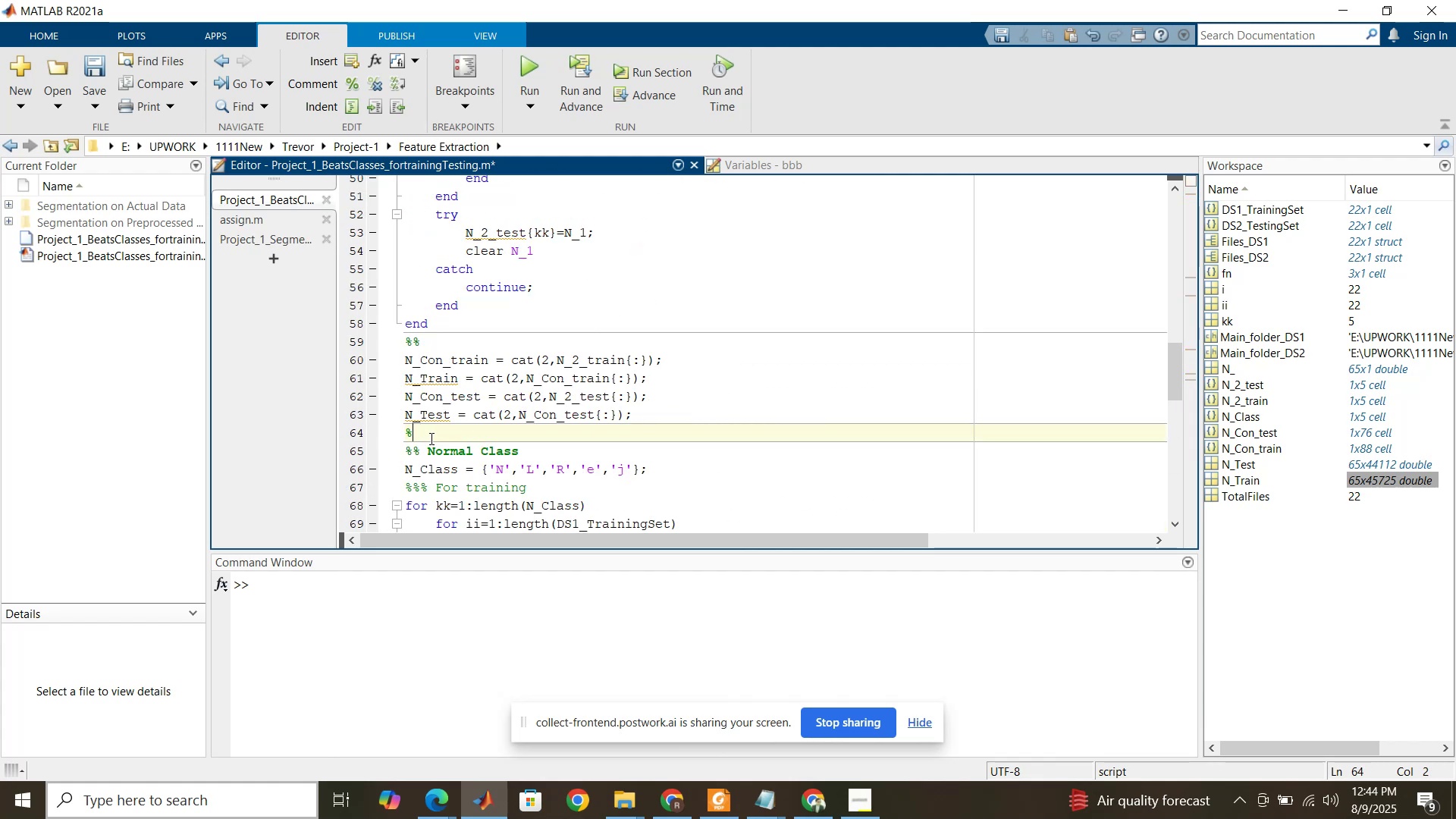 
key(Backspace)
 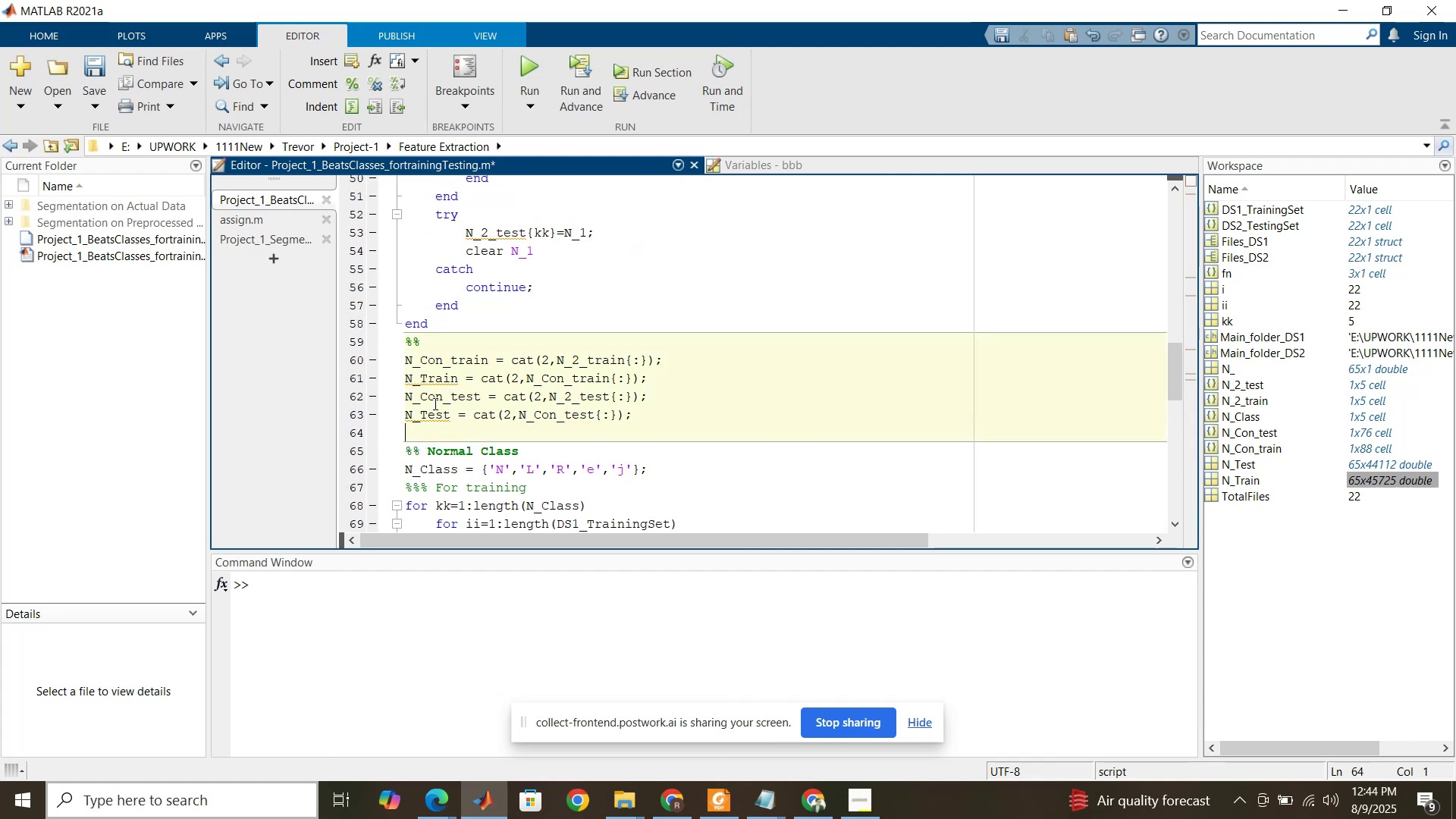 
left_click([431, 341])
 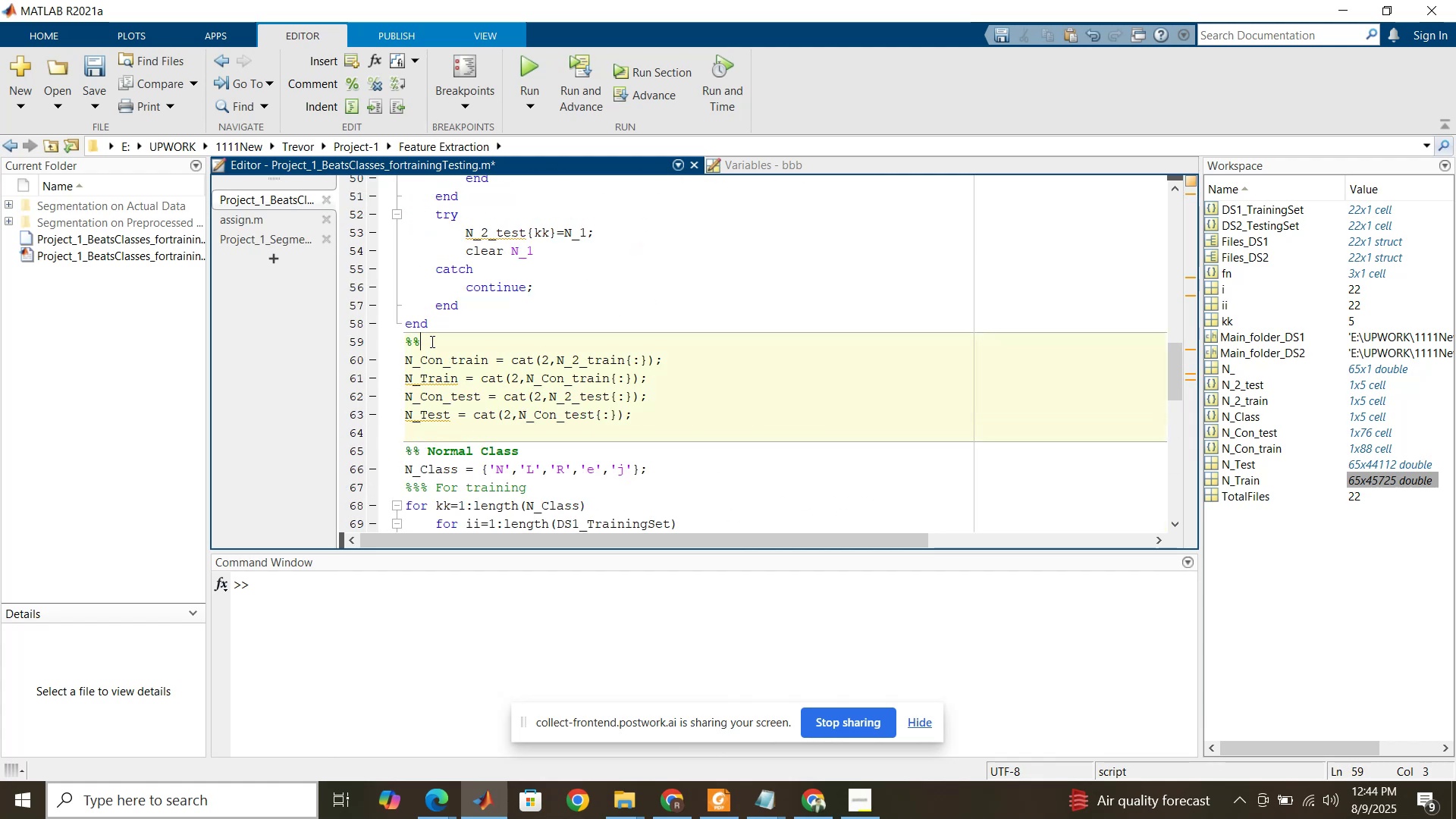 
key(Backspace)
 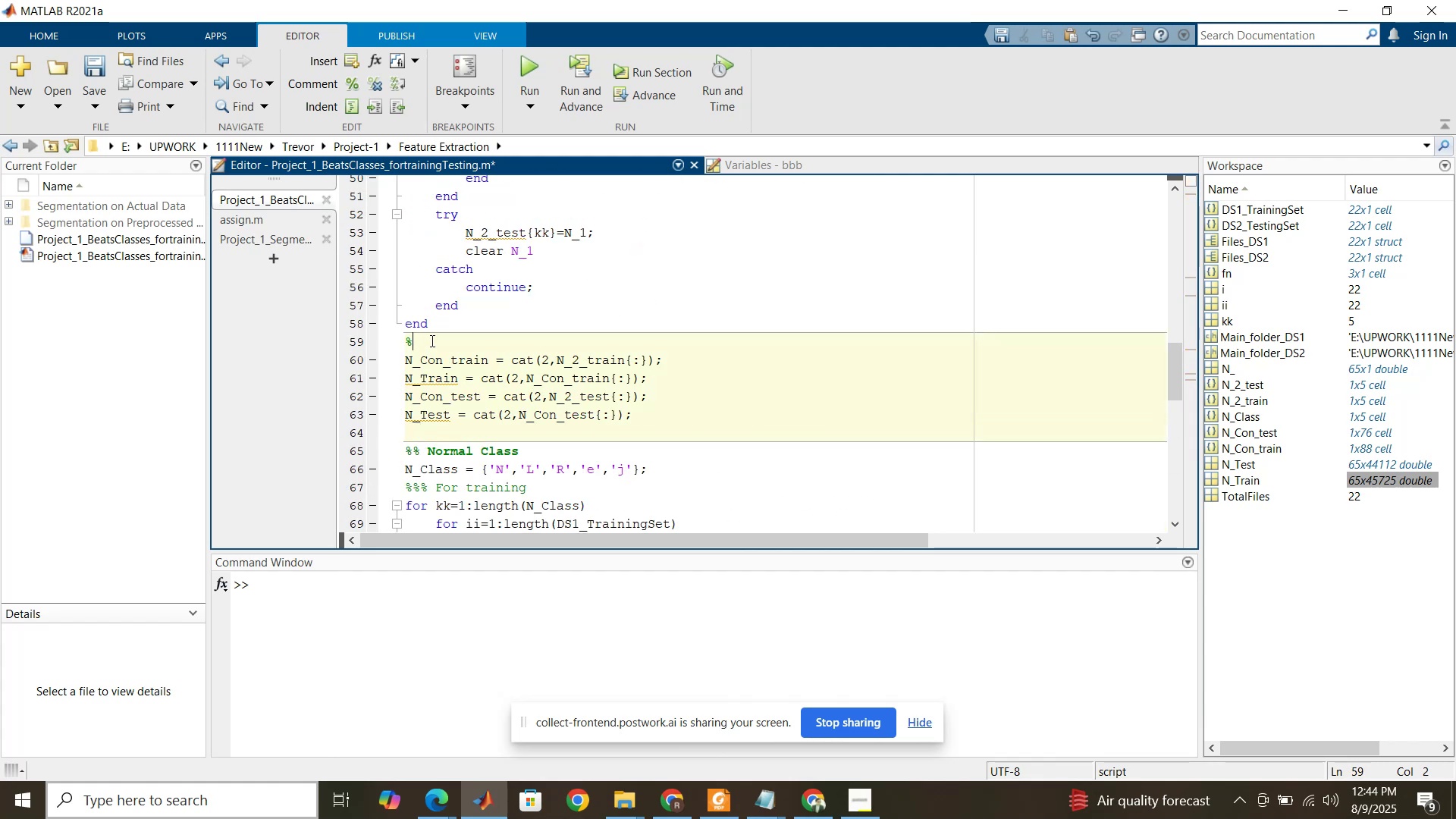 
key(Backspace)
 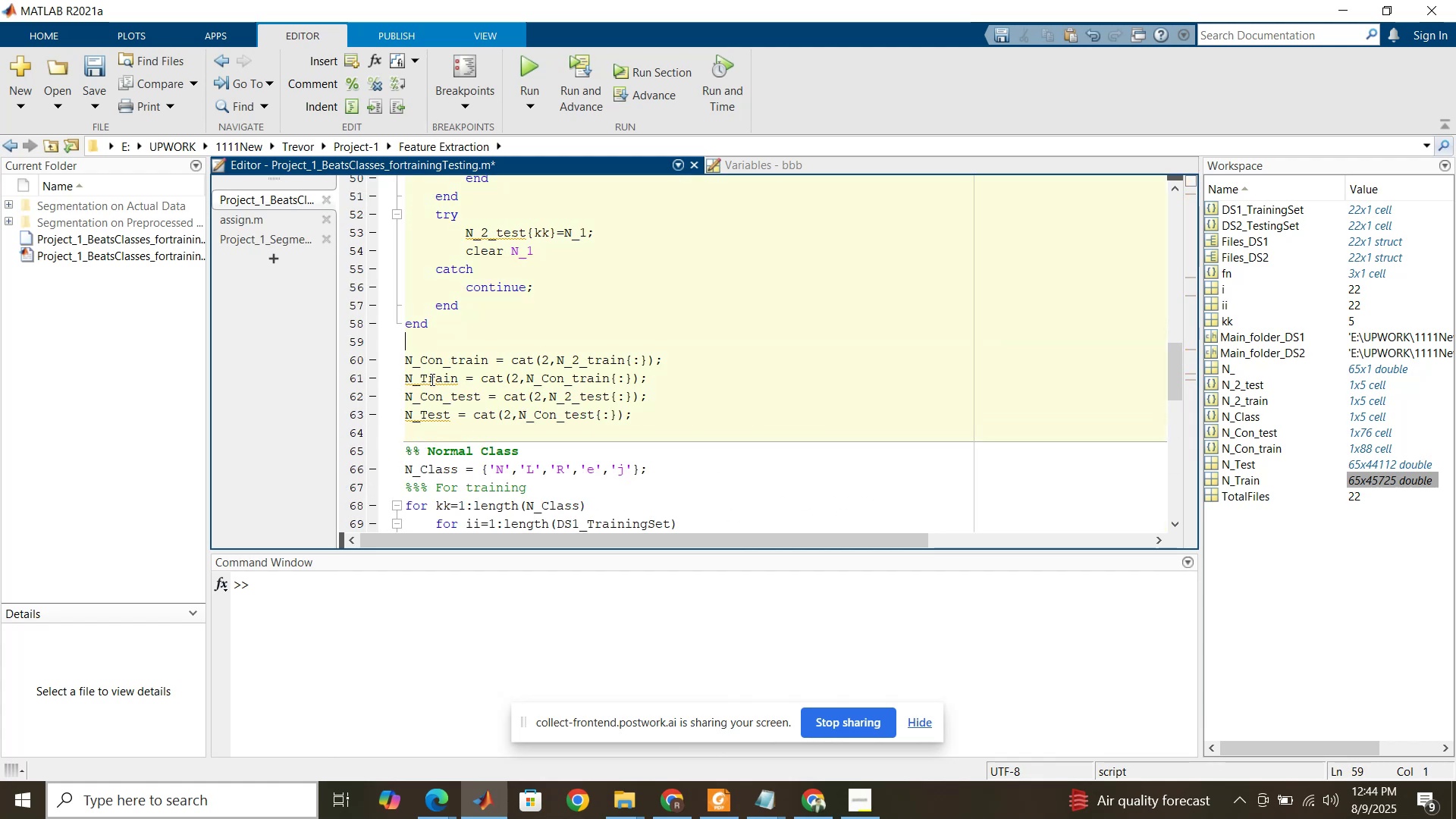 
scroll: coordinate [433, 384], scroll_direction: down, amount: 2.0
 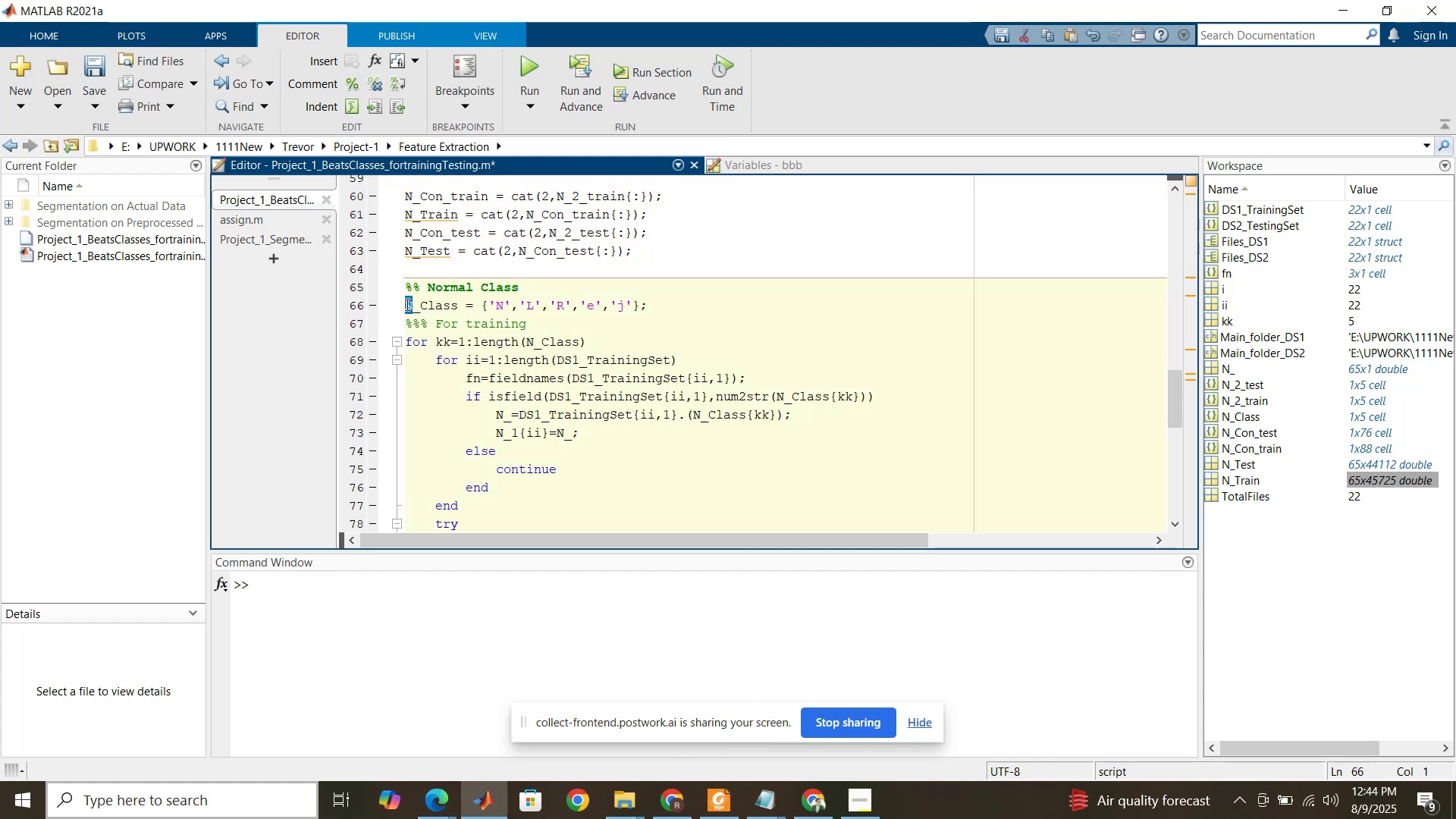 
type(SEV)
 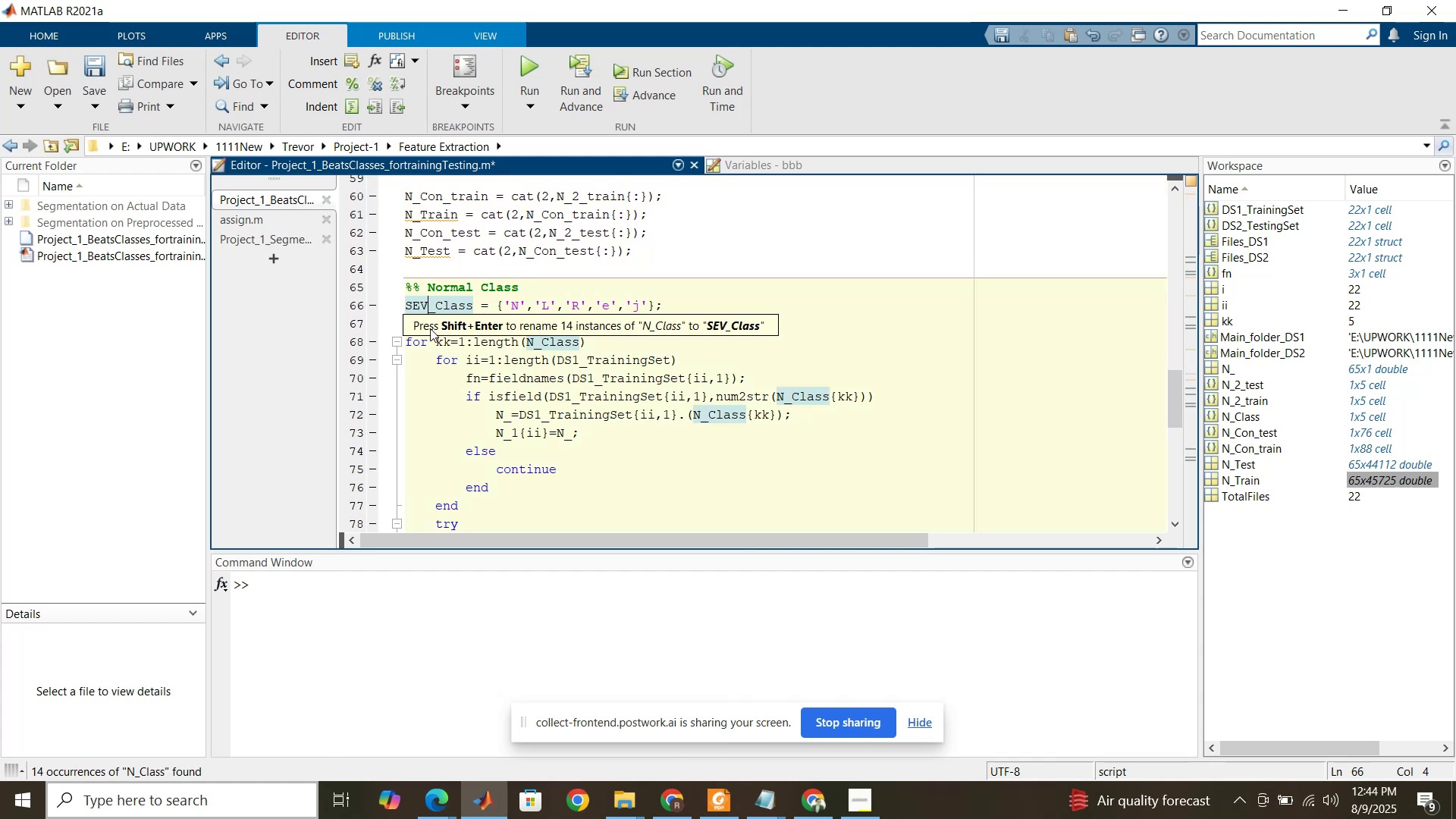 
key(Backspace)
 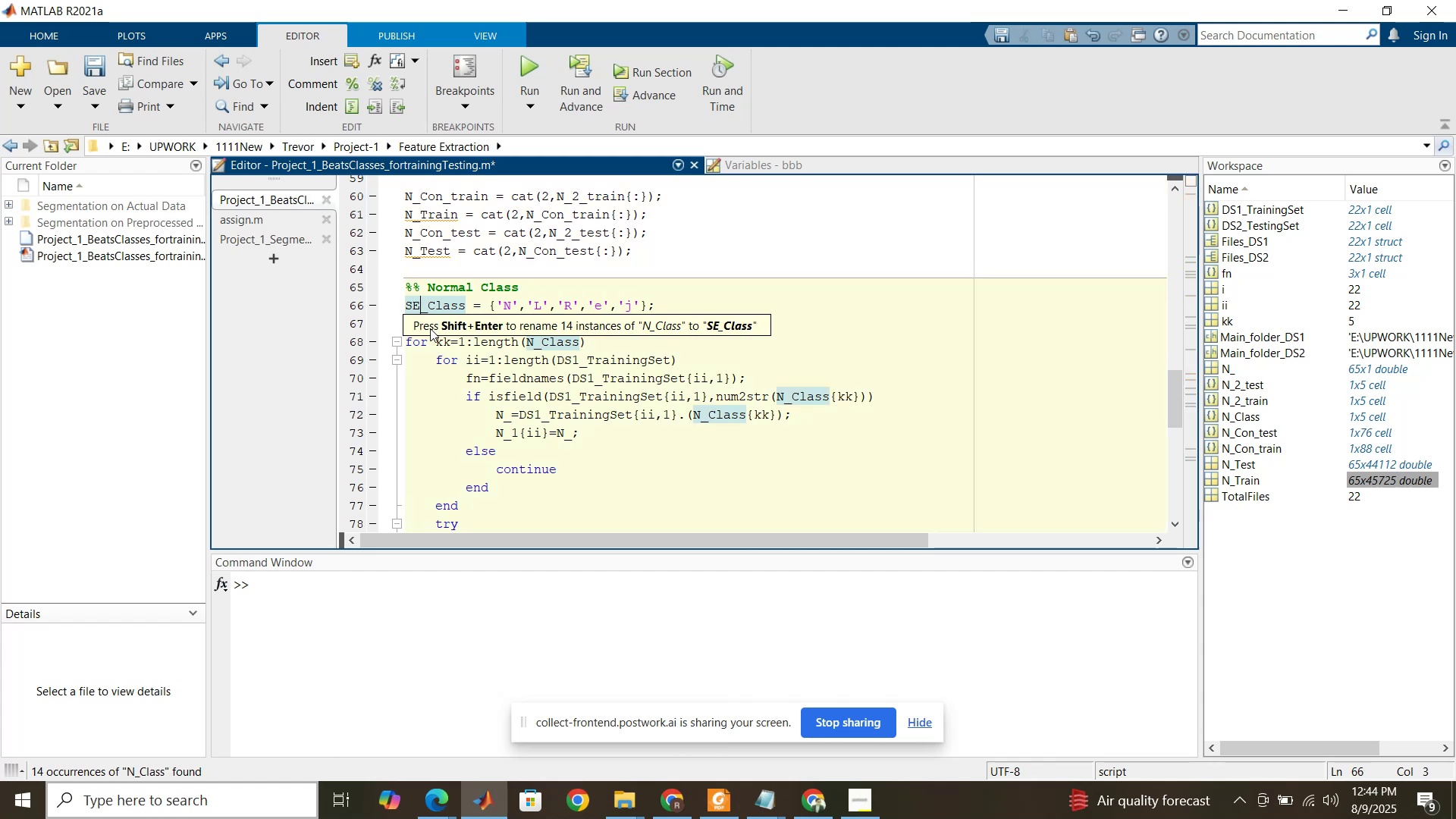 
key(Shift+B)
 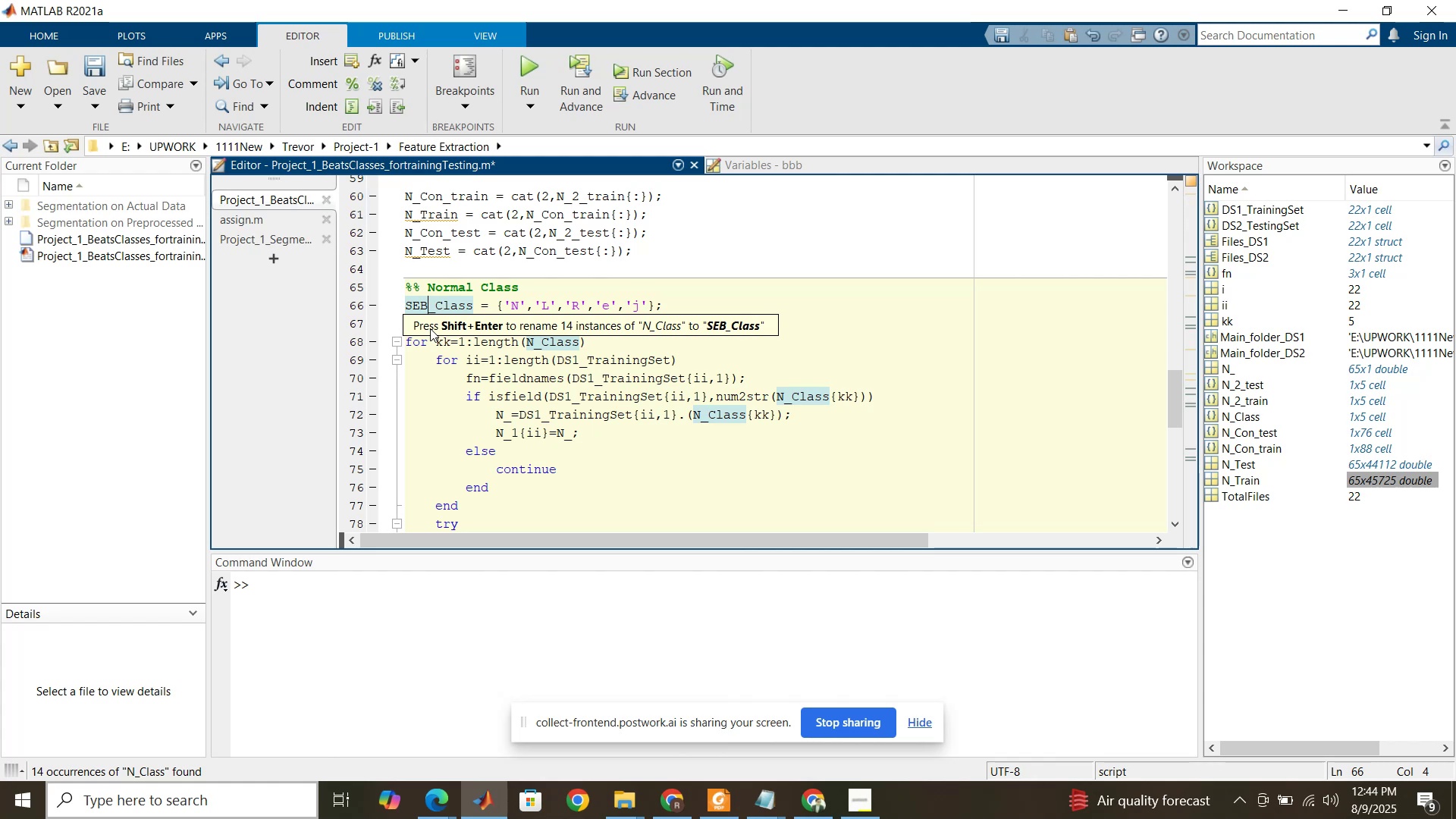 
wait(10.56)
 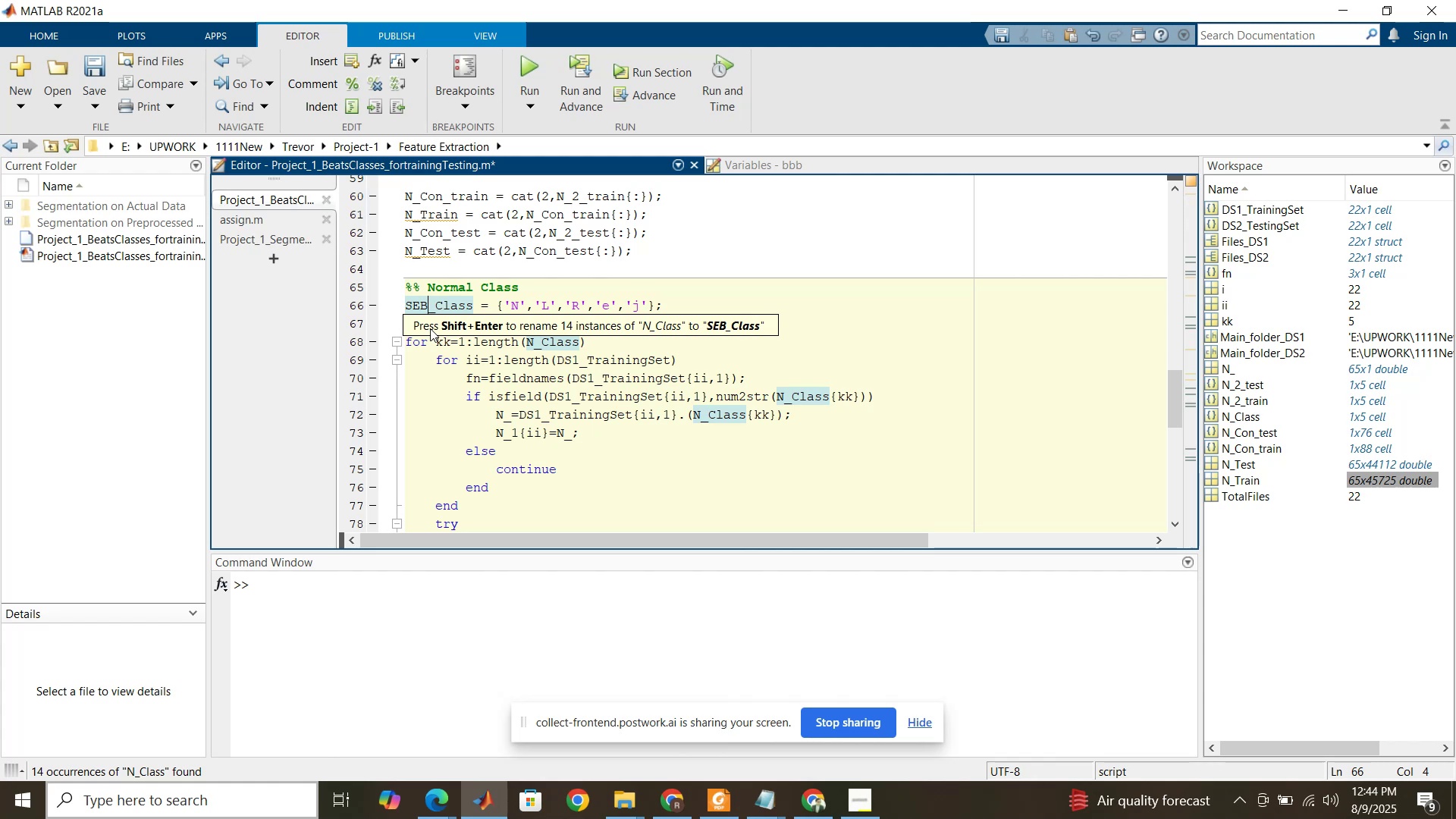 
left_click([472, 304])
 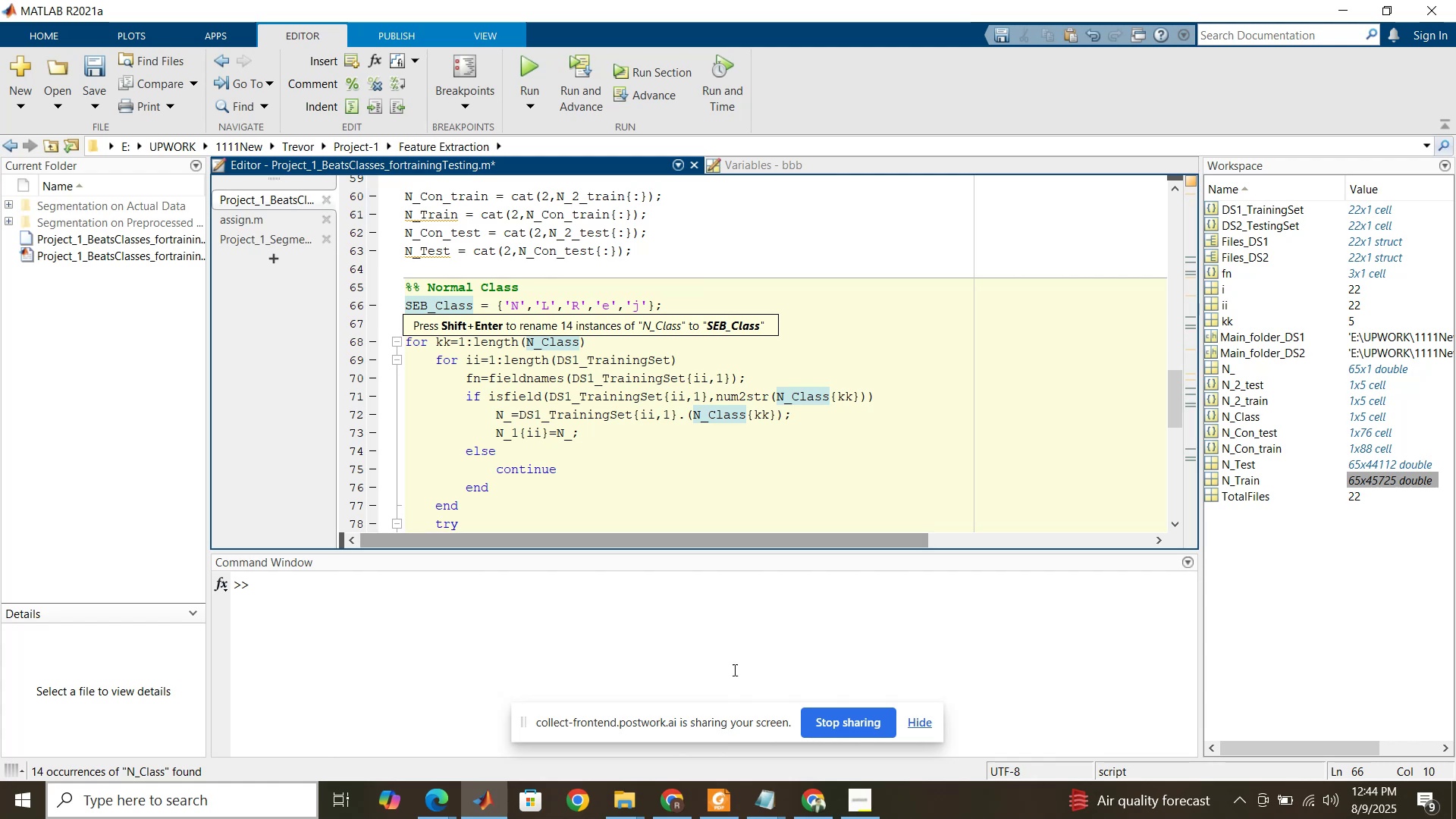 
left_click([721, 800])
 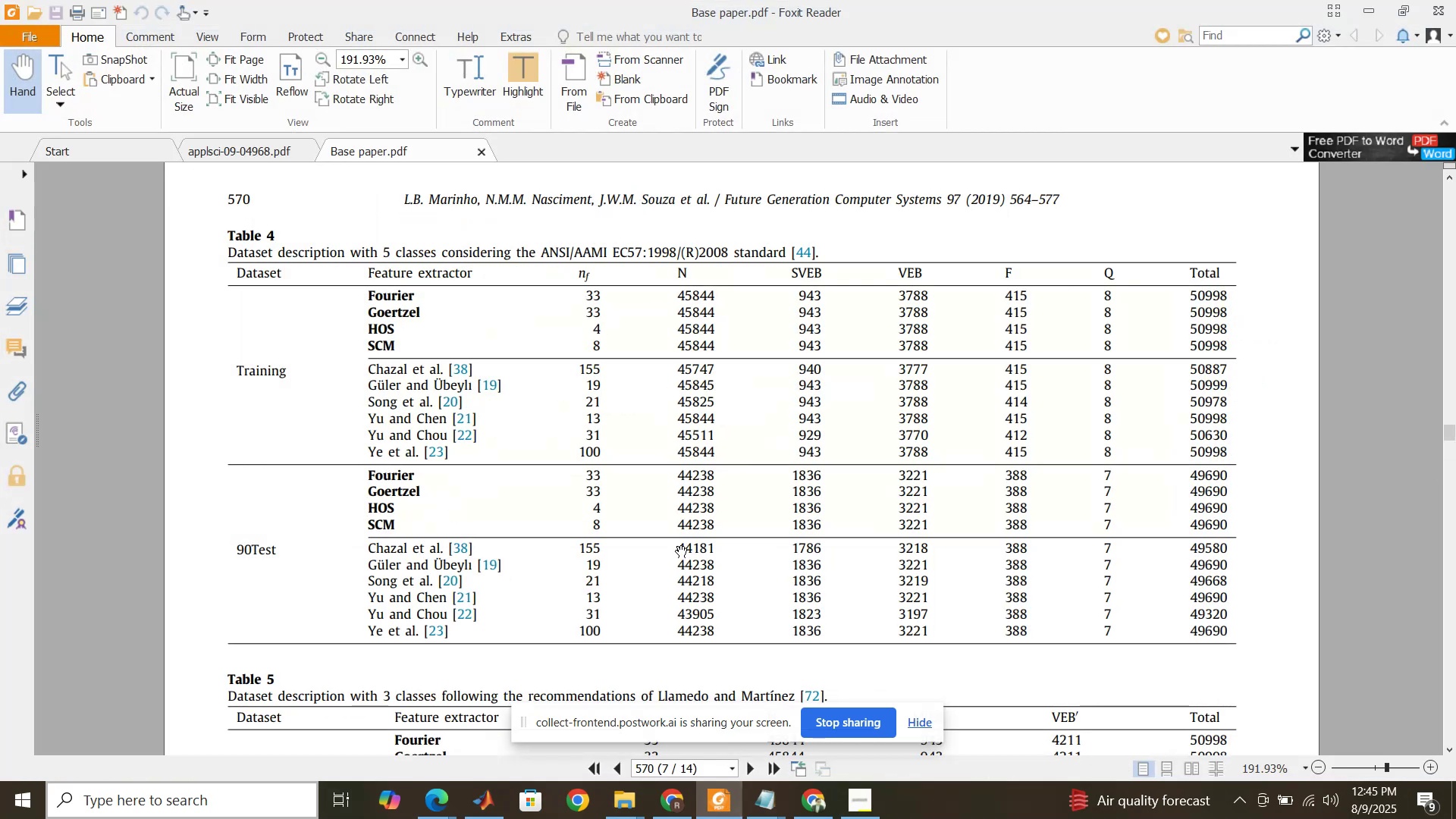 
scroll: coordinate [681, 545], scroll_direction: up, amount: 10.0
 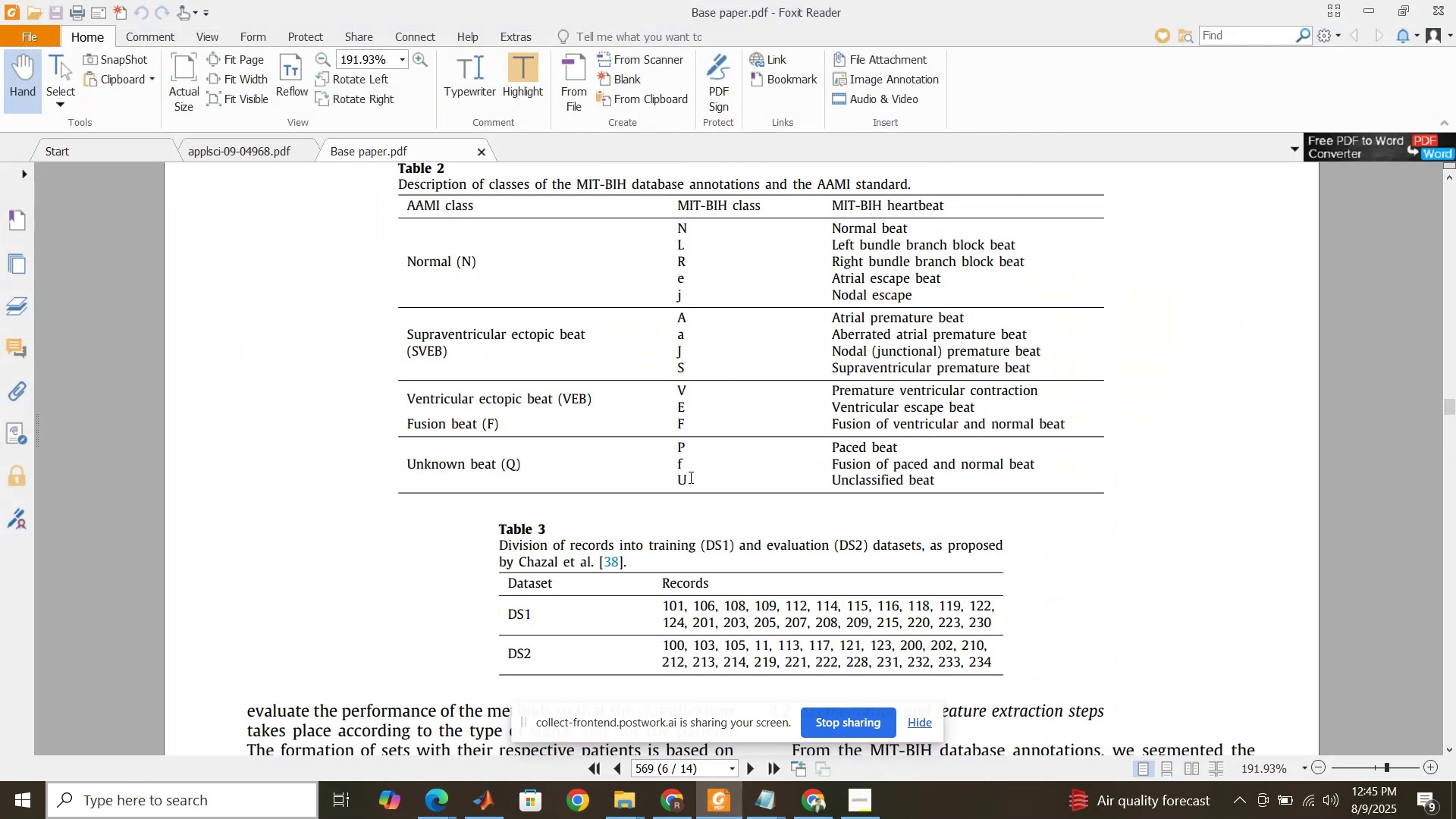 
wait(7.94)
 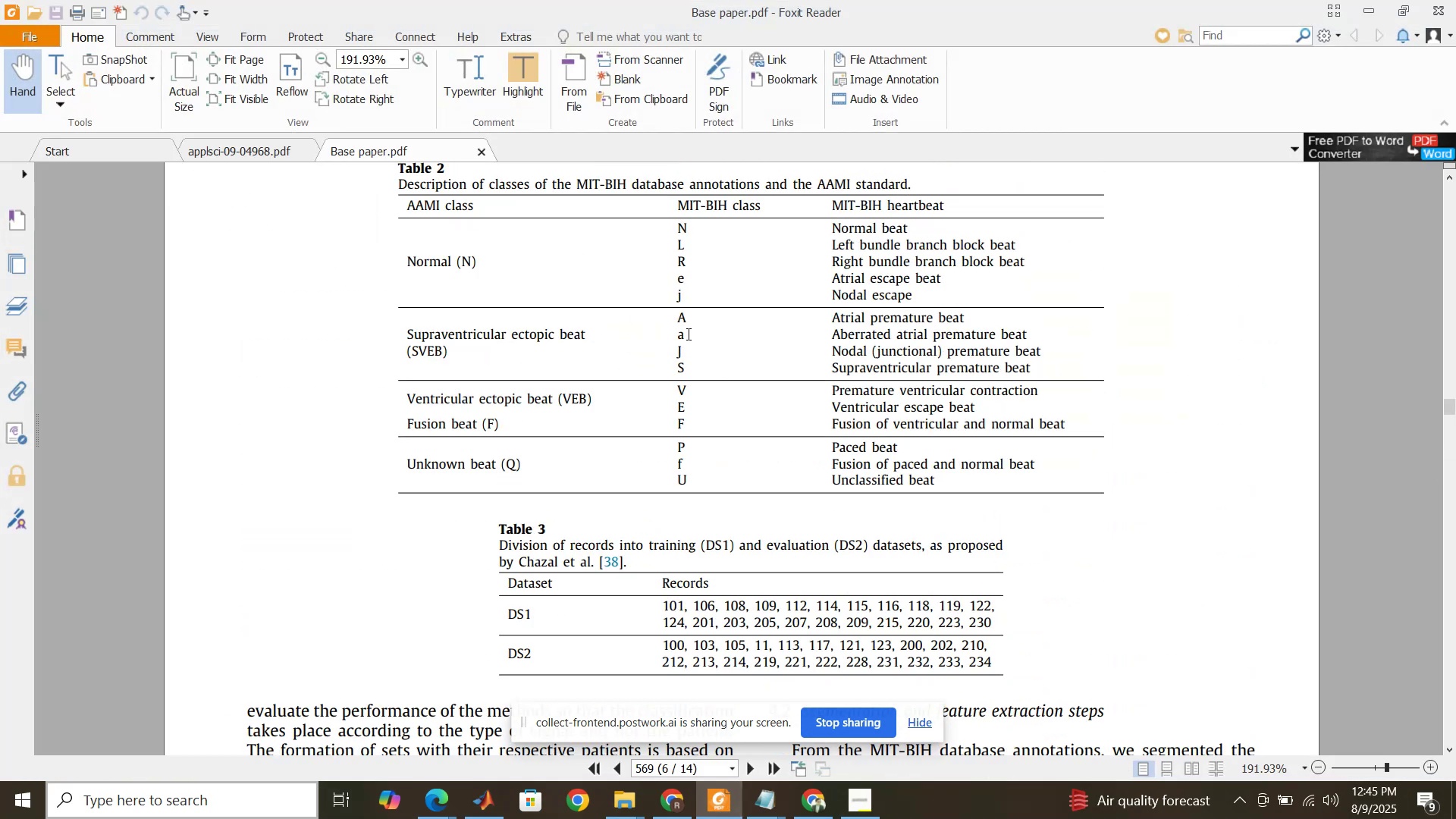 
left_click([480, 801])
 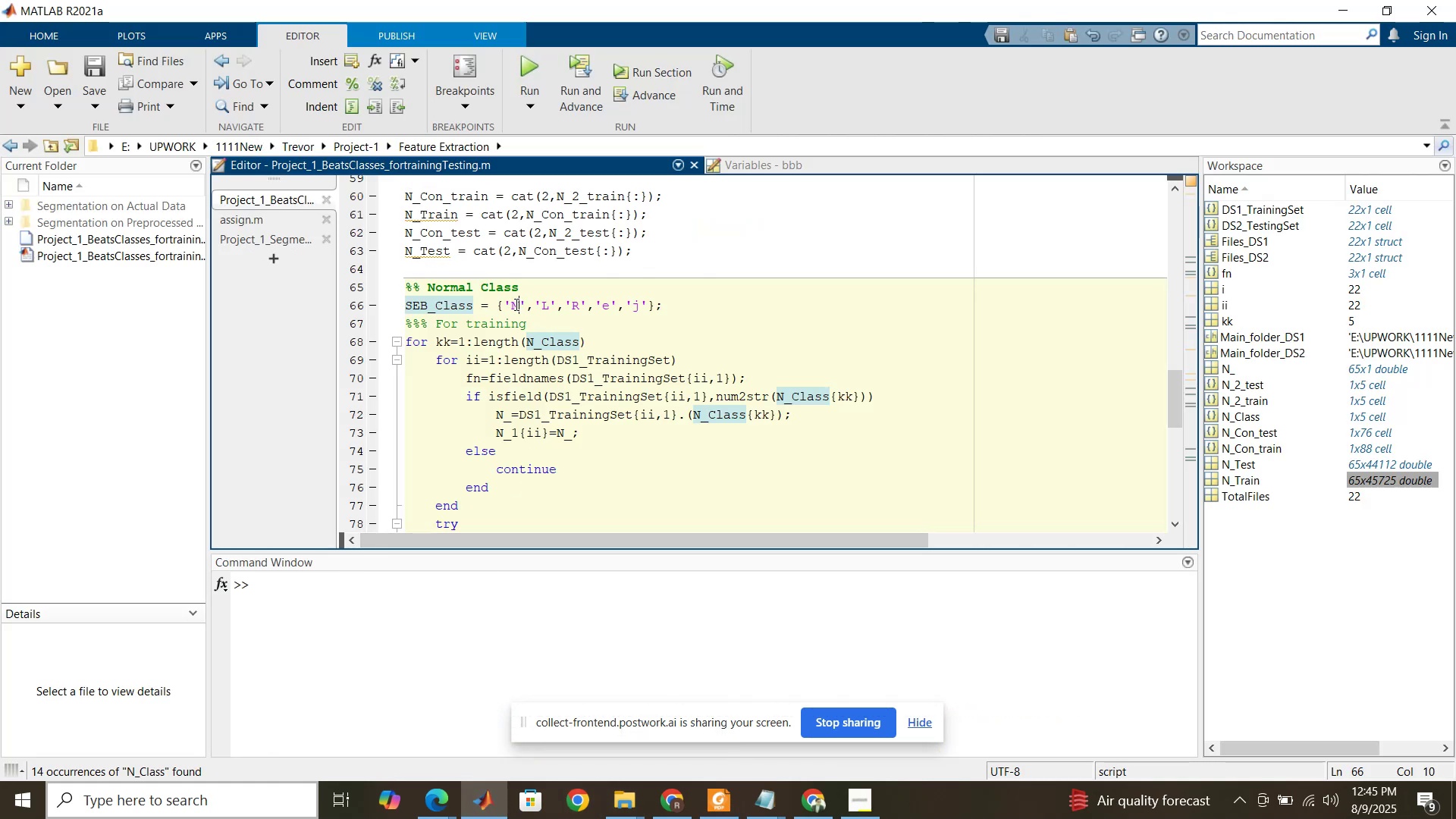 
type(AaJs)
key(Backspace)
 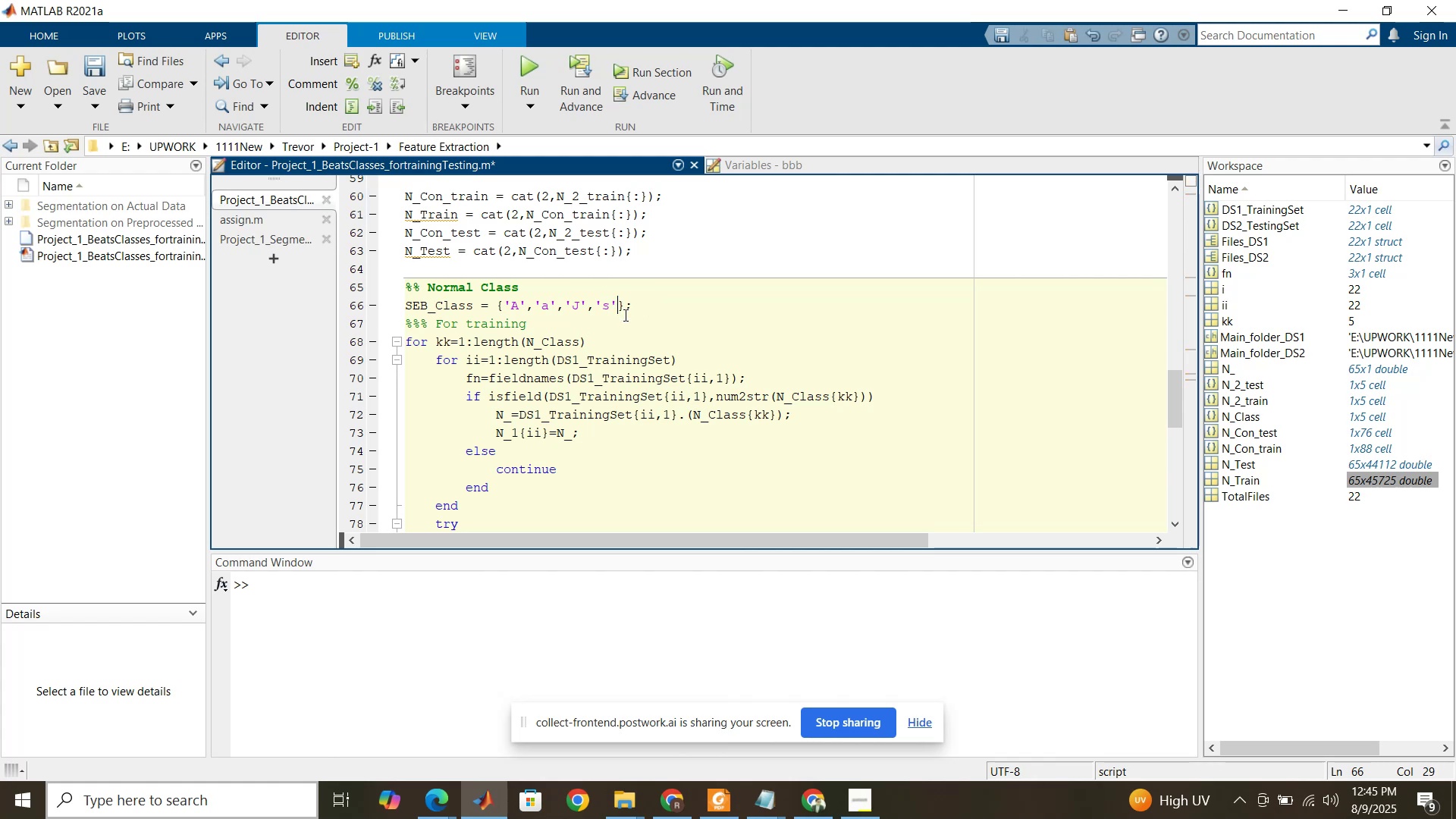 
left_click([624, 315])
 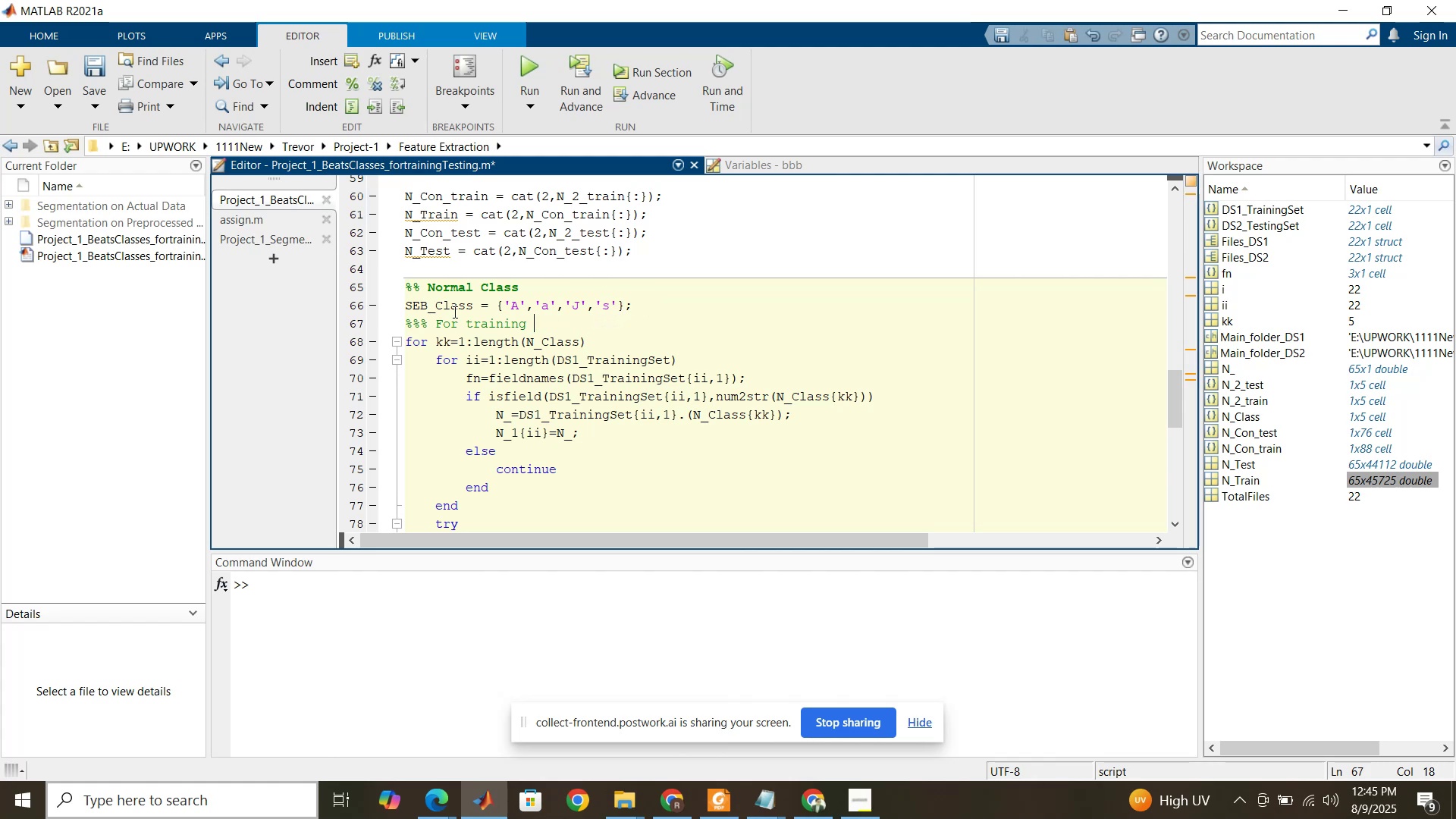 
double_click([419, 305])
 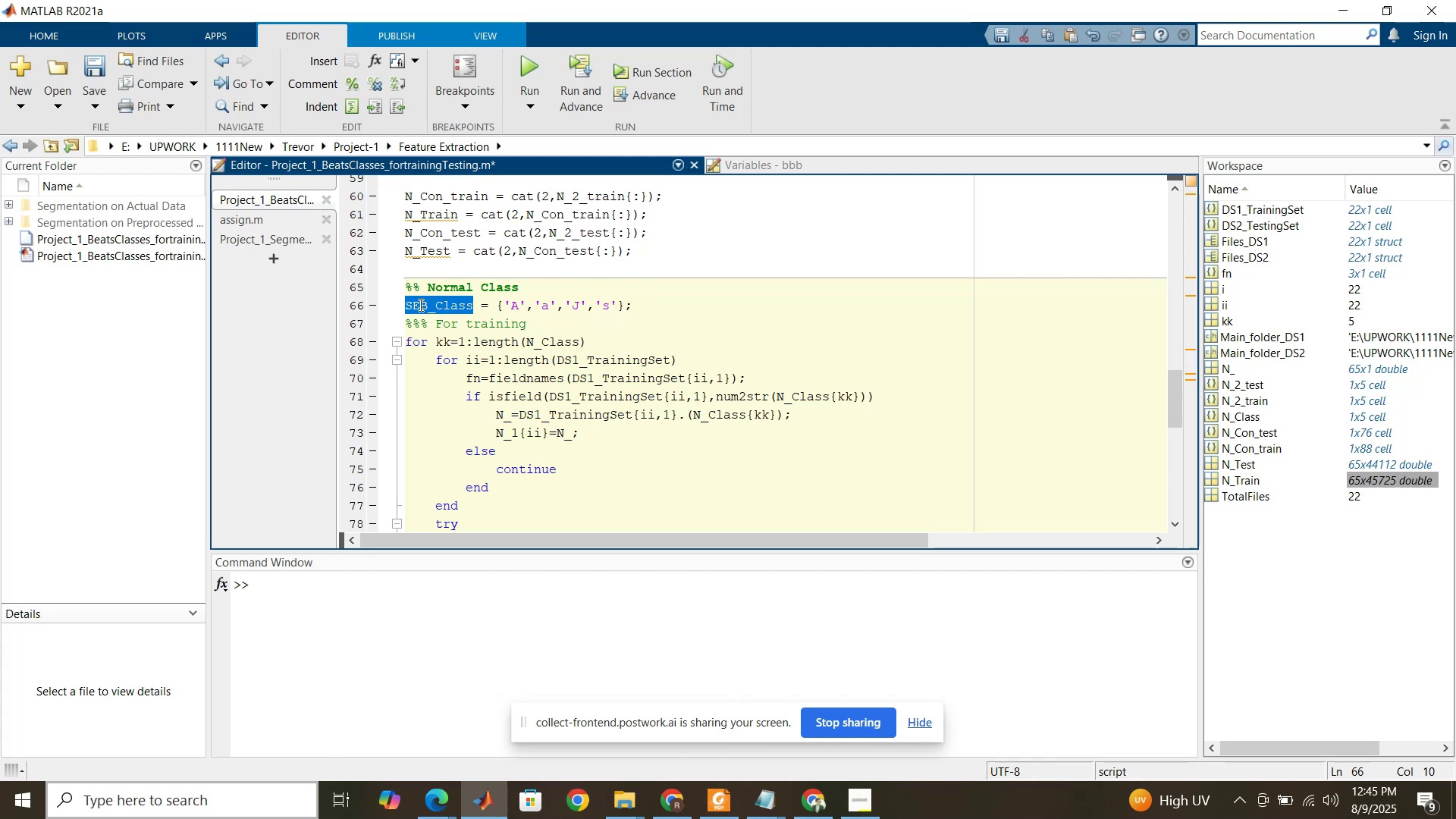 
key(Control+C)
 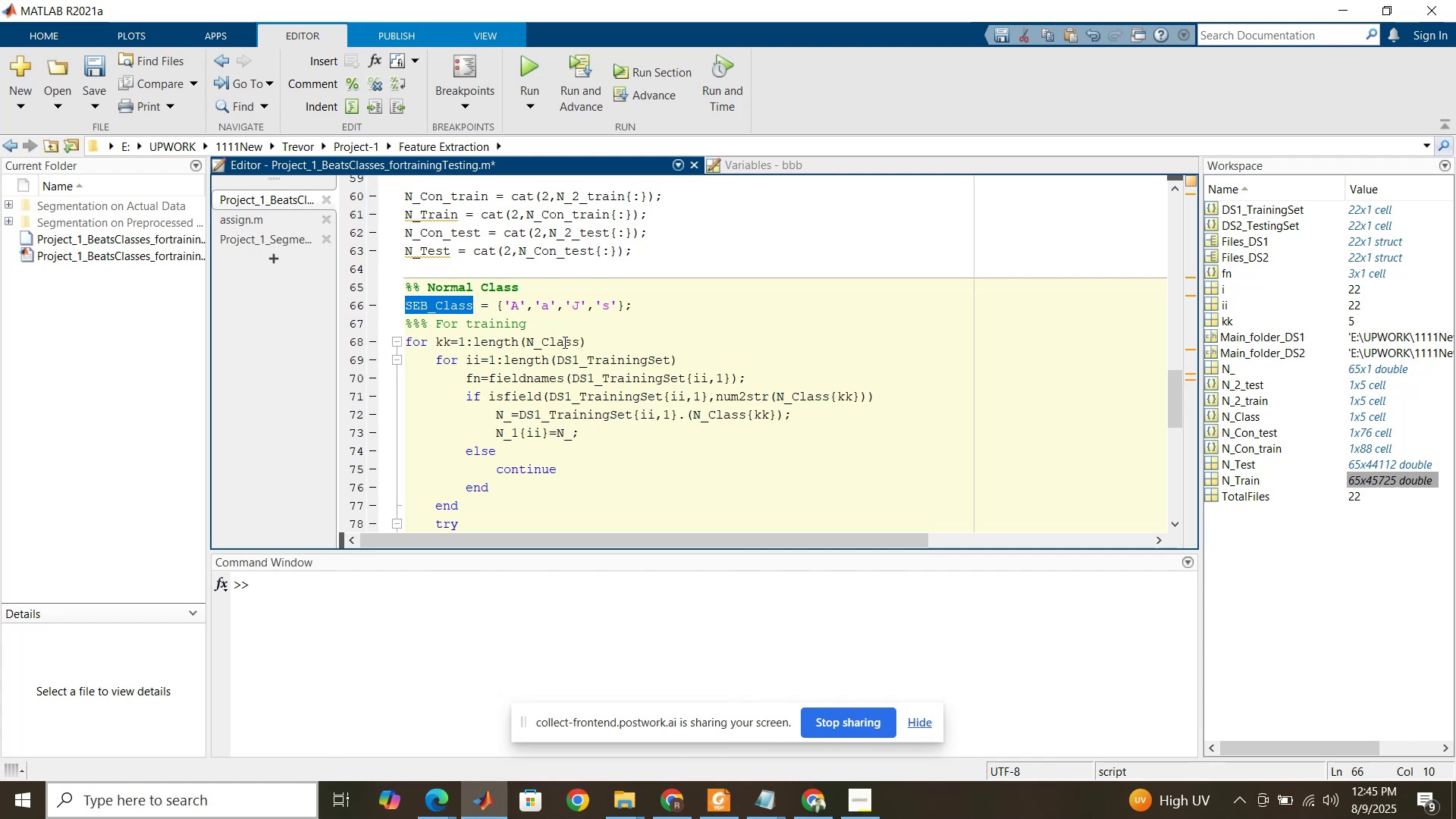 
double_click([563, 342])
 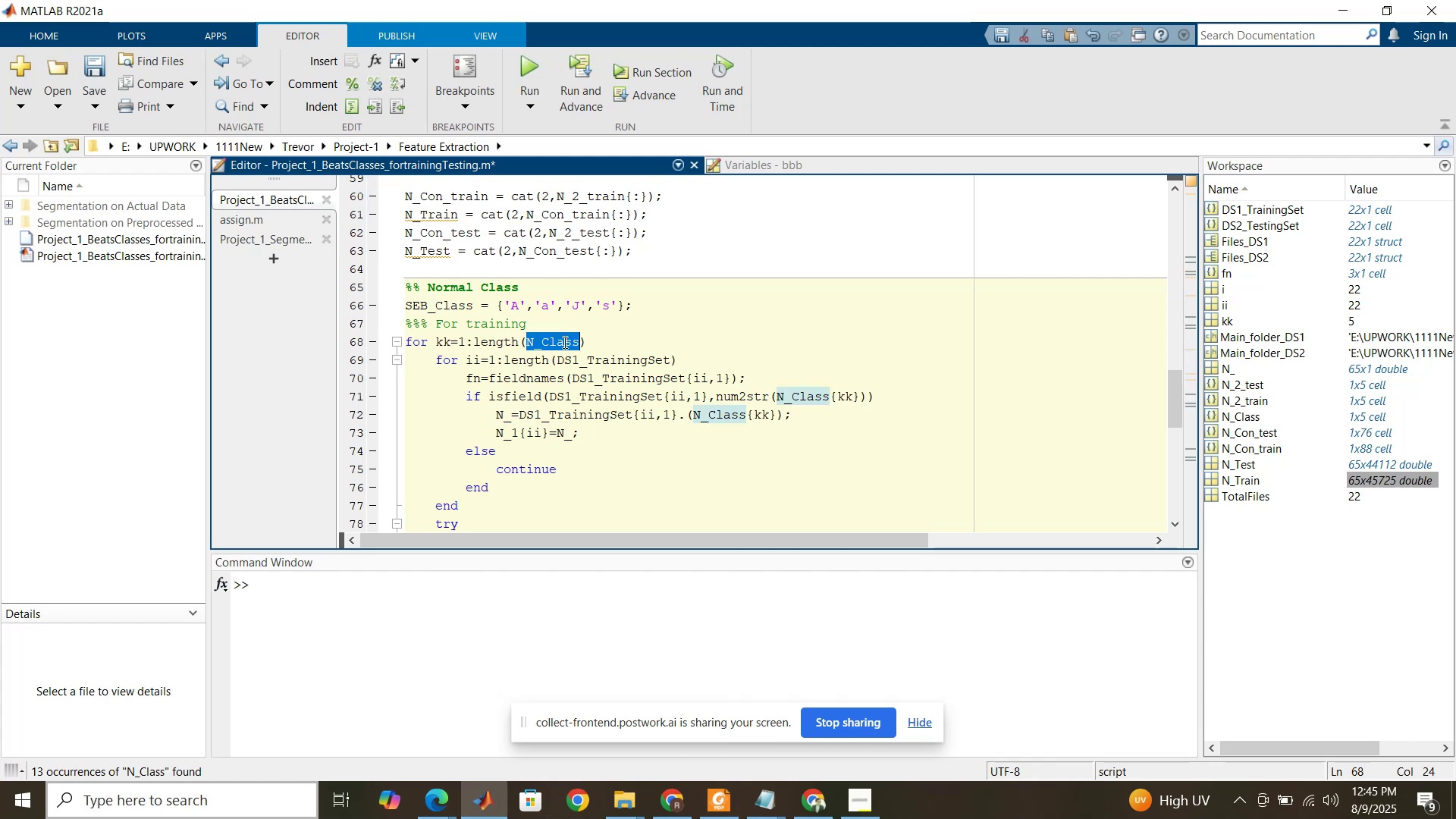 
key(Control+V)
 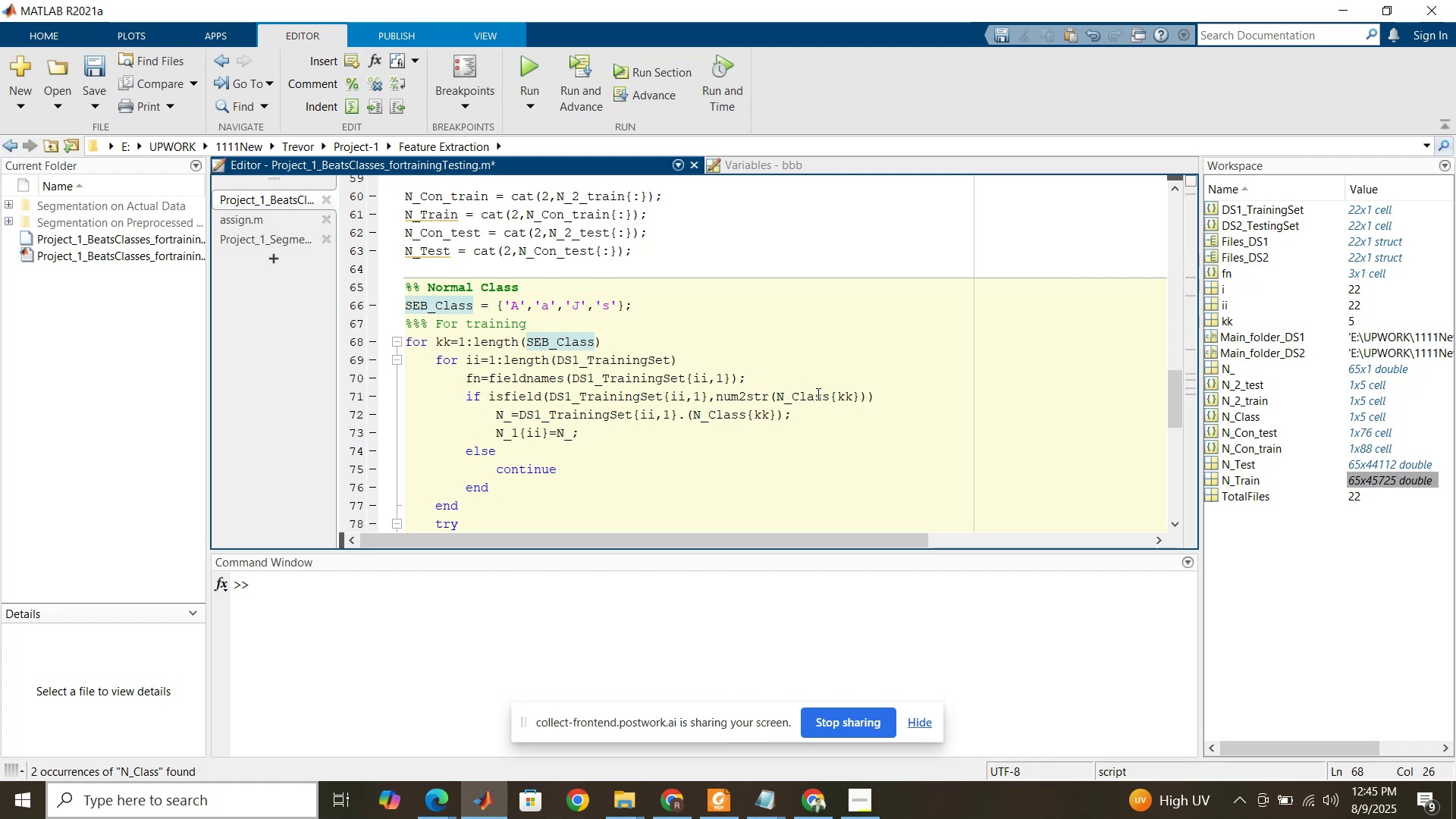 
double_click([817, 394])
 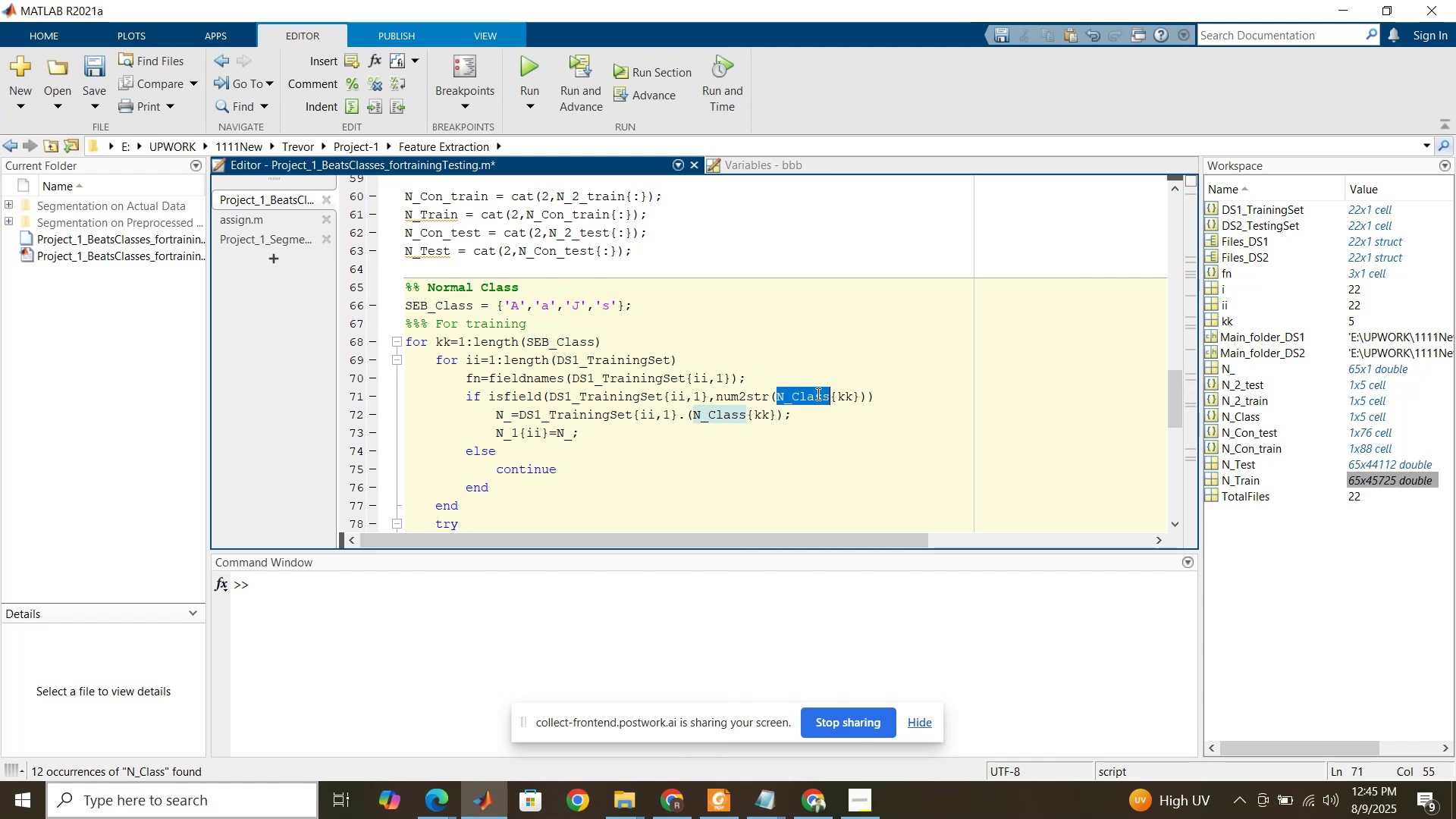 
key(Control+V)
 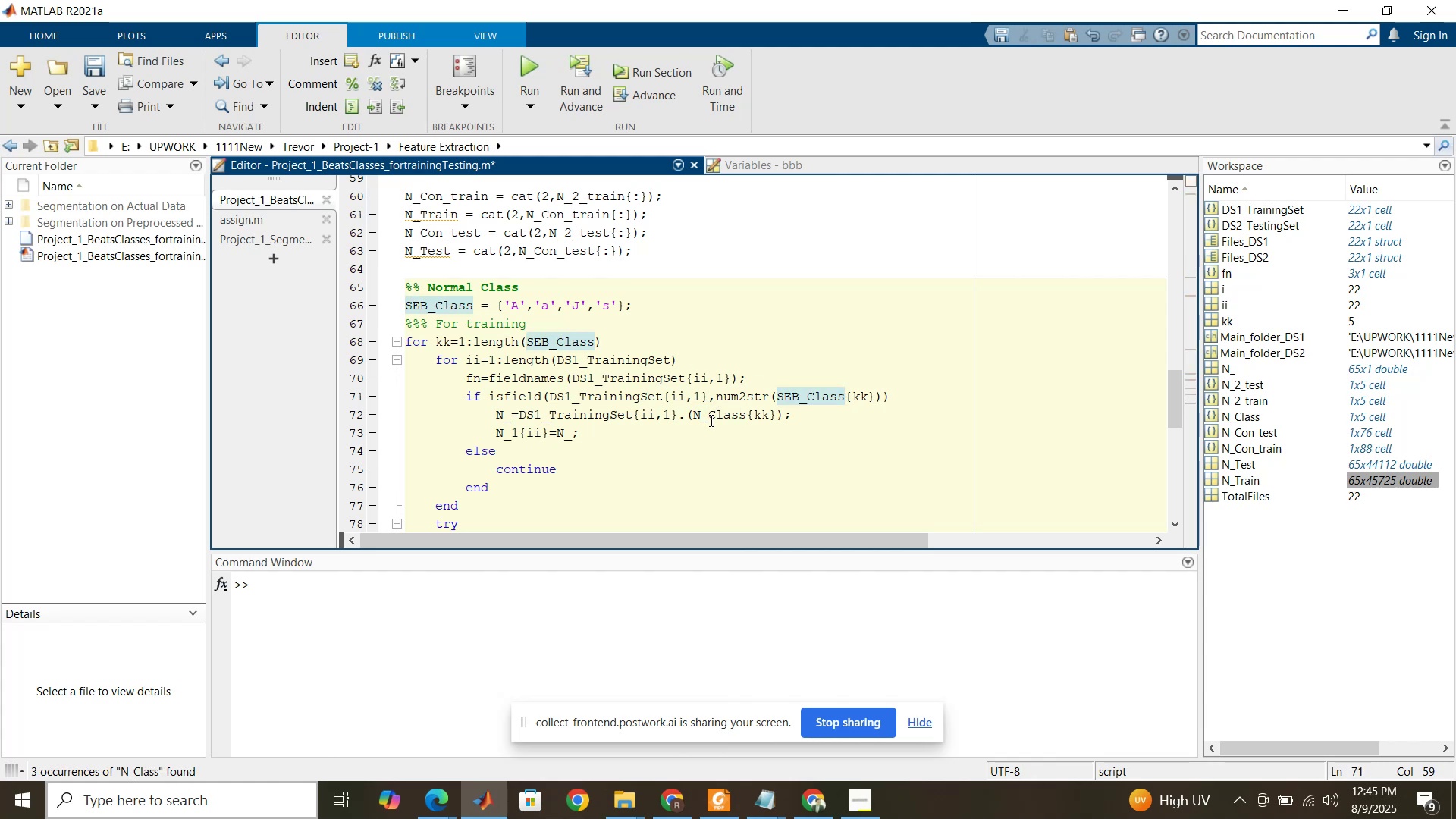 
double_click([710, 420])
 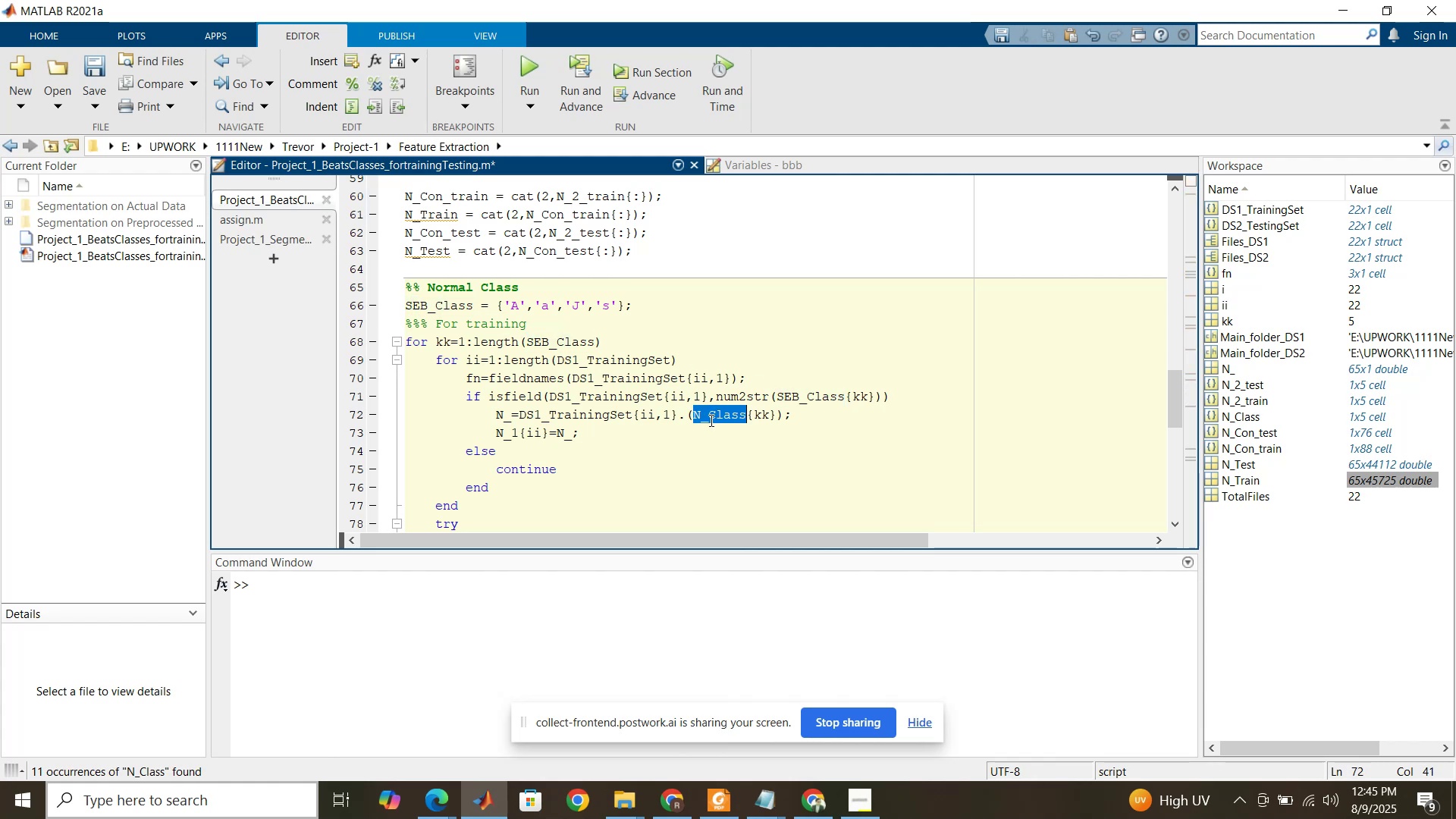 
key(Control+V)
 